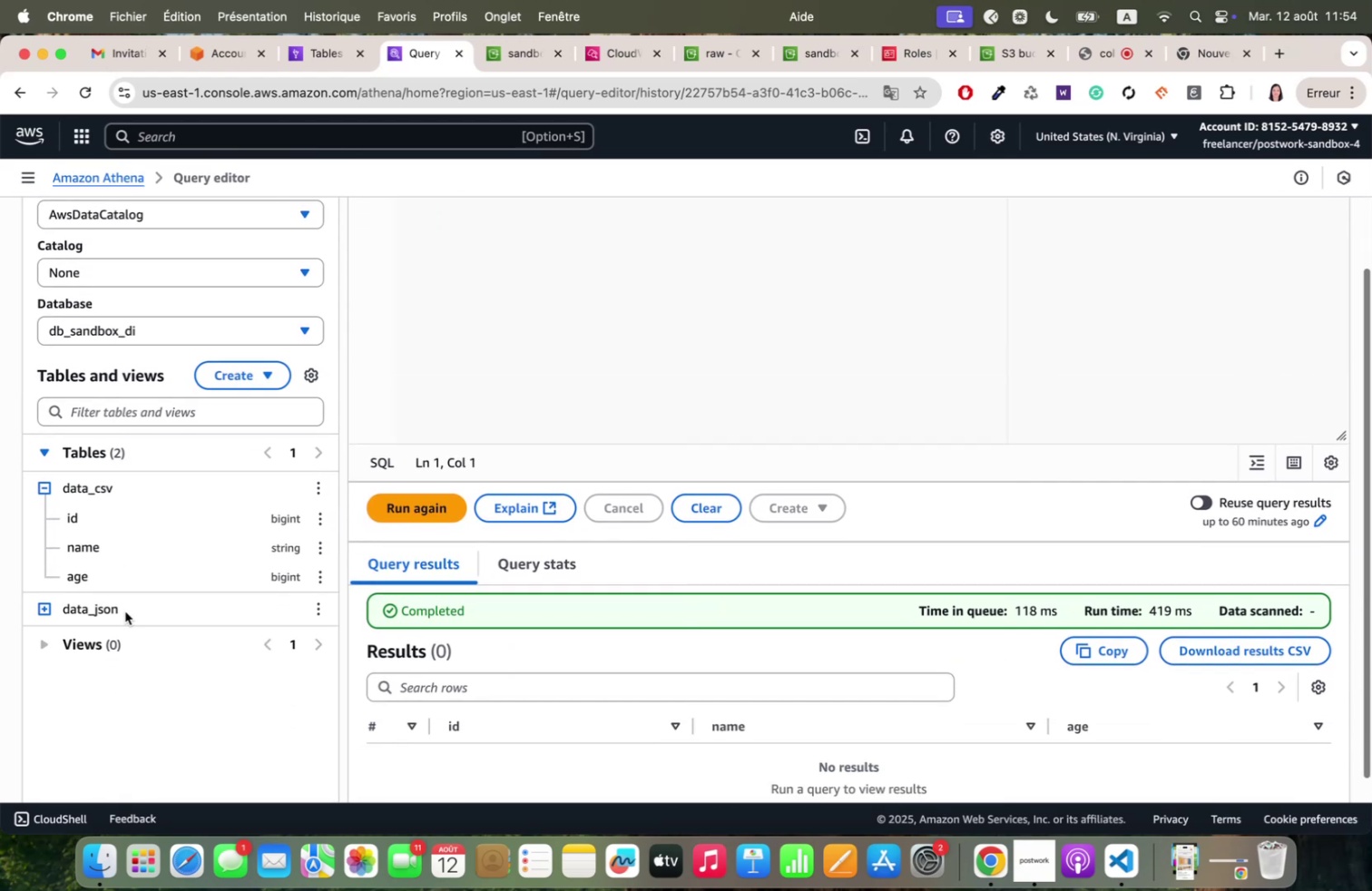 
scroll: coordinate [125, 611], scroll_direction: up, amount: 10.0
 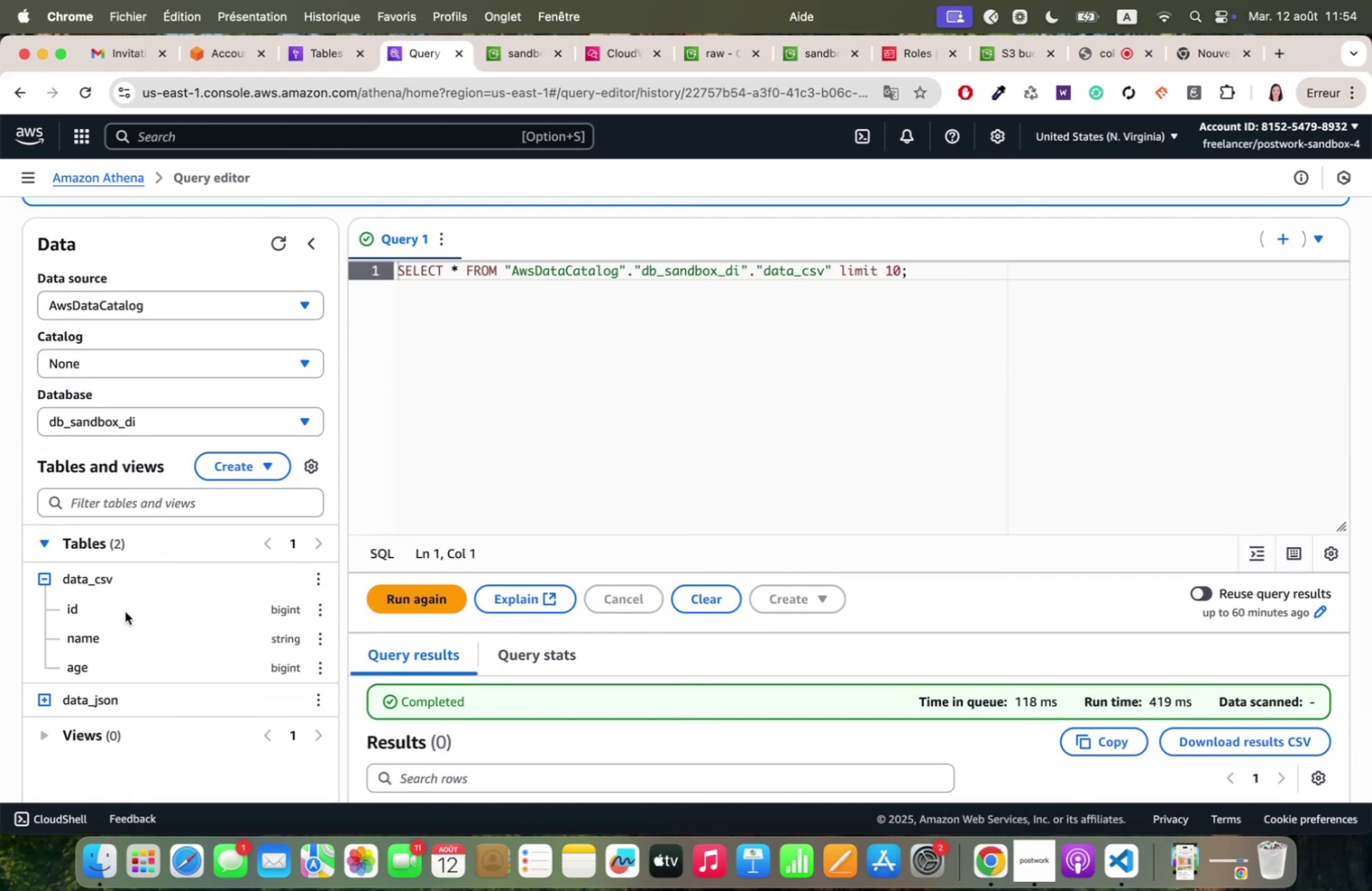 
scroll: coordinate [125, 611], scroll_direction: down, amount: 21.0
 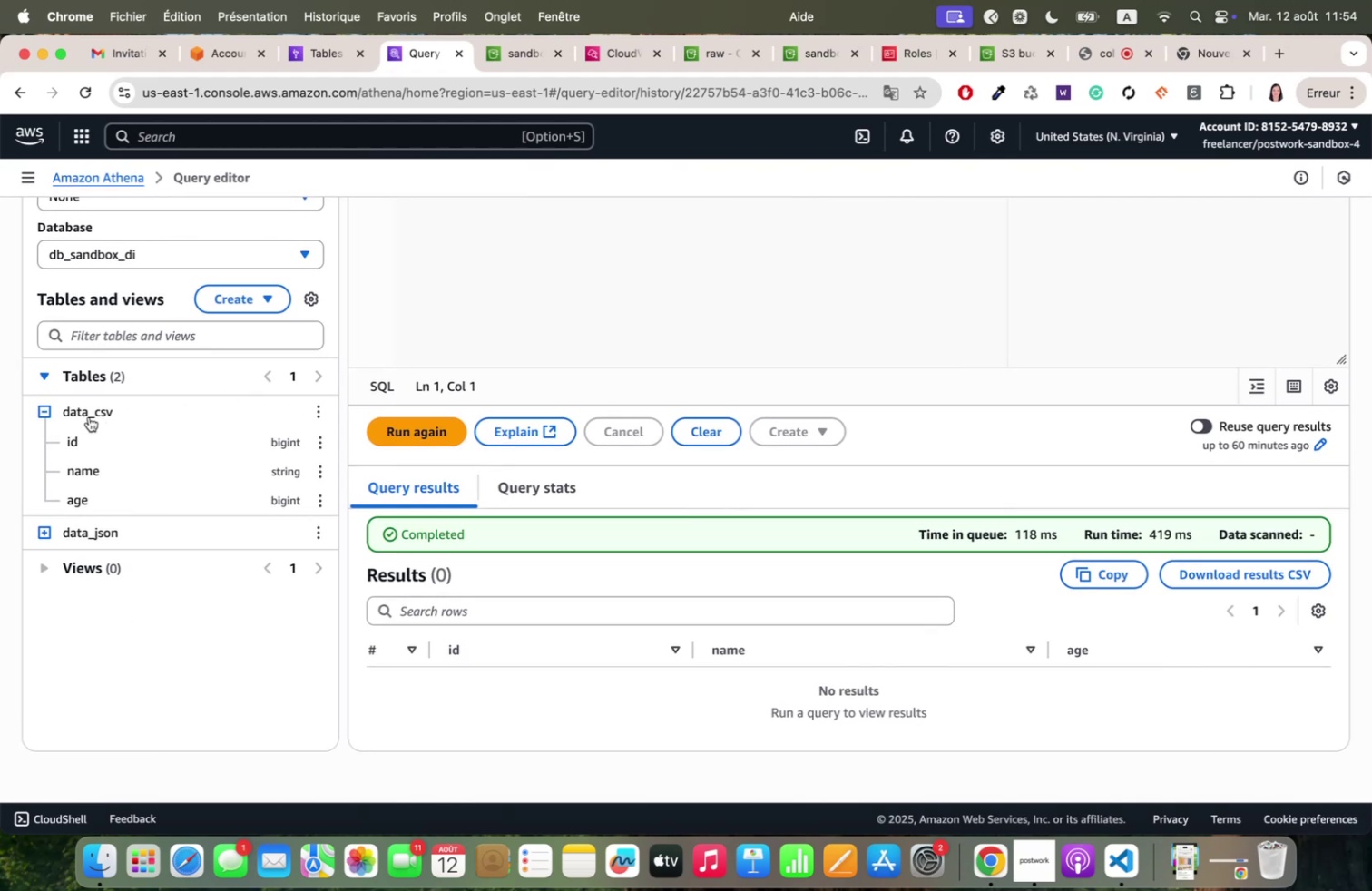 
wait(6.89)
 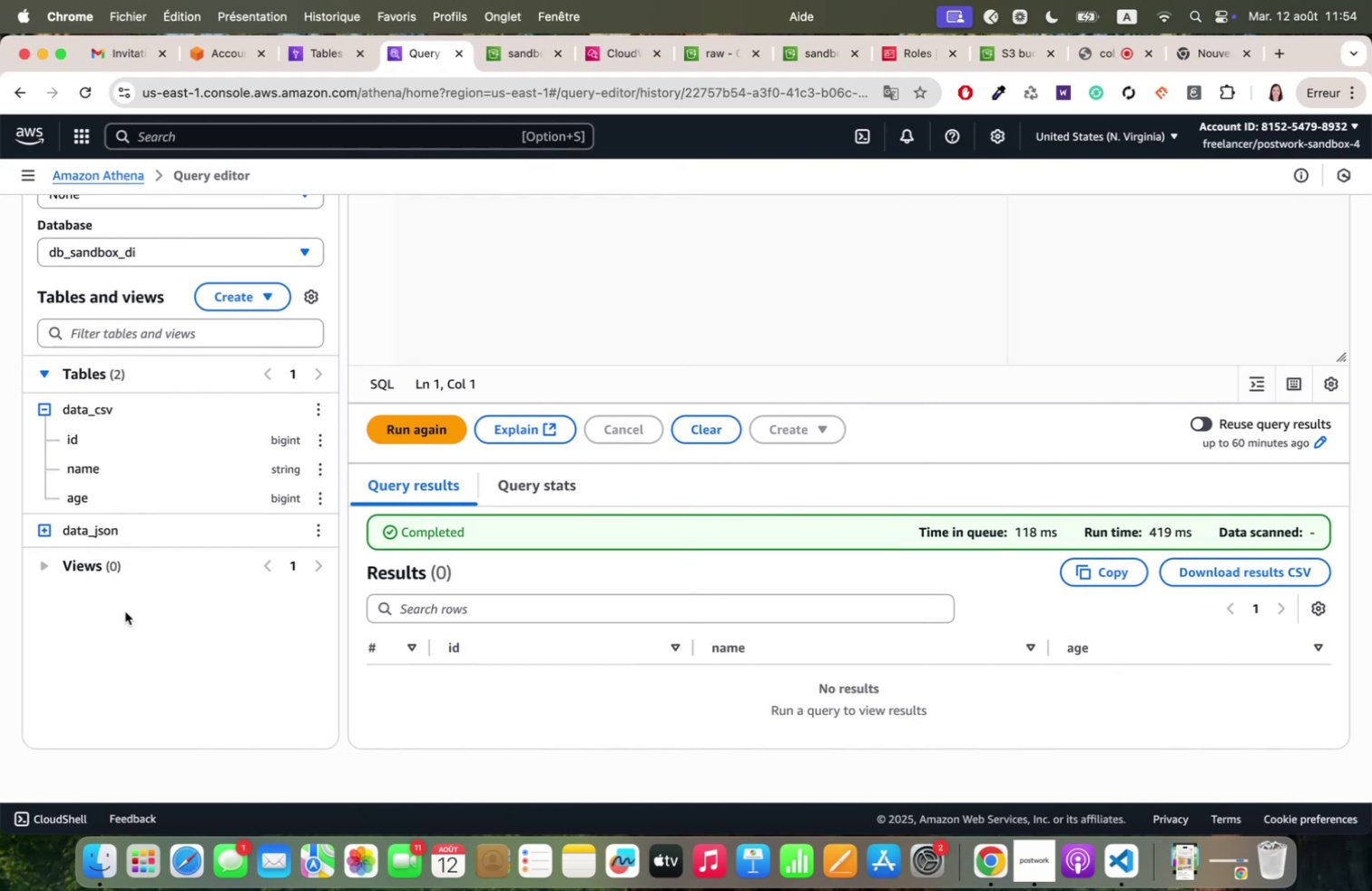 
scroll: coordinate [304, 506], scroll_direction: up, amount: 36.0
 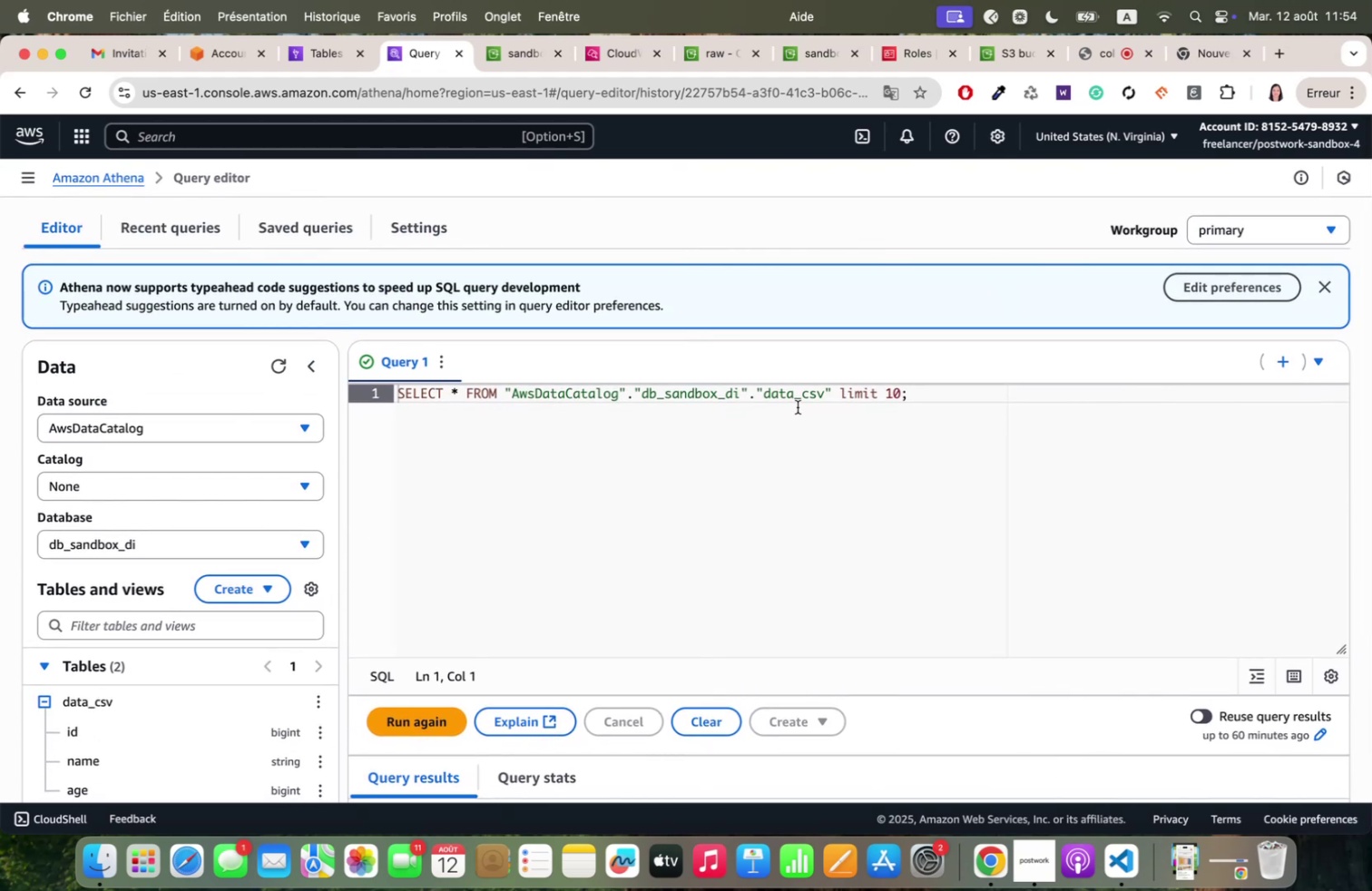 
left_click([810, 398])
 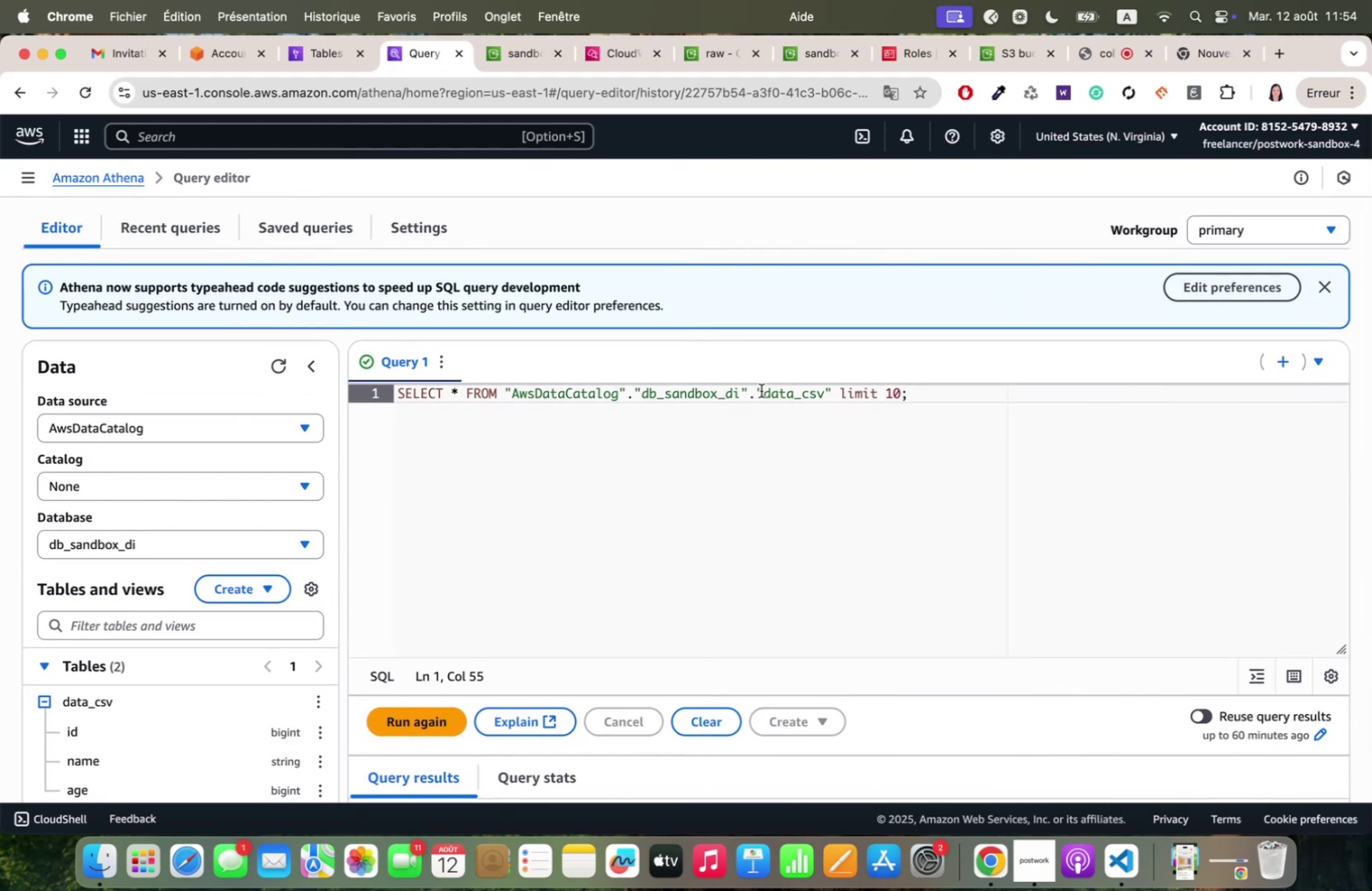 
left_click_drag(start_coordinate=[757, 391], to_coordinate=[511, 387])
 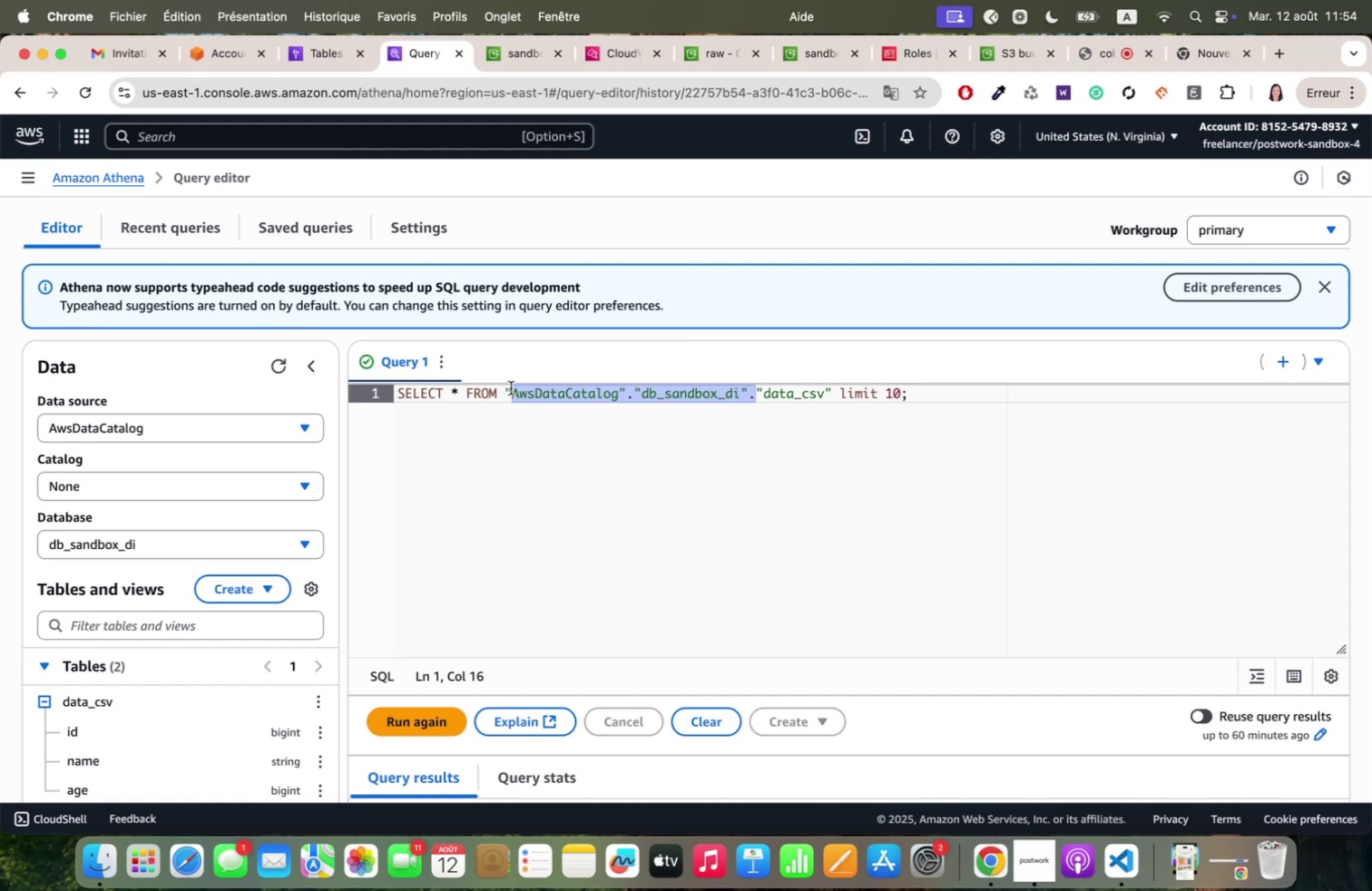 
key(Backspace)
 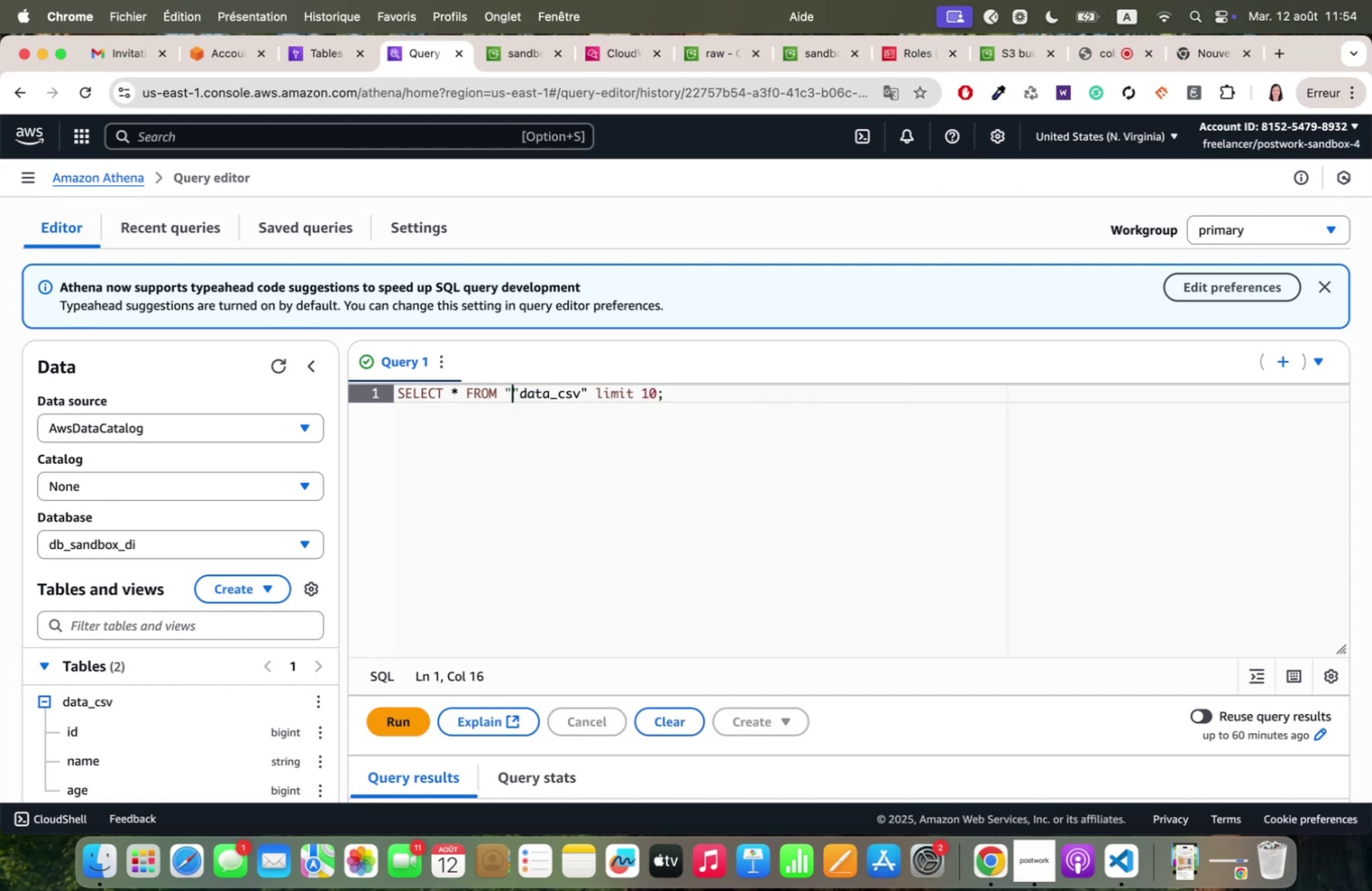 
key(Backspace)
 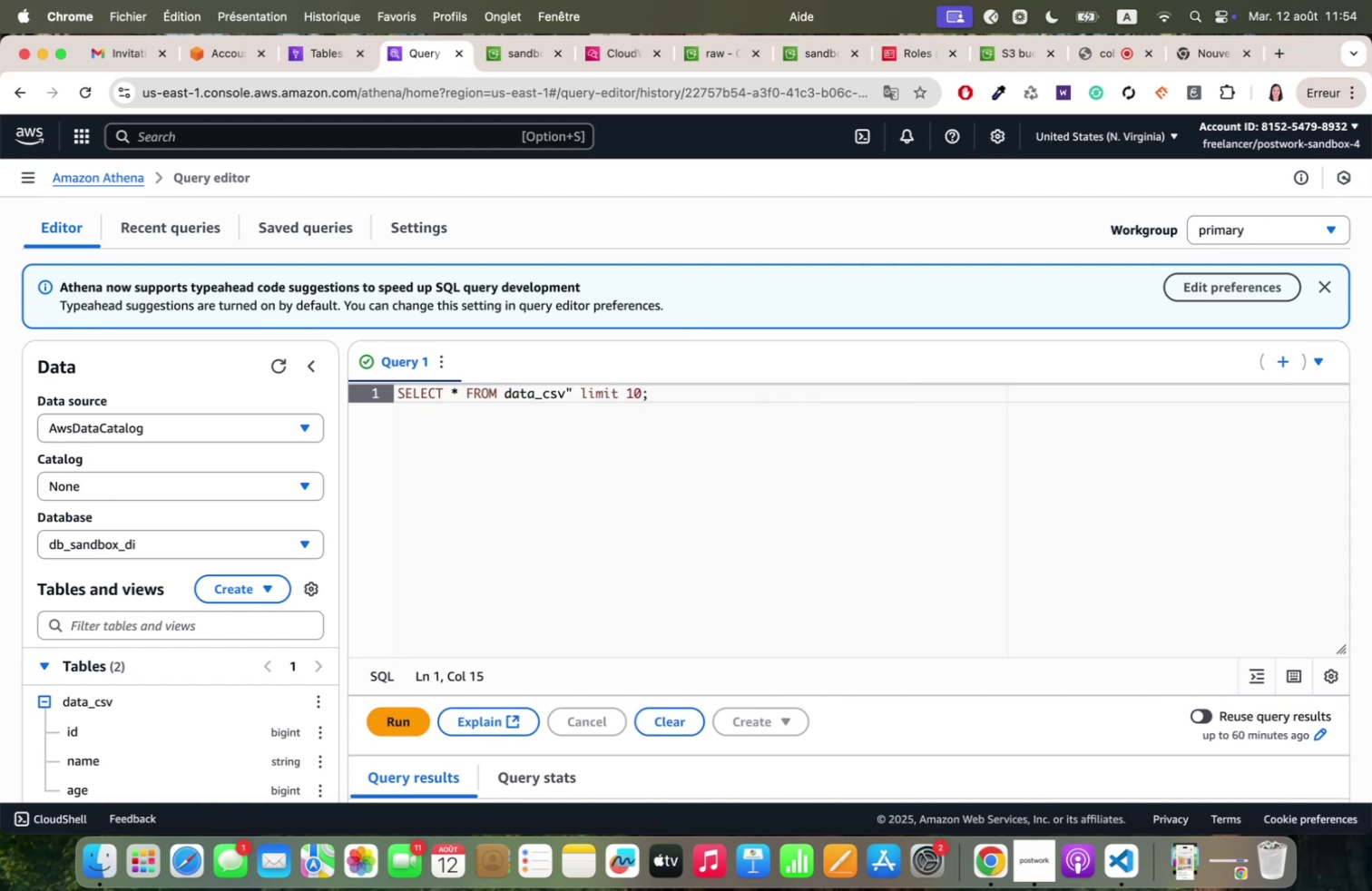 
key(3)
 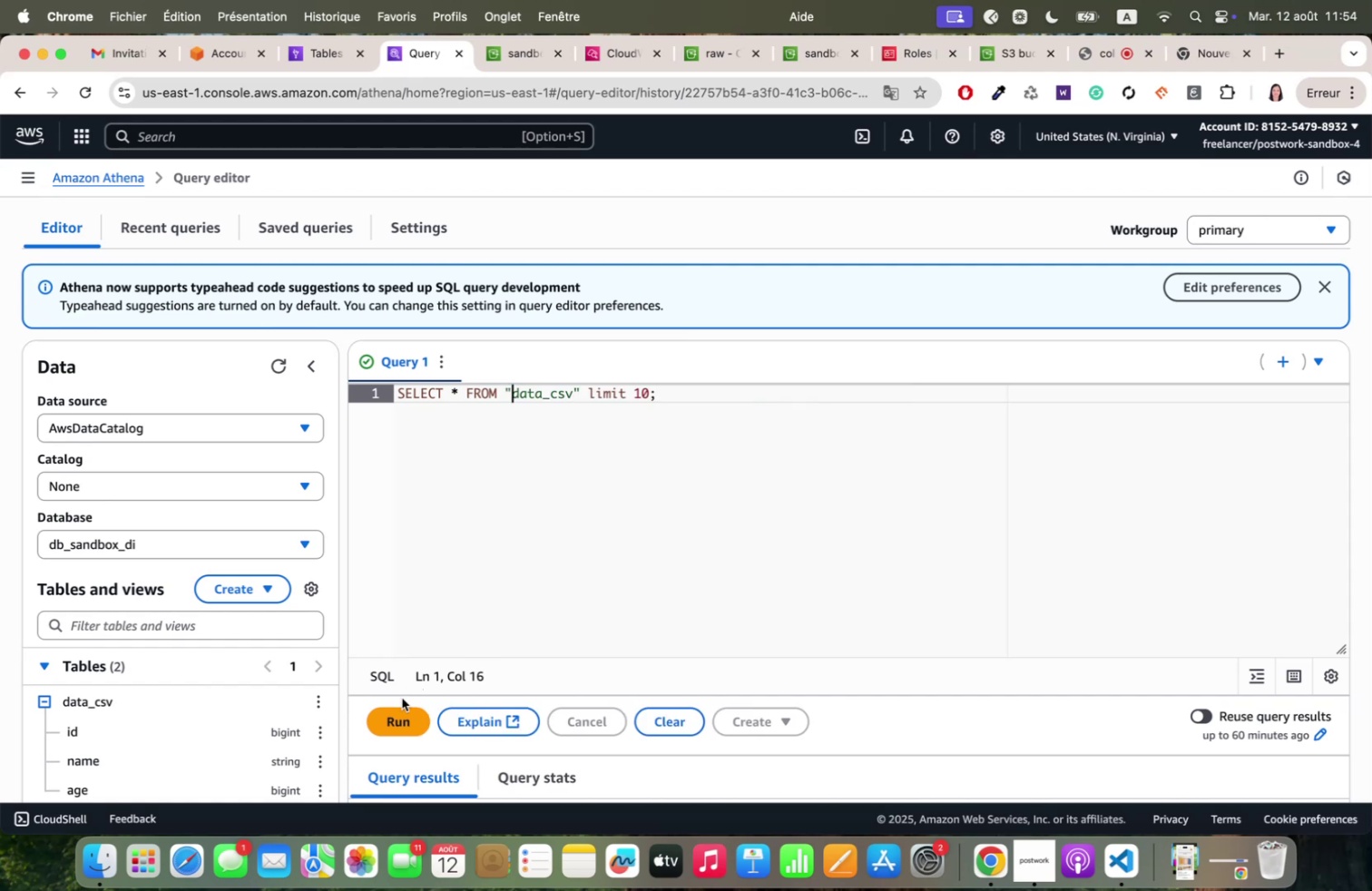 
left_click([401, 716])
 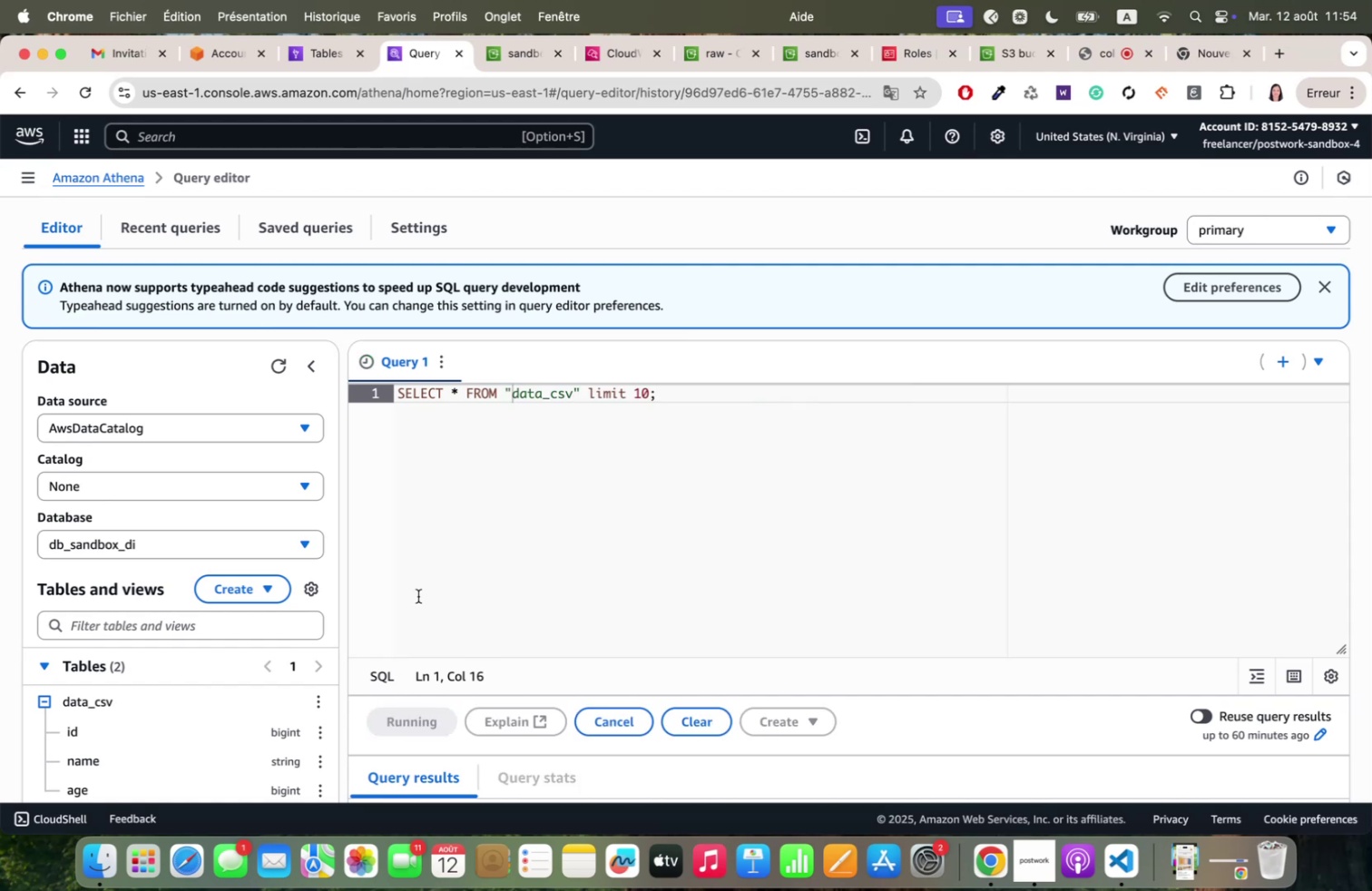 
scroll: coordinate [510, 491], scroll_direction: down, amount: 47.0
 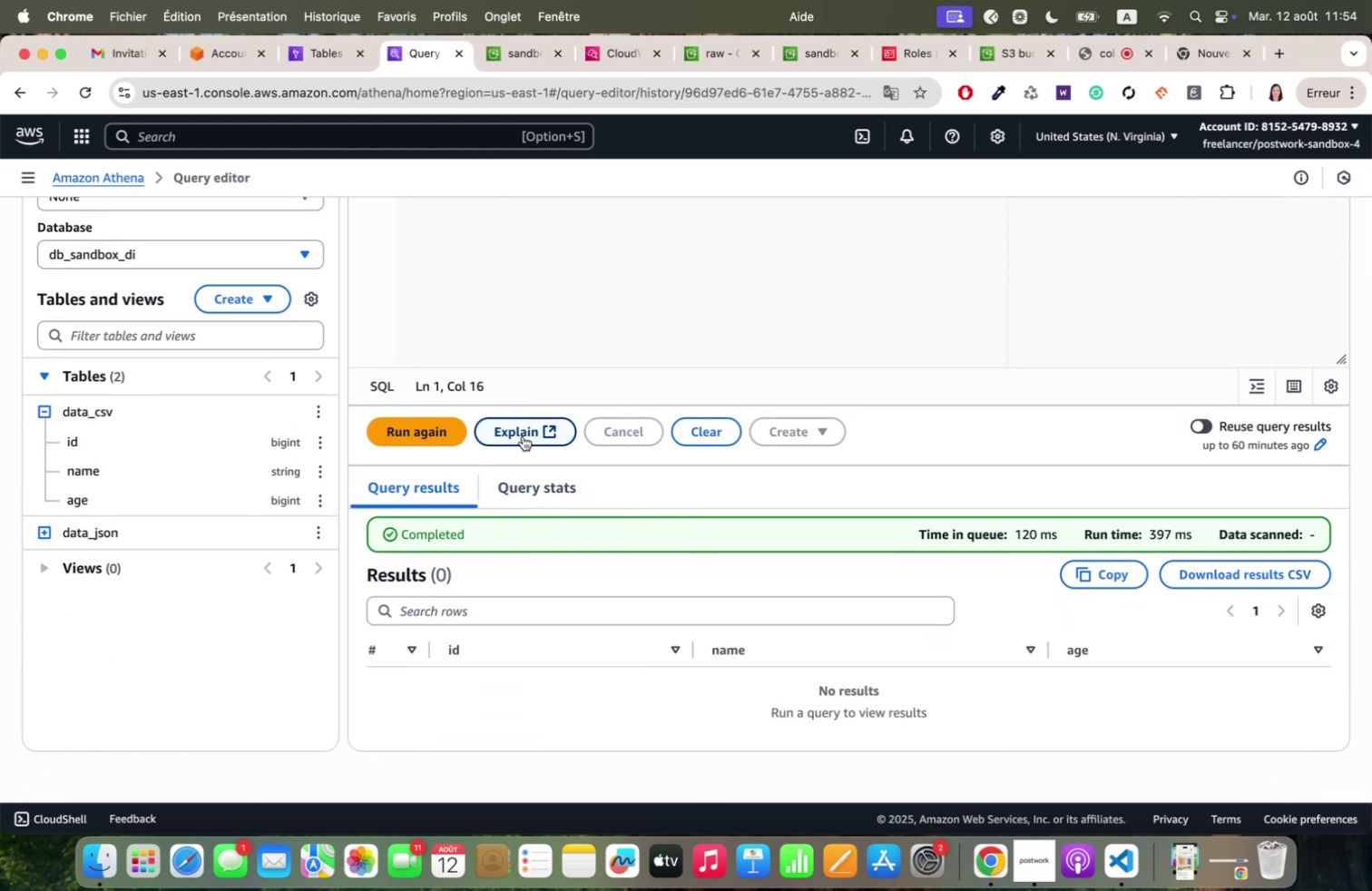 
left_click([522, 436])
 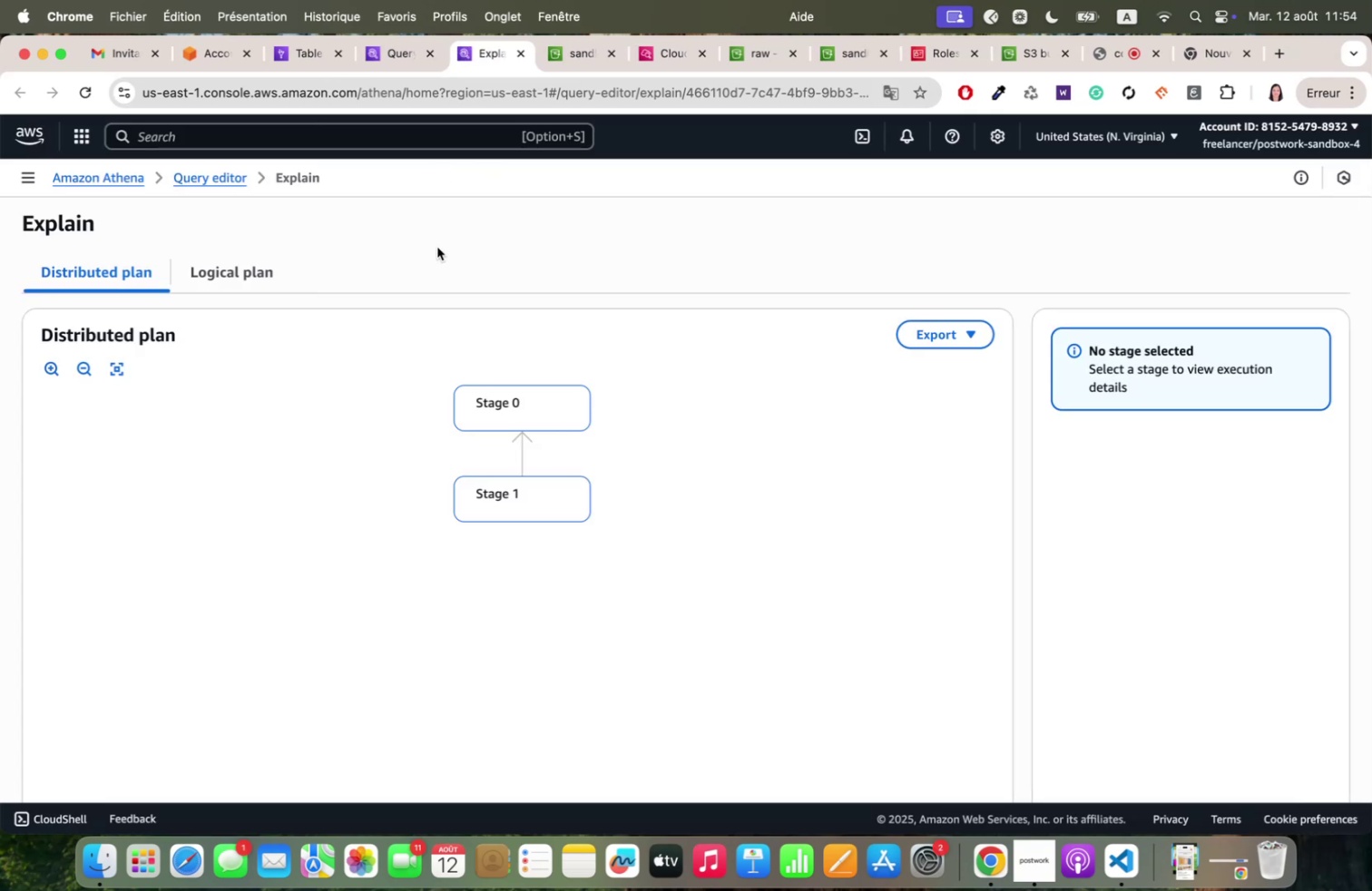 
left_click([517, 52])
 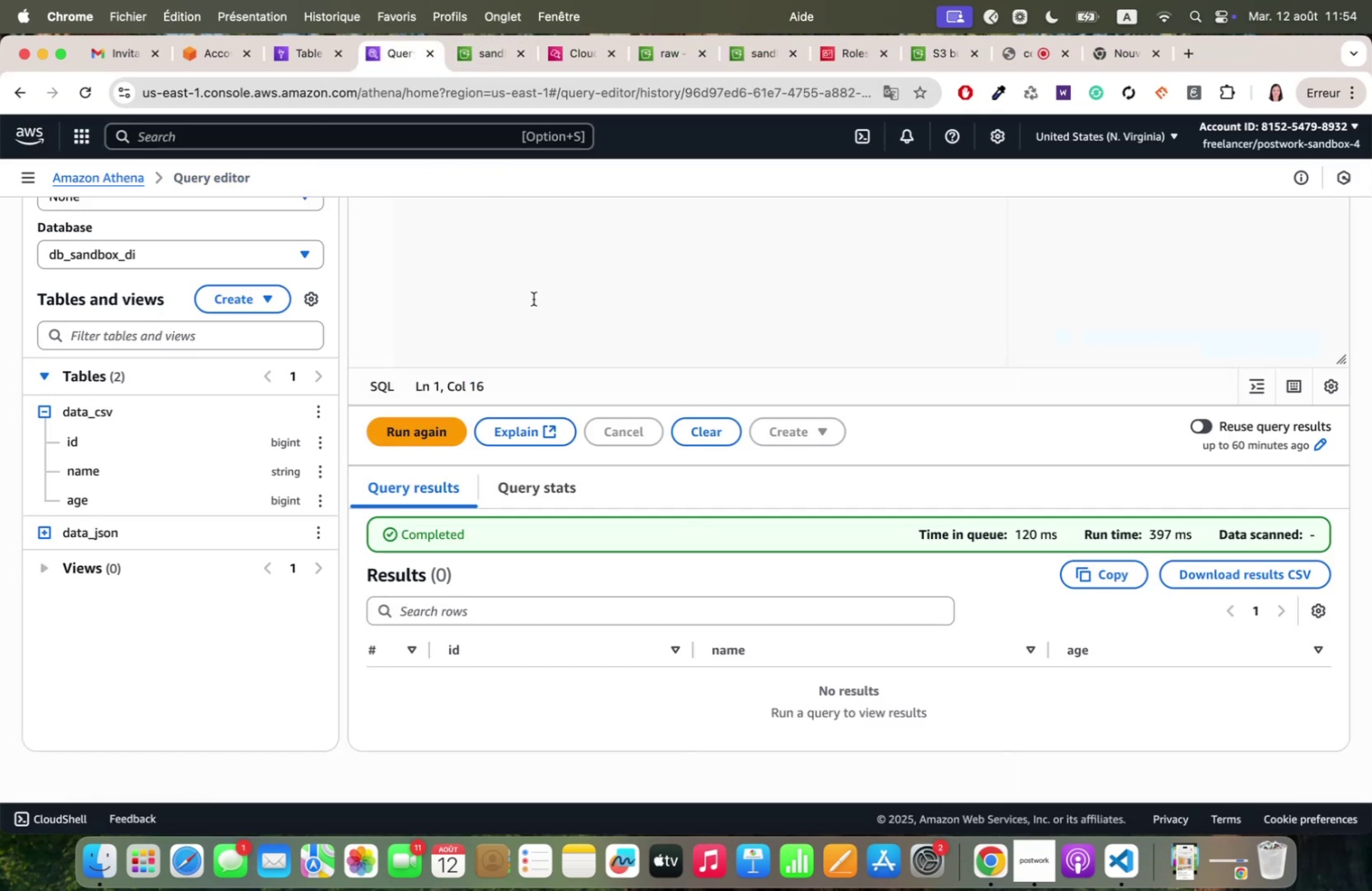 
scroll: coordinate [533, 299], scroll_direction: up, amount: 49.0
 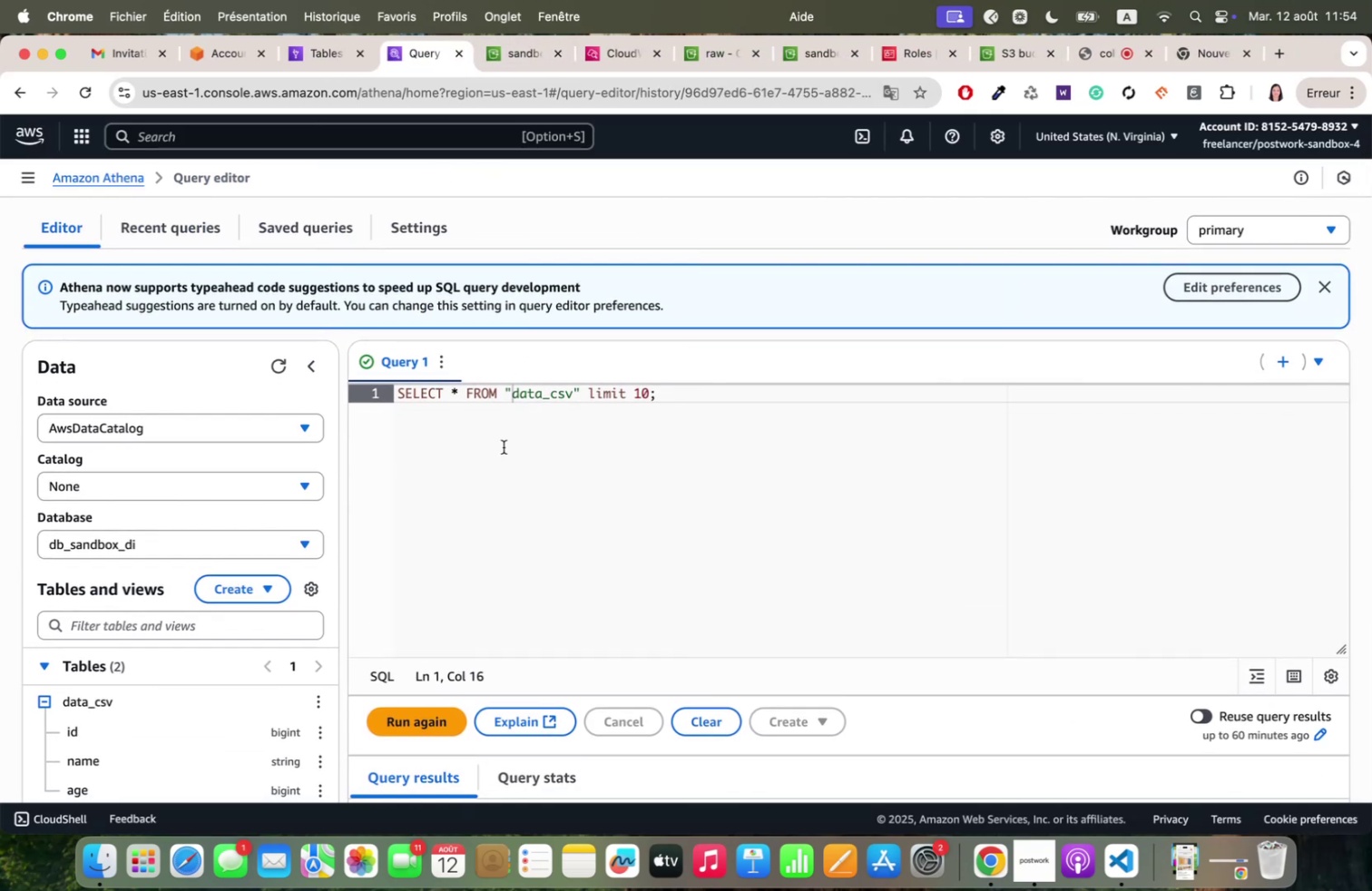 
scroll: coordinate [504, 446], scroll_direction: down, amount: 6.0
 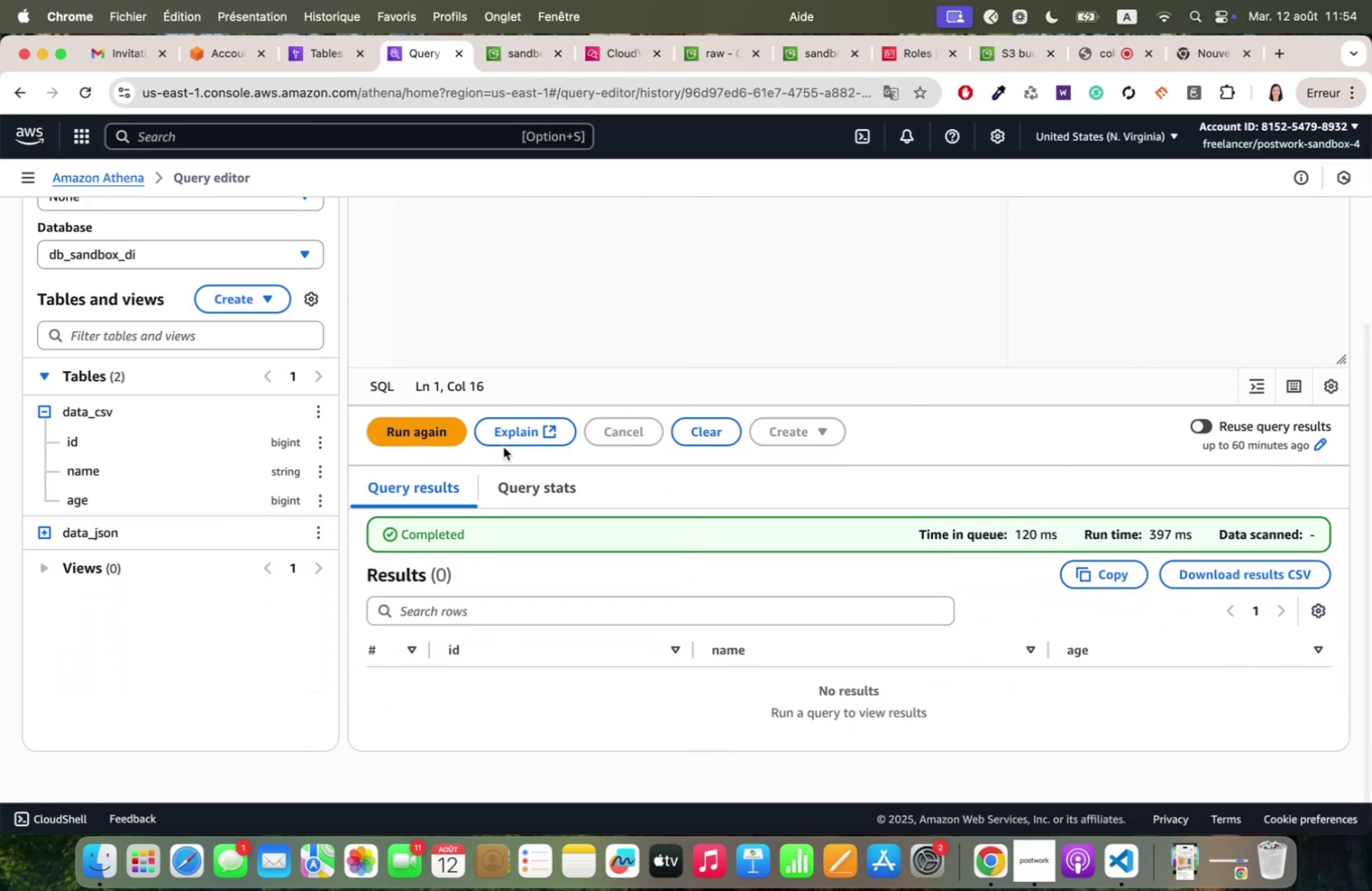 
scroll: coordinate [504, 446], scroll_direction: up, amount: 1.0
 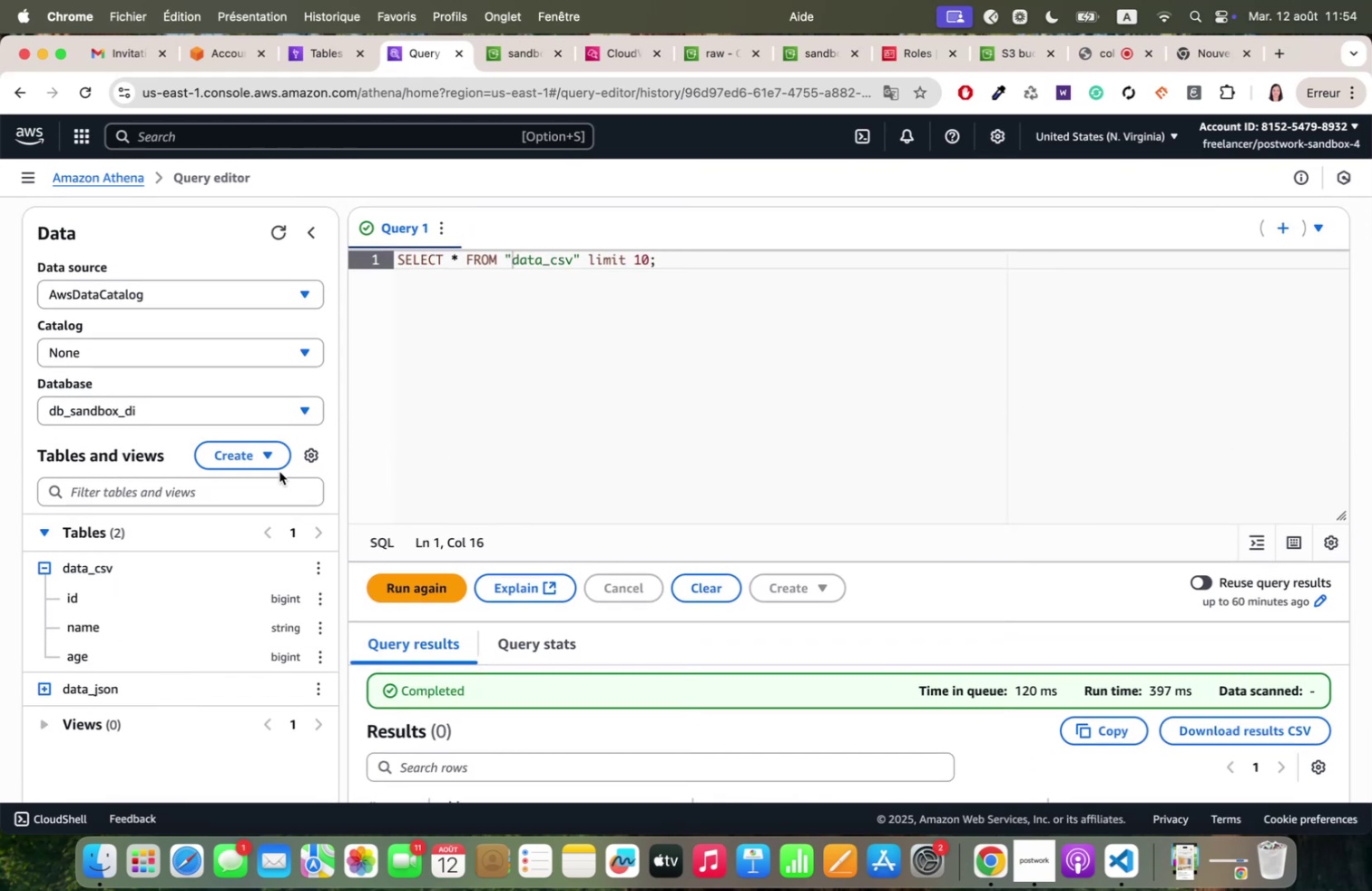 
left_click([262, 457])
 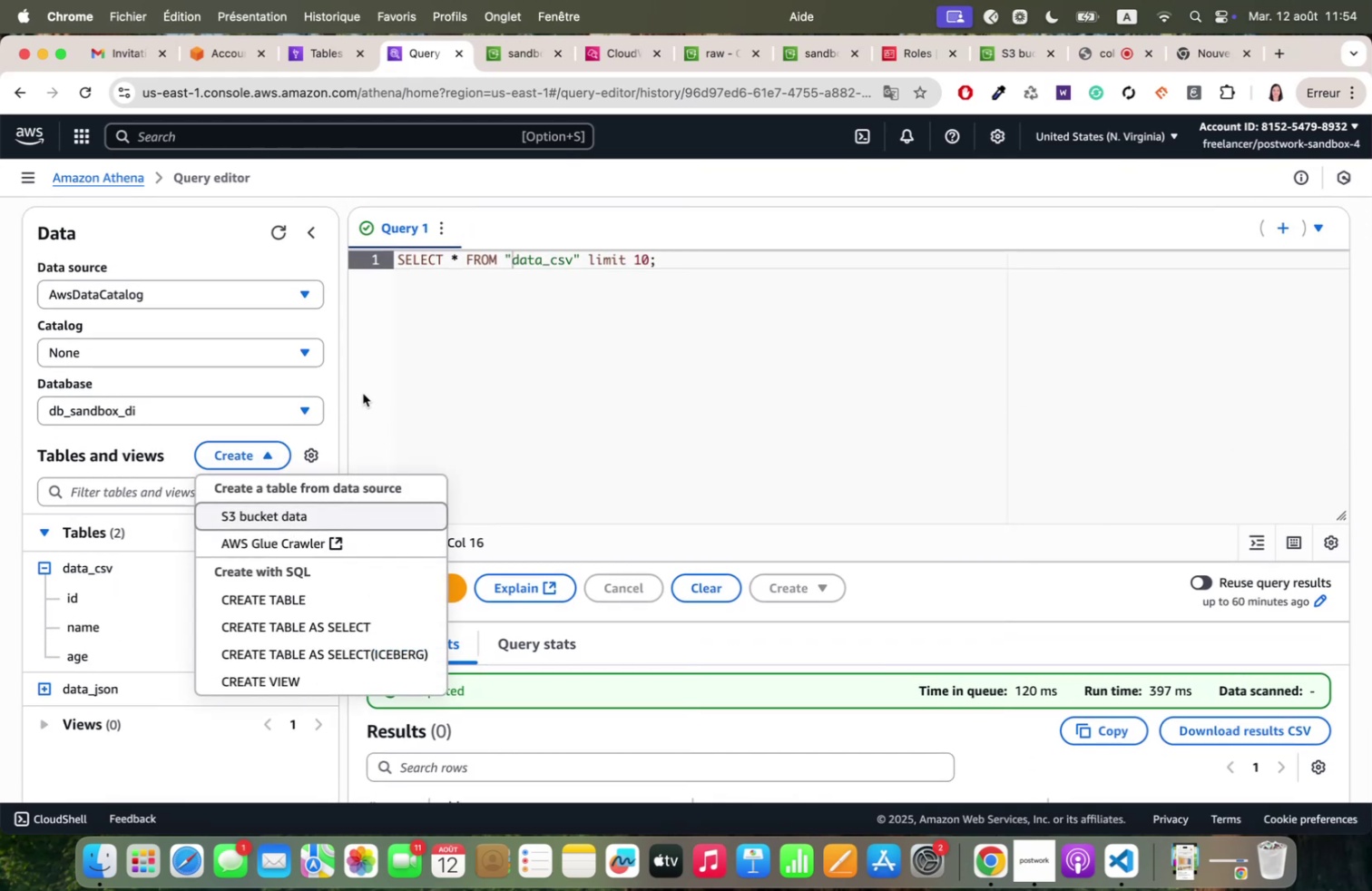 
left_click([362, 392])
 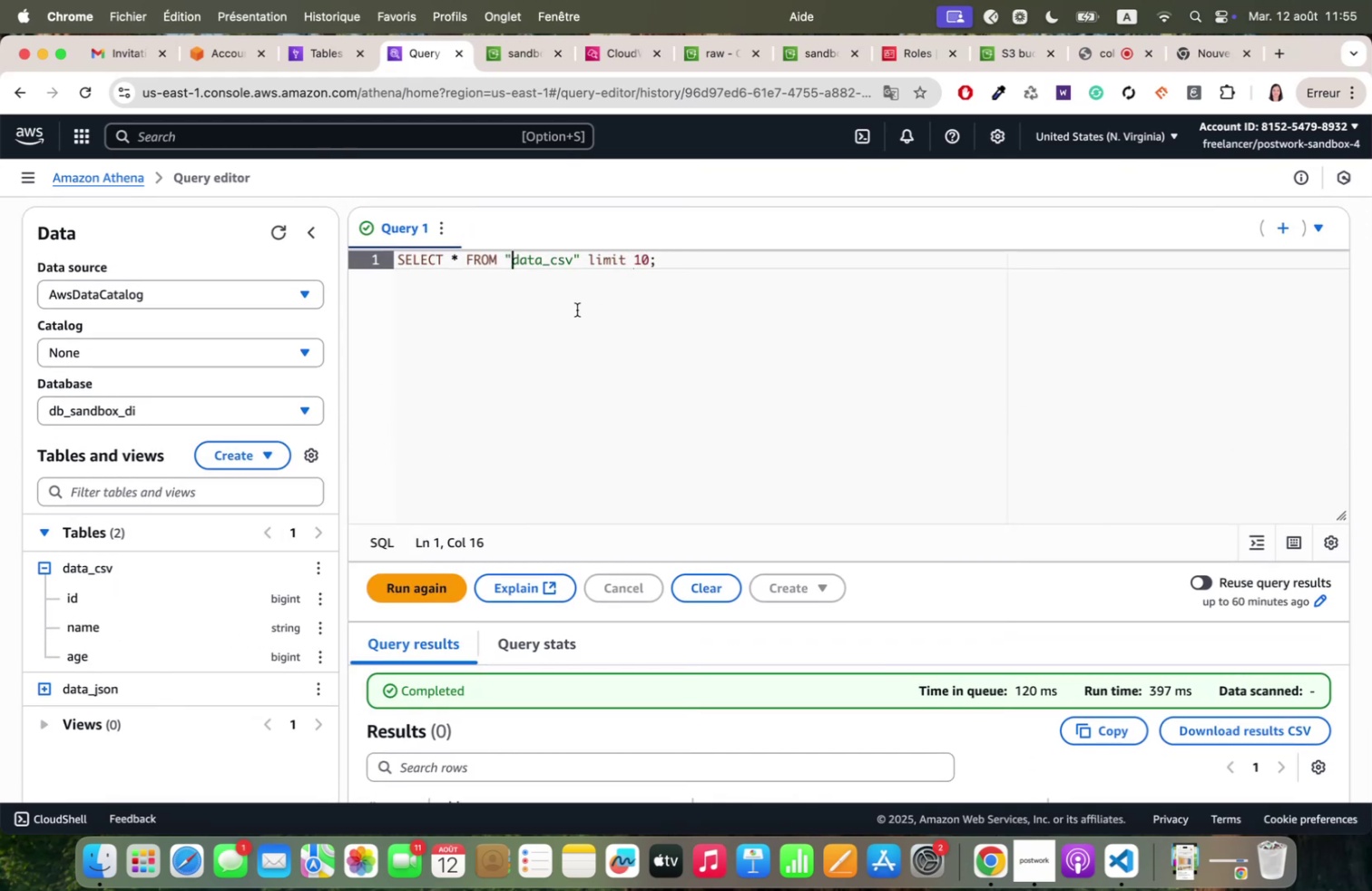 
scroll: coordinate [577, 309], scroll_direction: up, amount: 6.0
 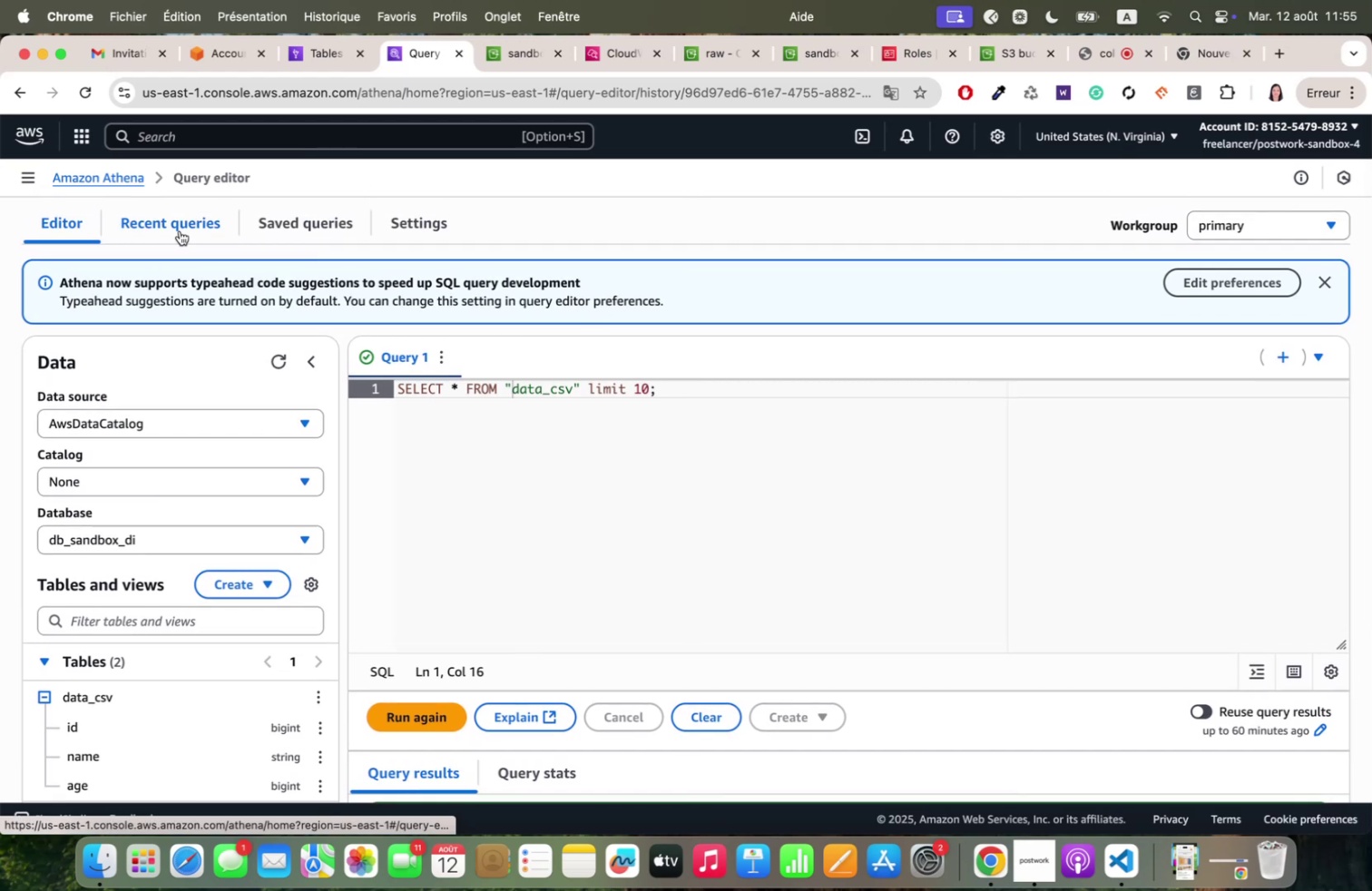 
left_click([304, 220])
 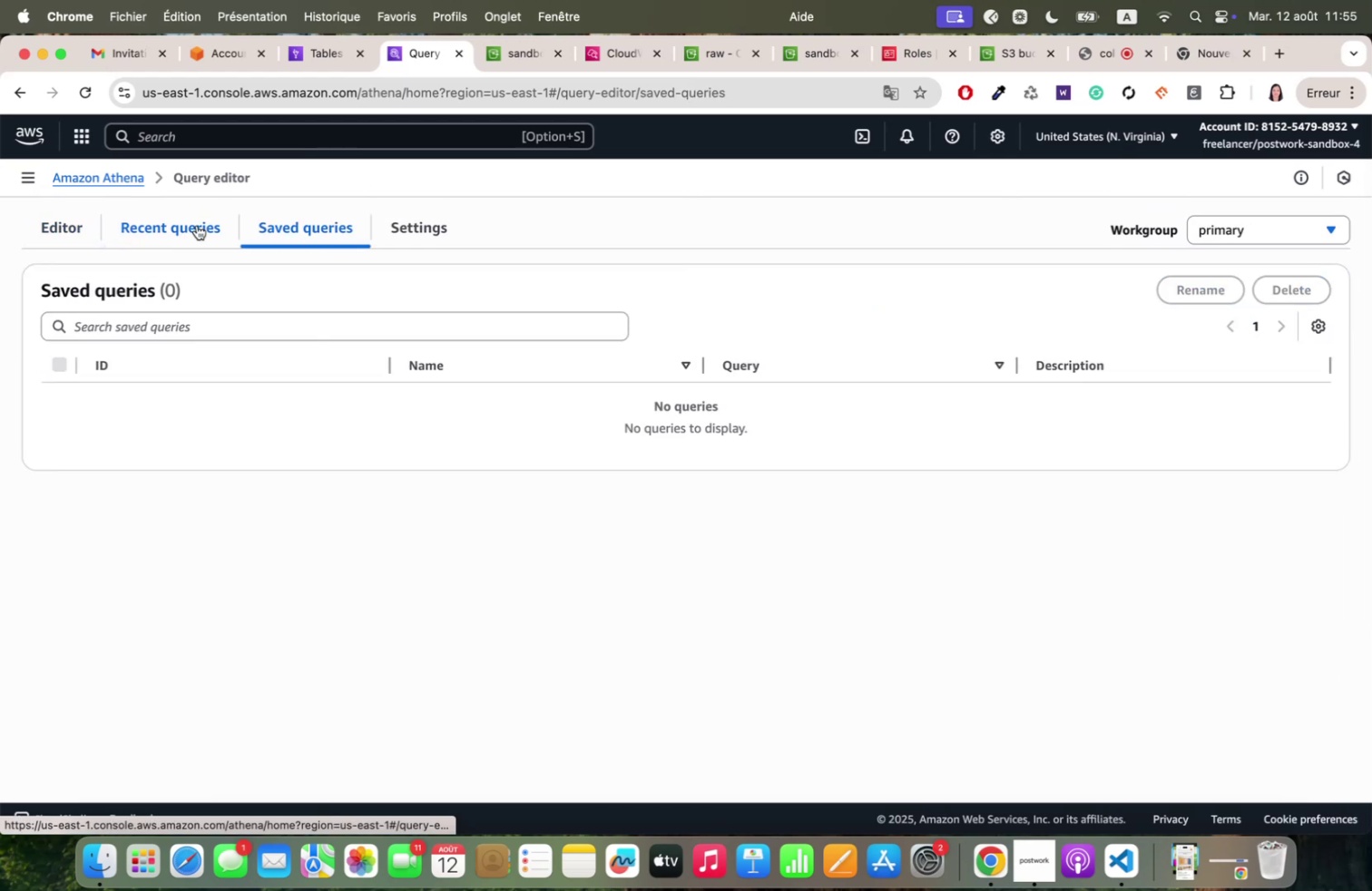 
left_click([165, 220])
 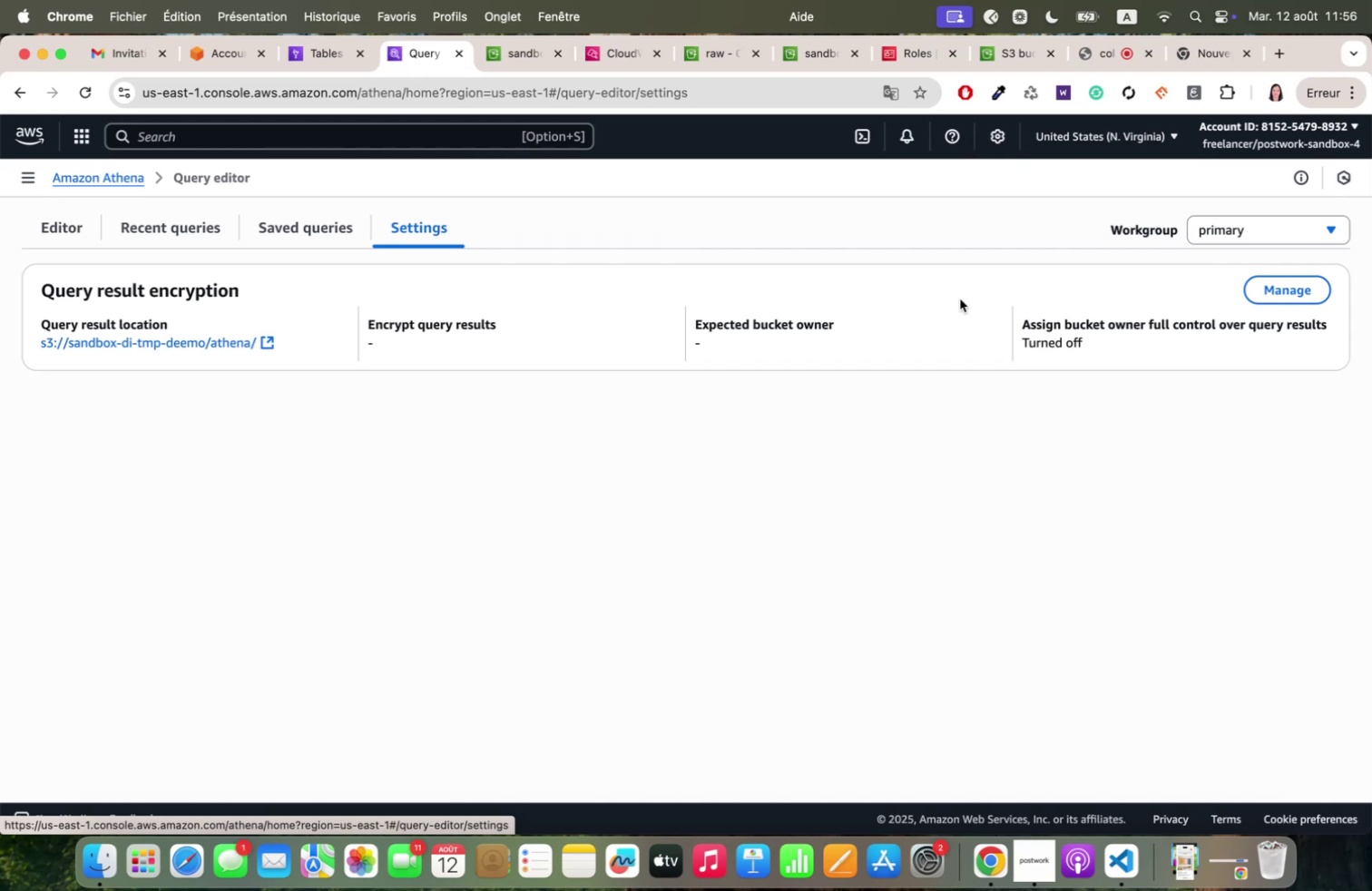 
wait(65.45)
 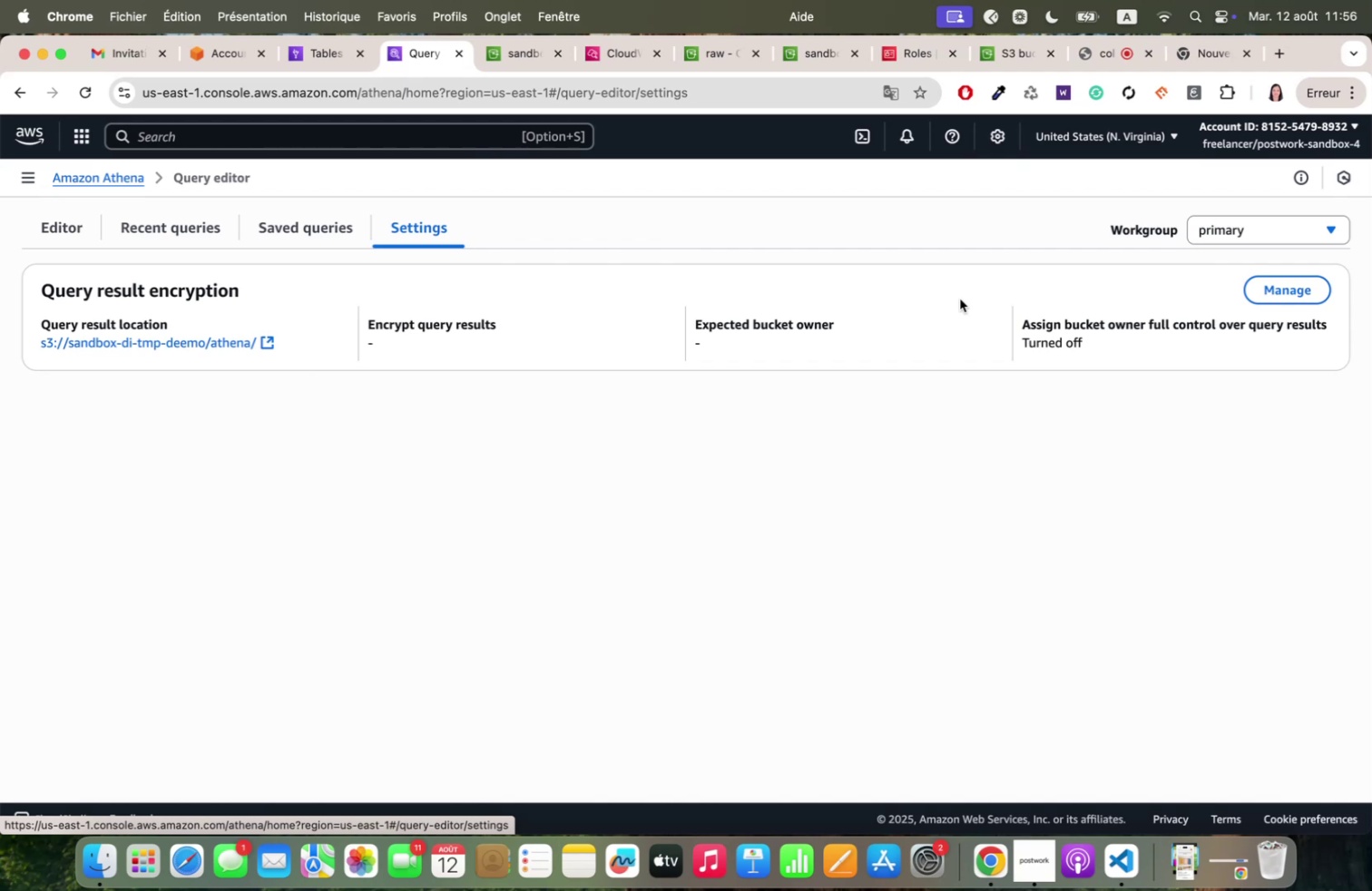 
left_click([37, 134])
 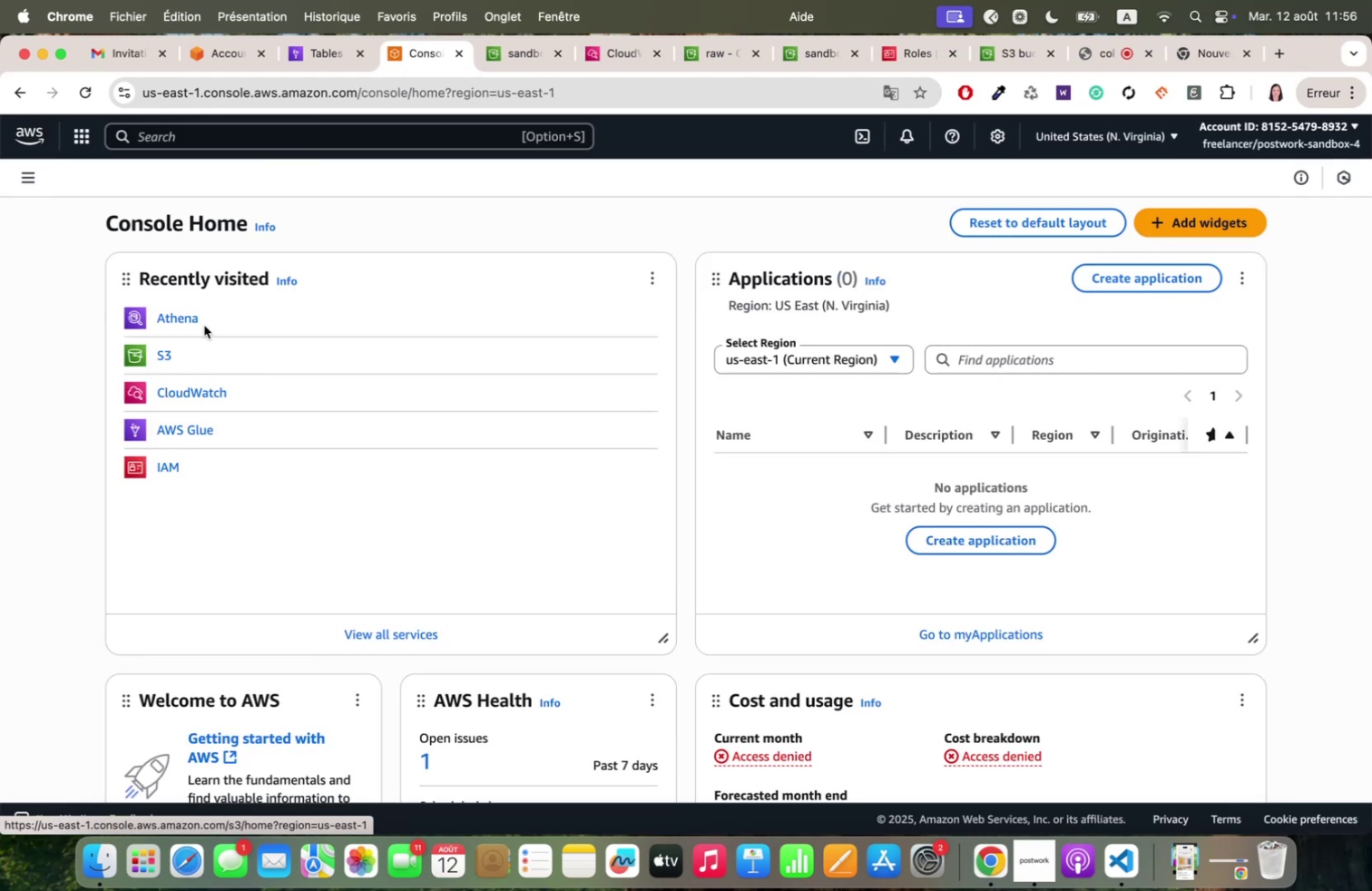 
left_click([191, 432])
 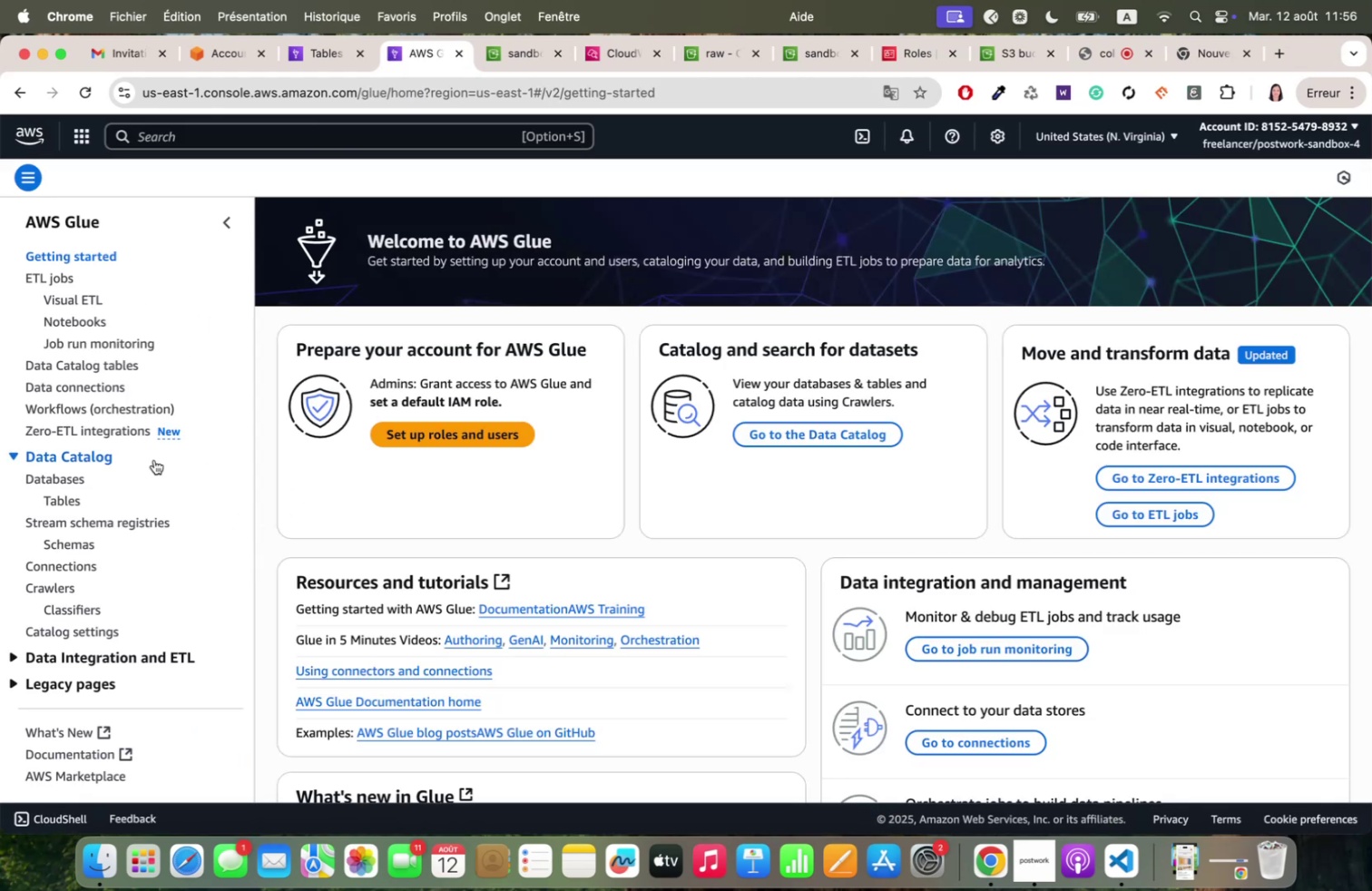 
wait(9.72)
 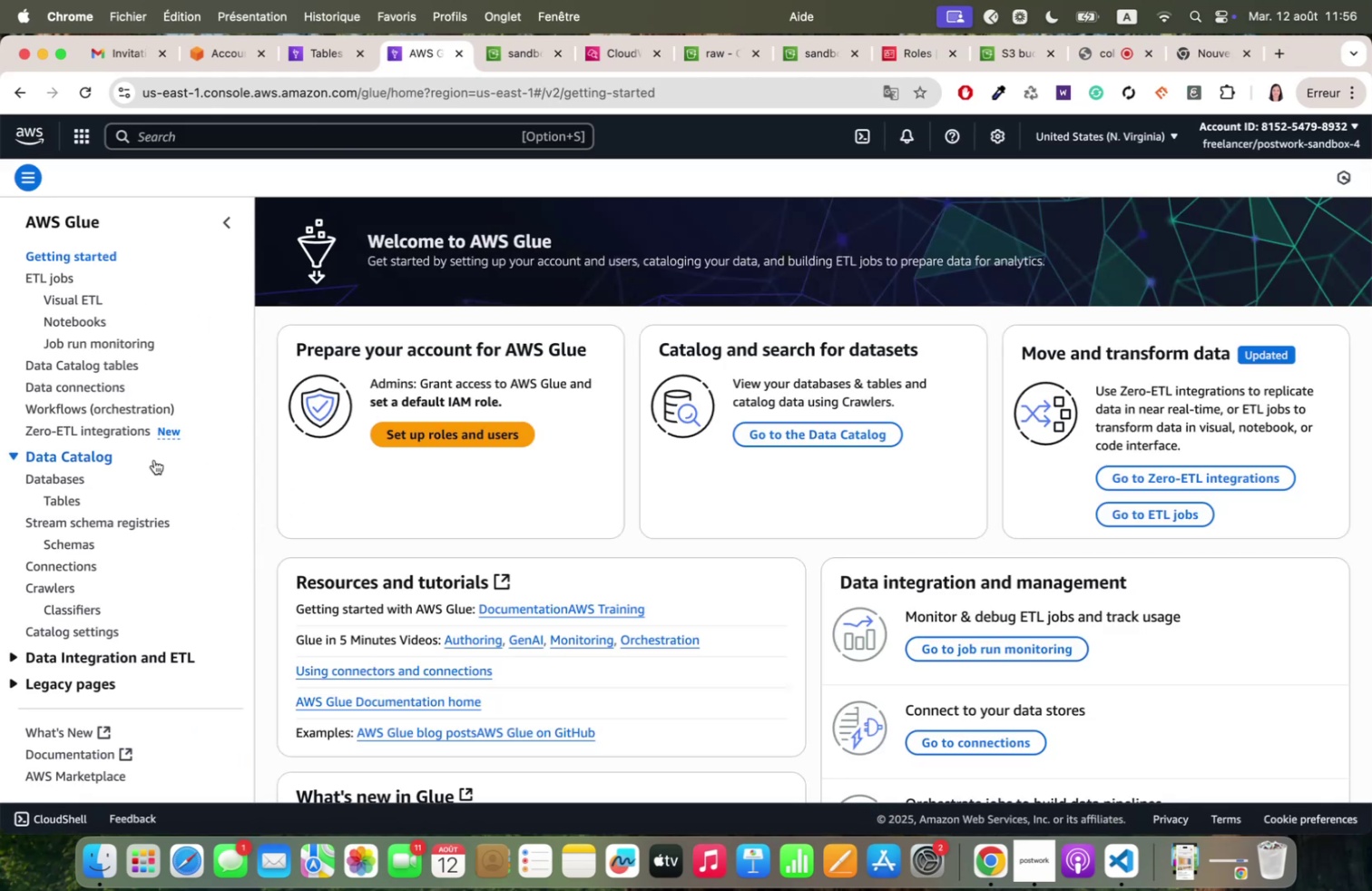 
left_click([650, 452])
 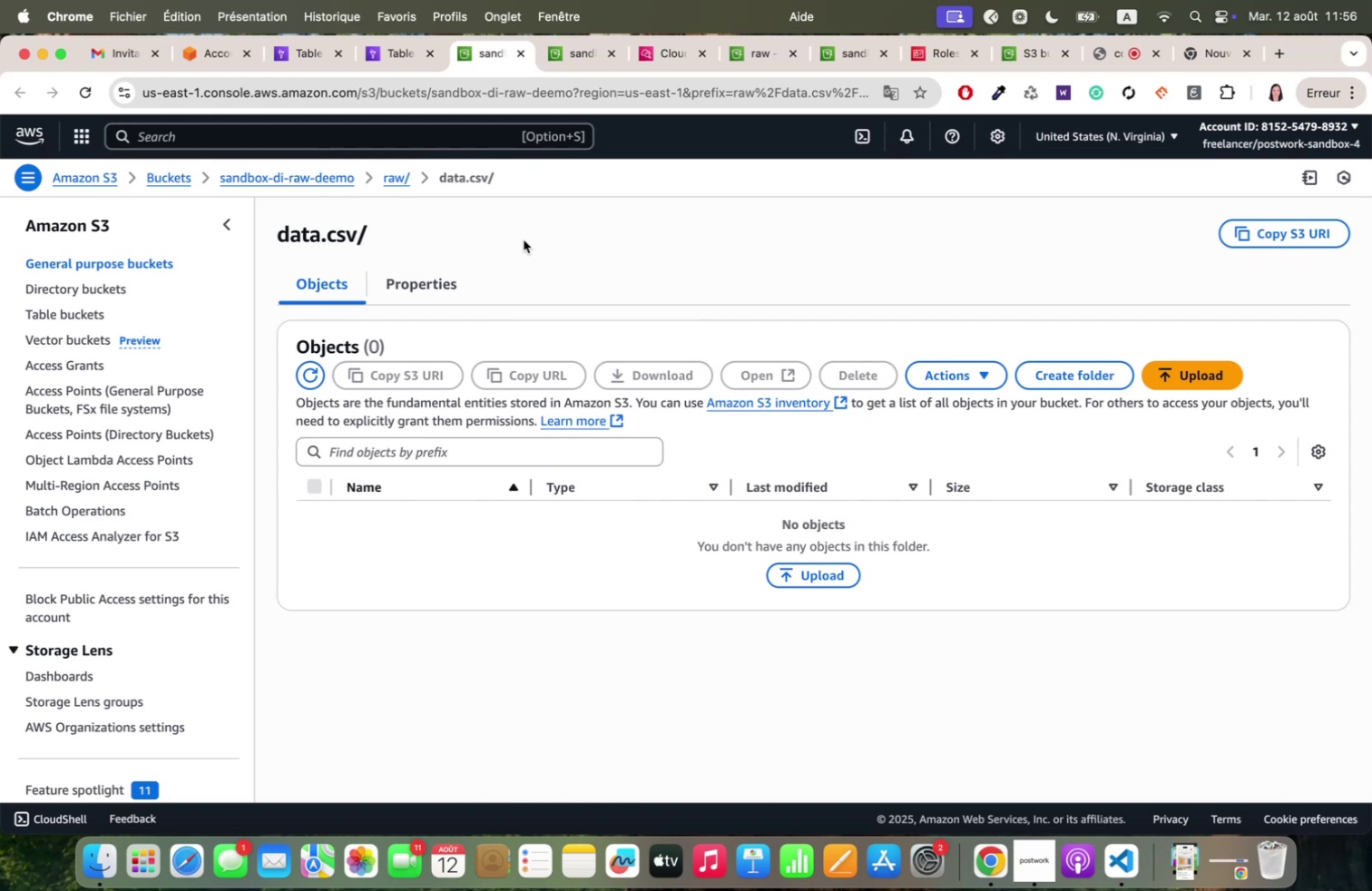 
wait(11.92)
 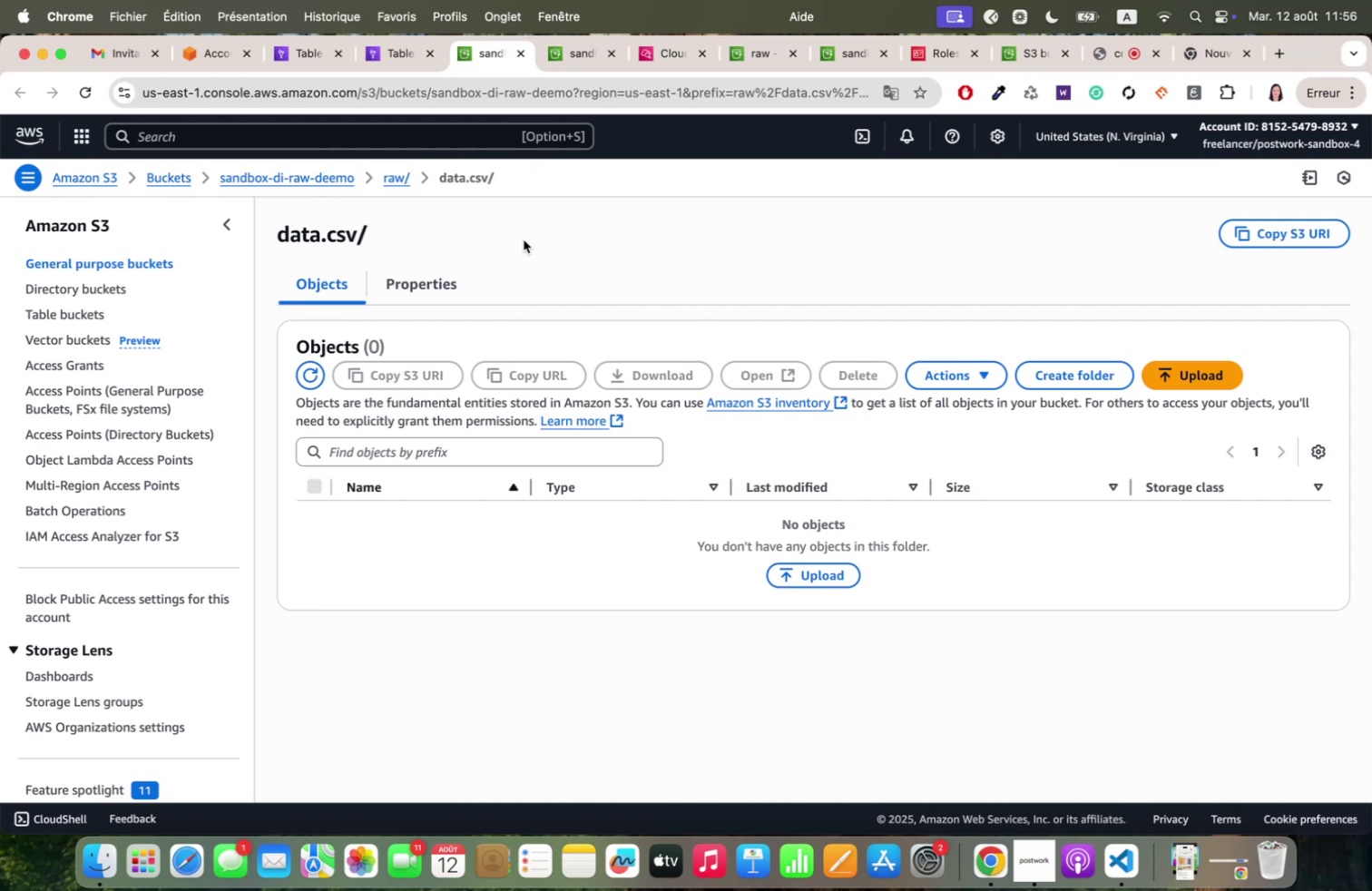 
left_click([516, 56])
 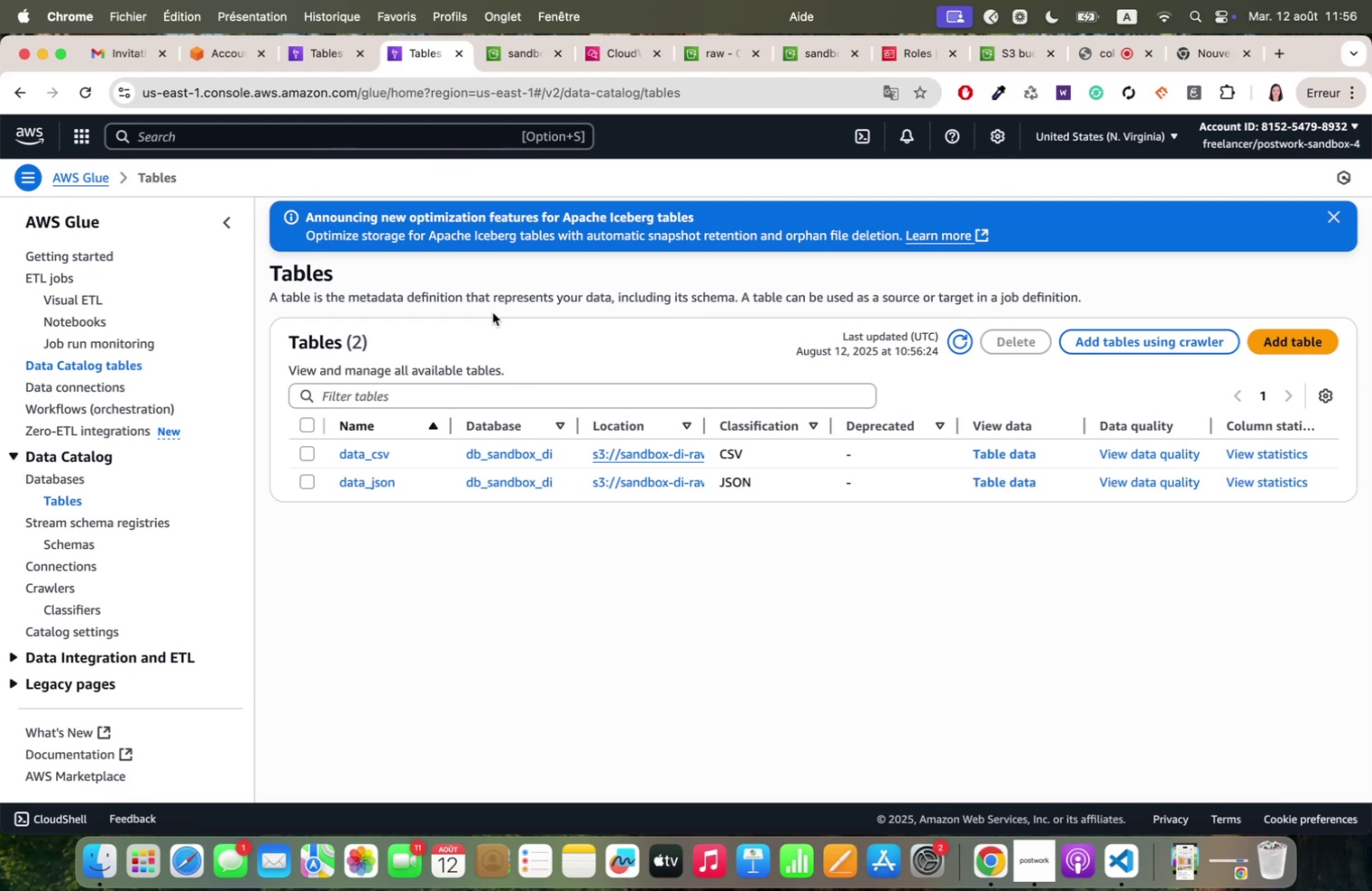 
wait(11.36)
 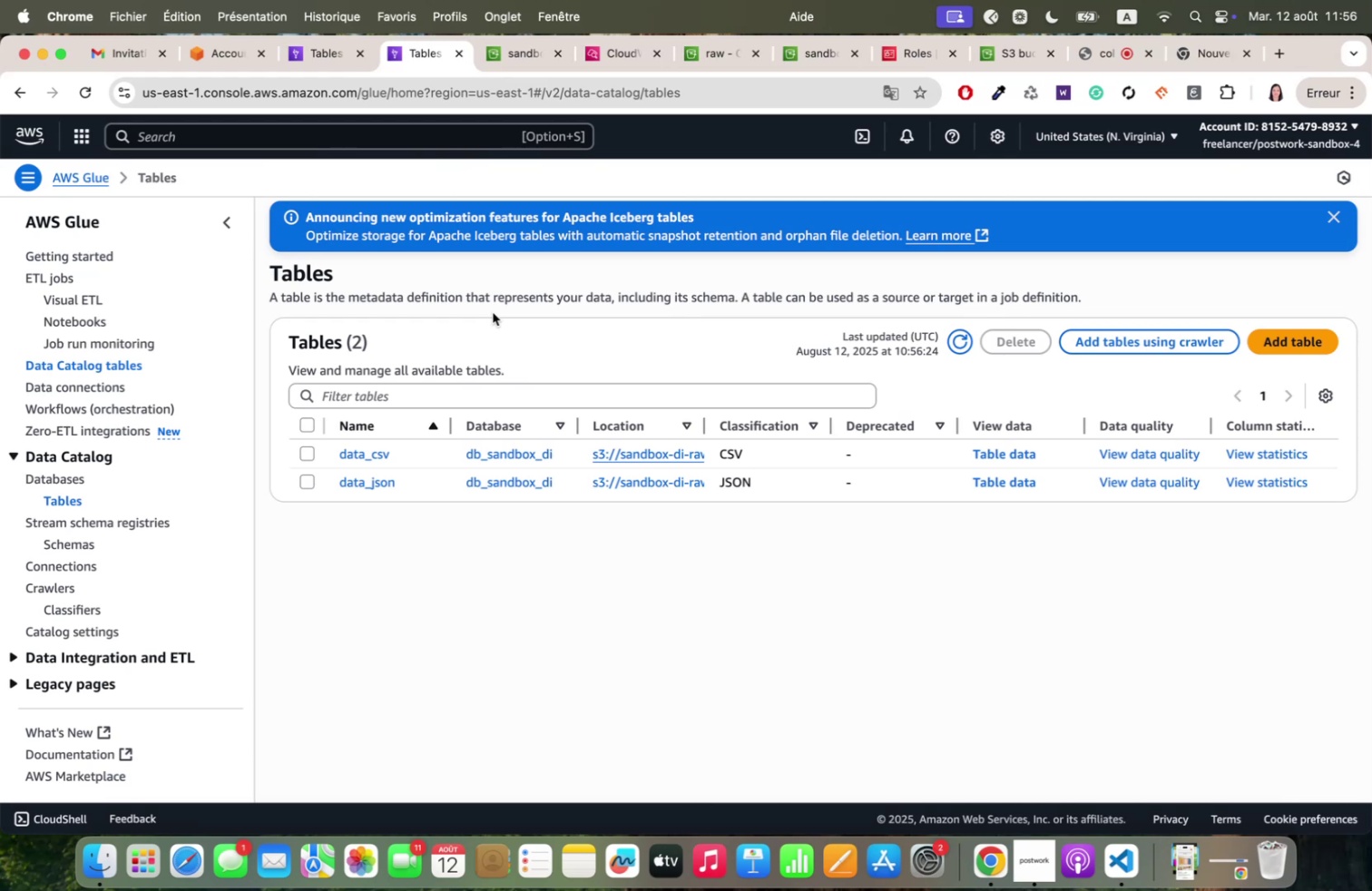 
scroll: coordinate [960, 497], scroll_direction: down, amount: 17.0
 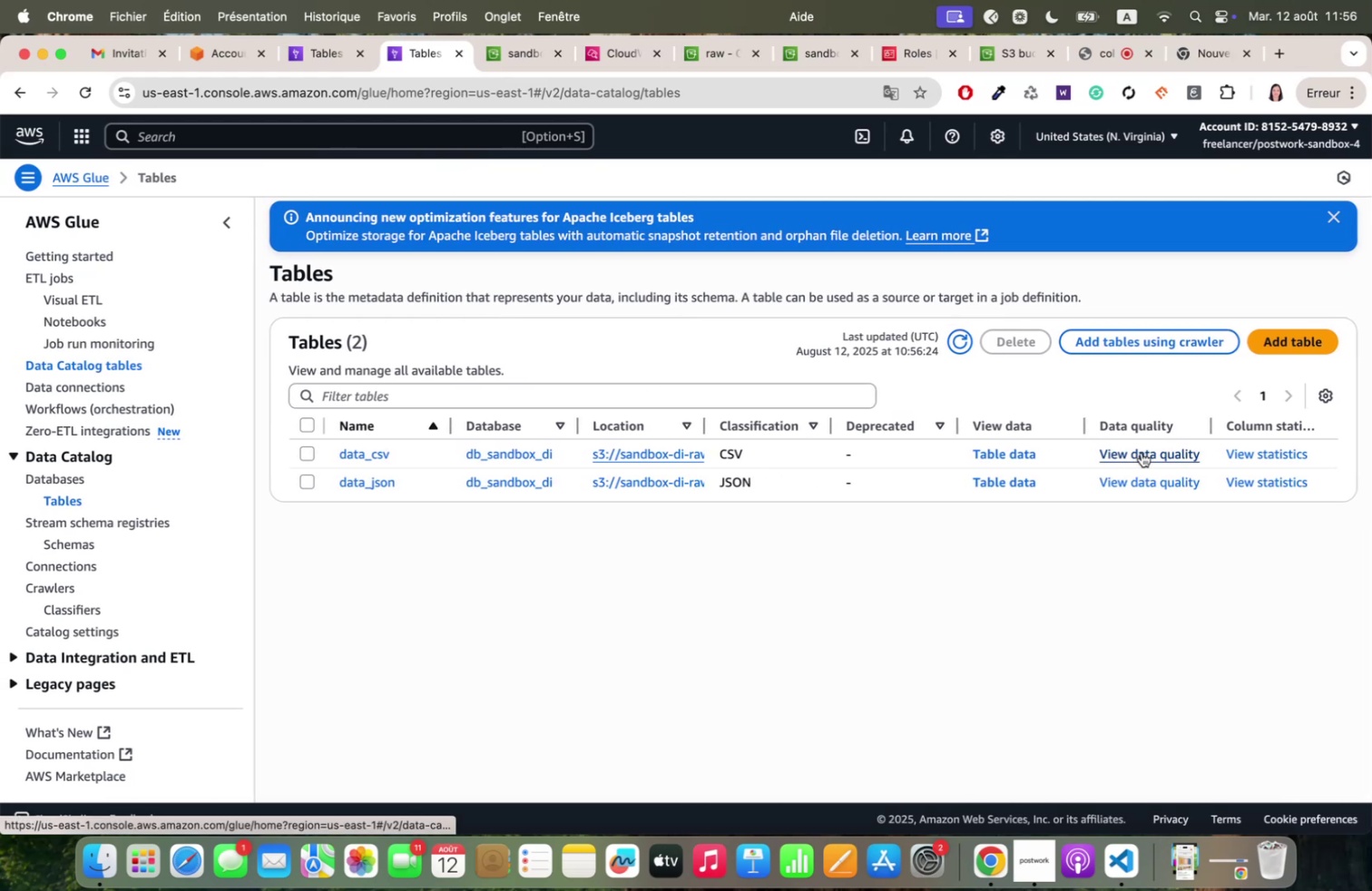 
left_click([1142, 452])
 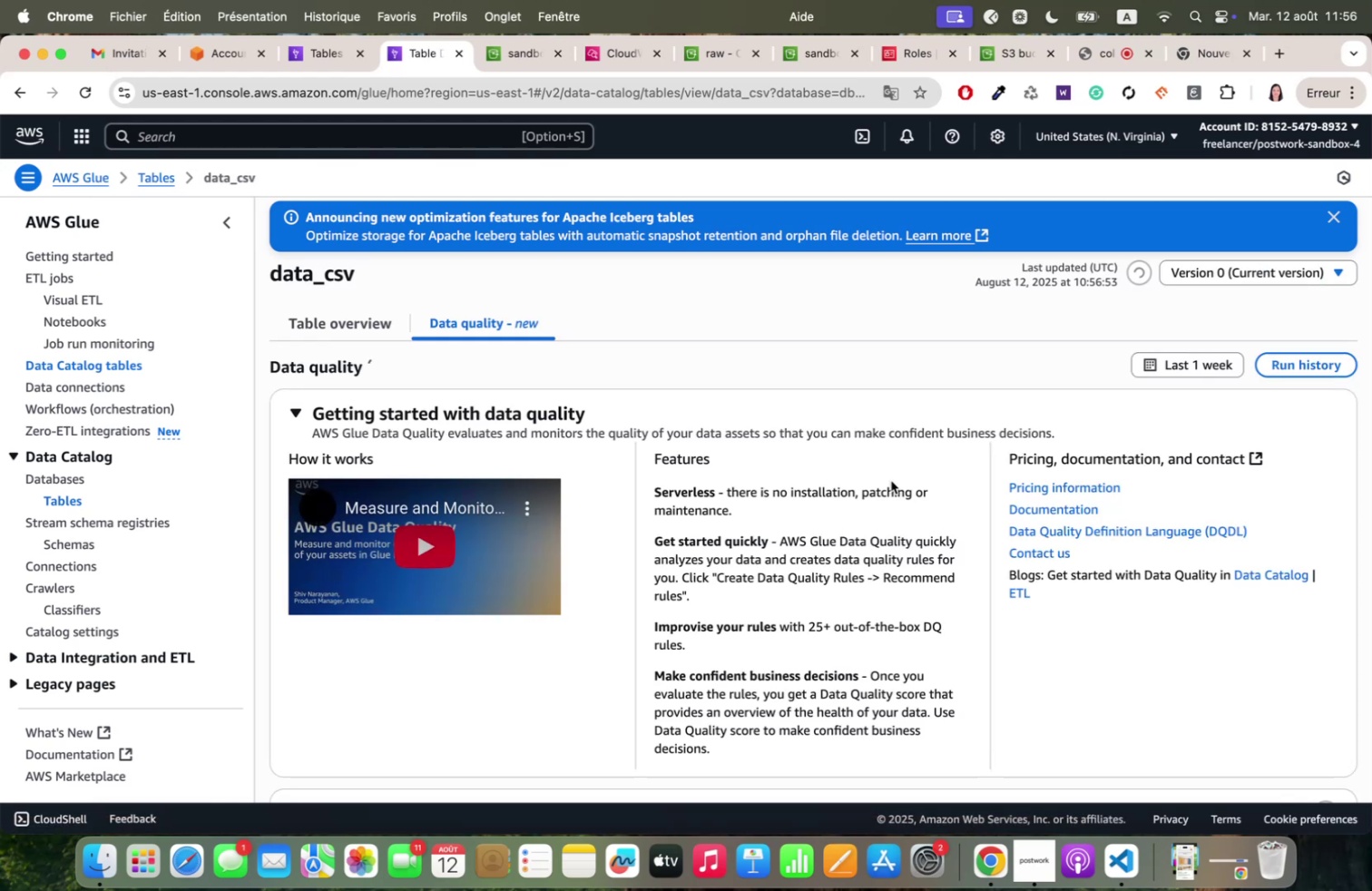 
scroll: coordinate [882, 473], scroll_direction: down, amount: 28.0
 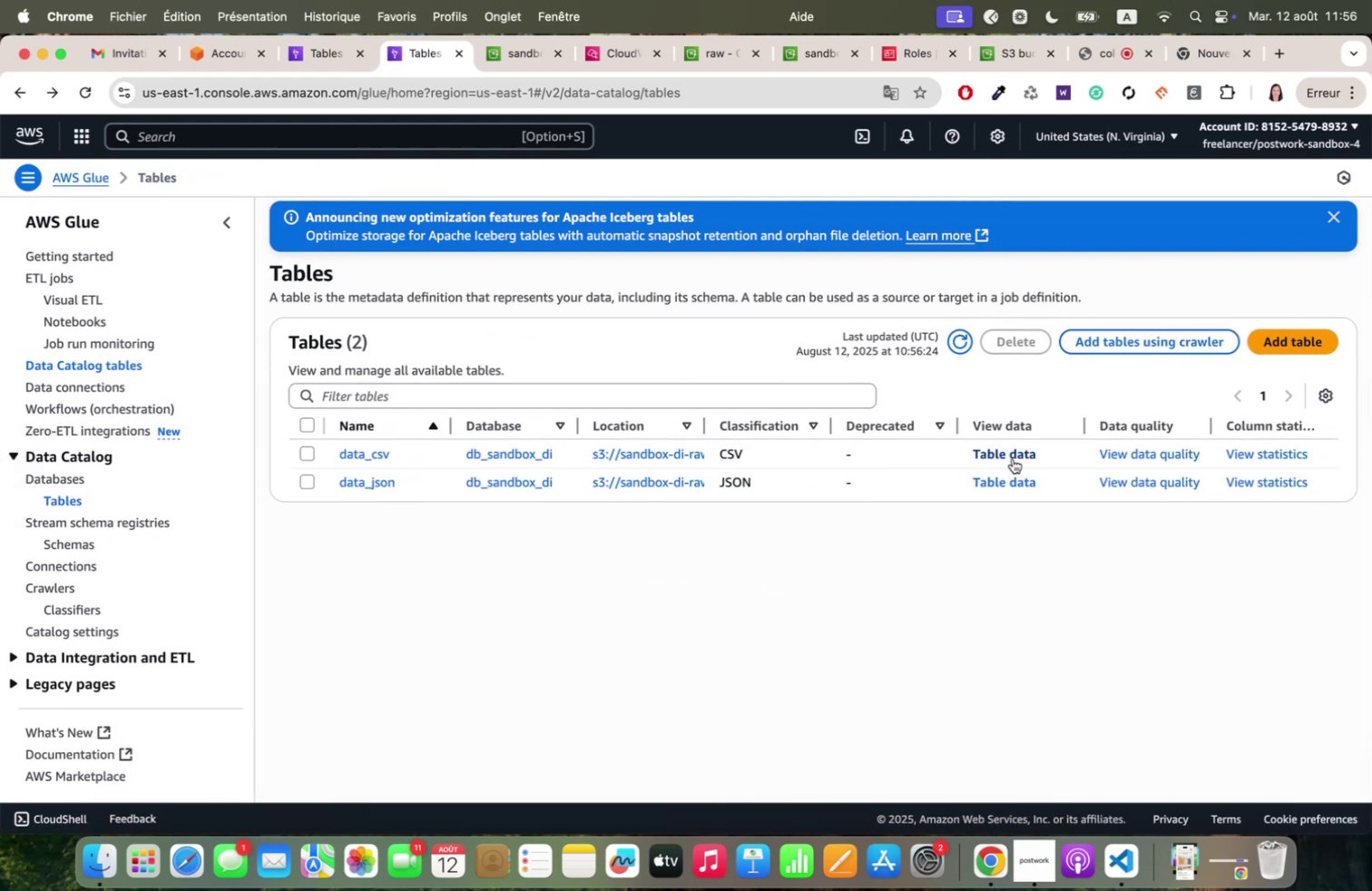 
left_click([1012, 457])
 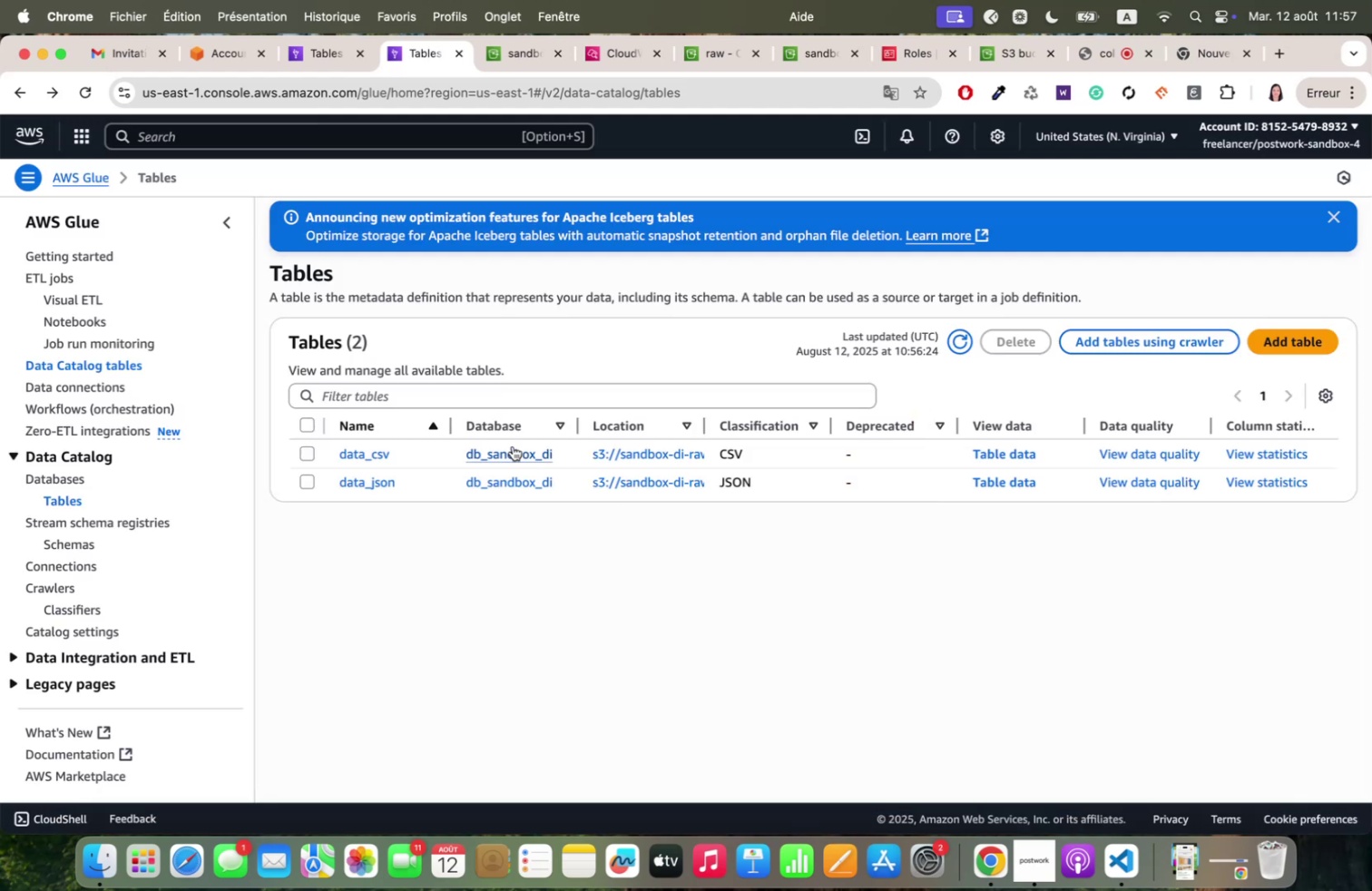 
wait(6.09)
 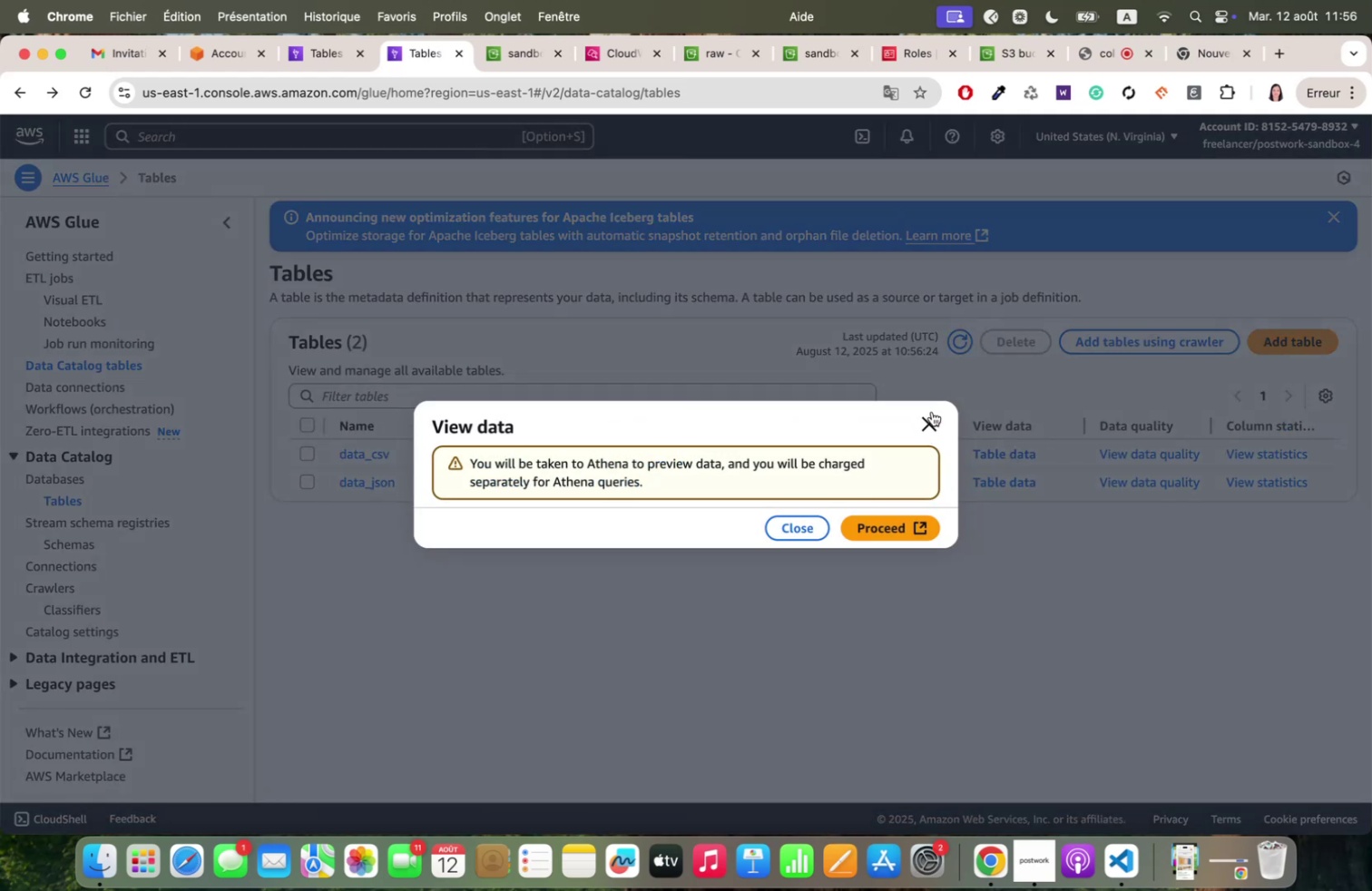 
scroll: coordinate [644, 450], scroll_direction: down, amount: 13.0
 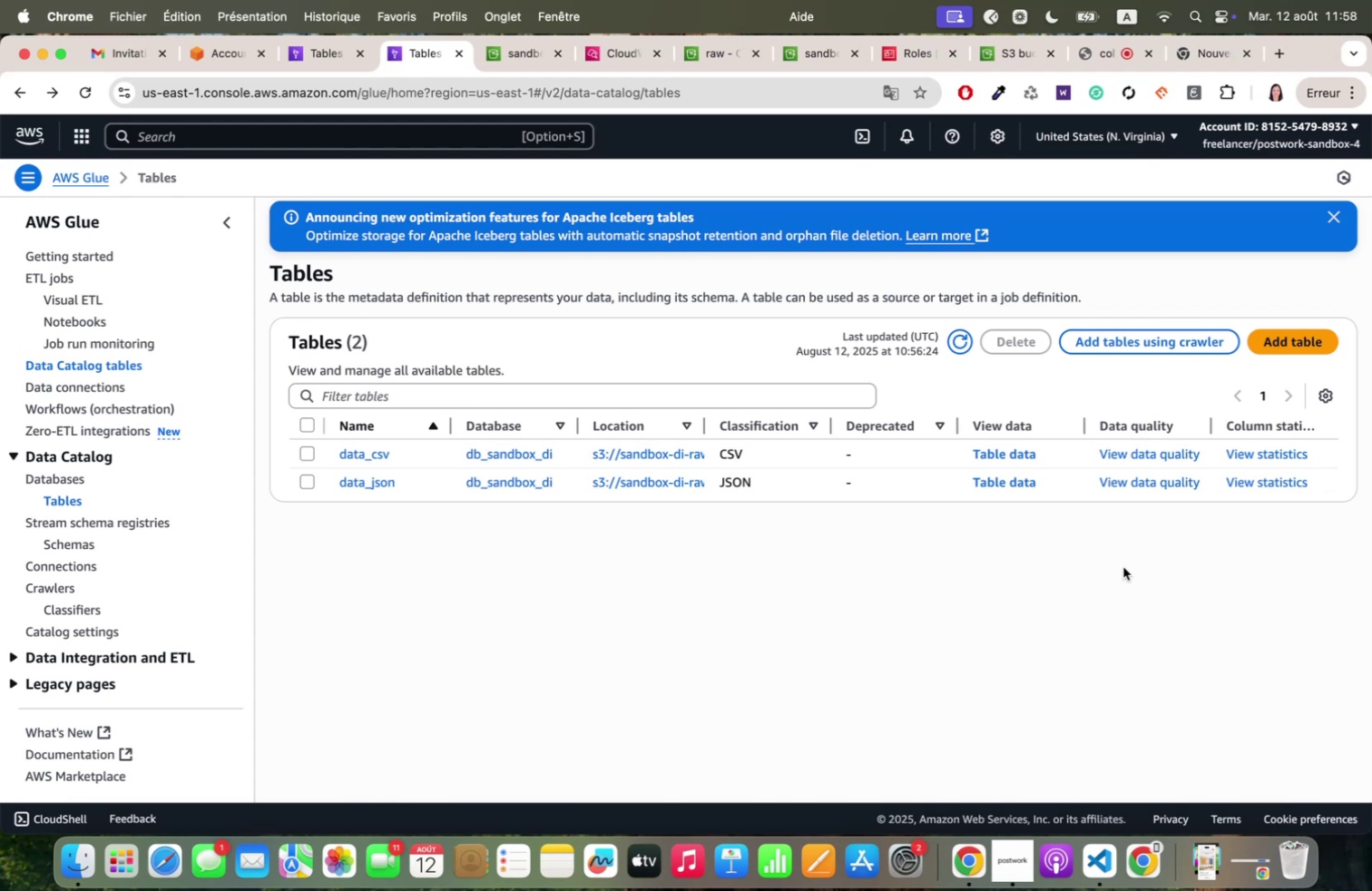 
wait(71.94)
 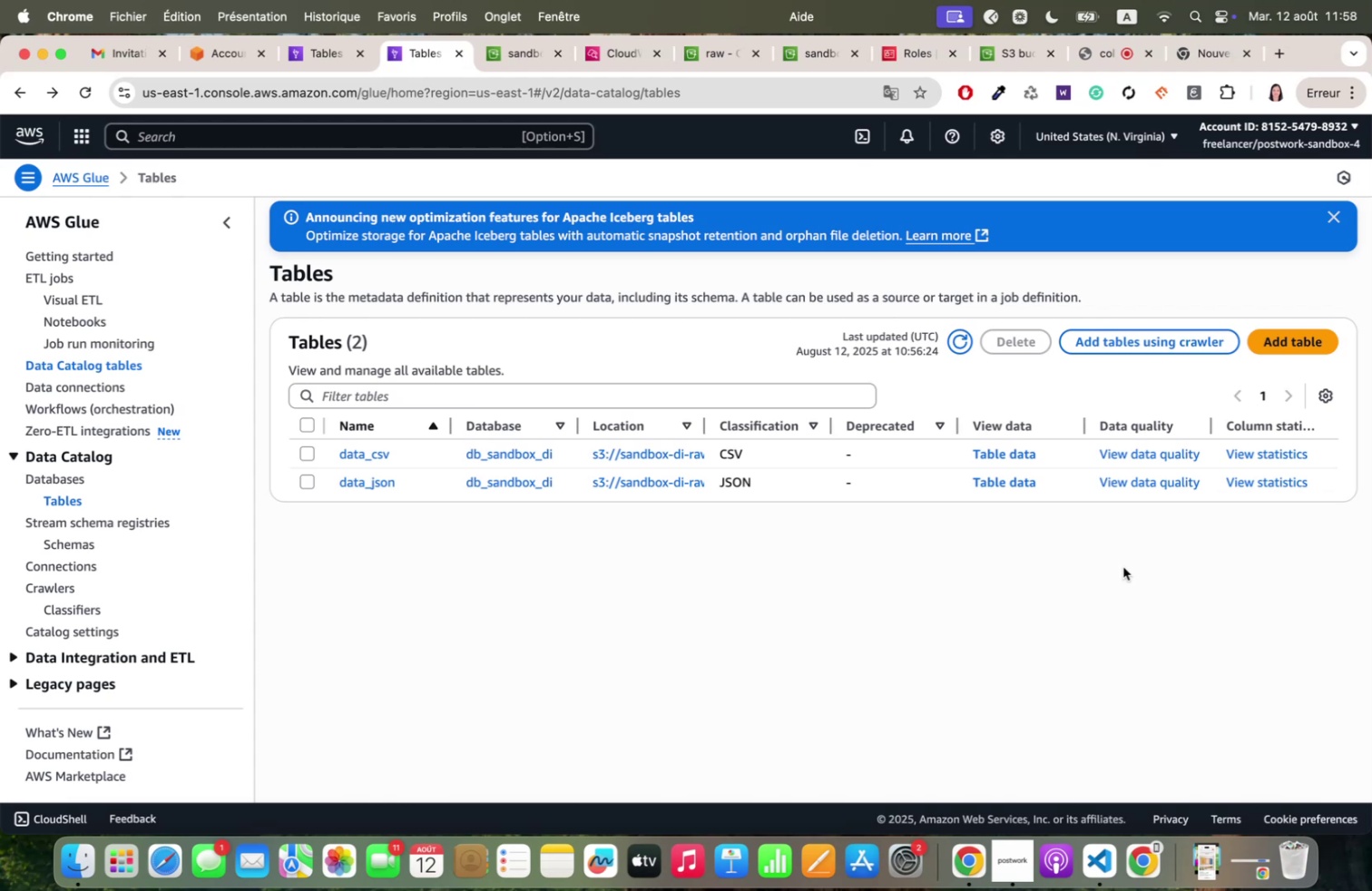 
left_click([1001, 448])
 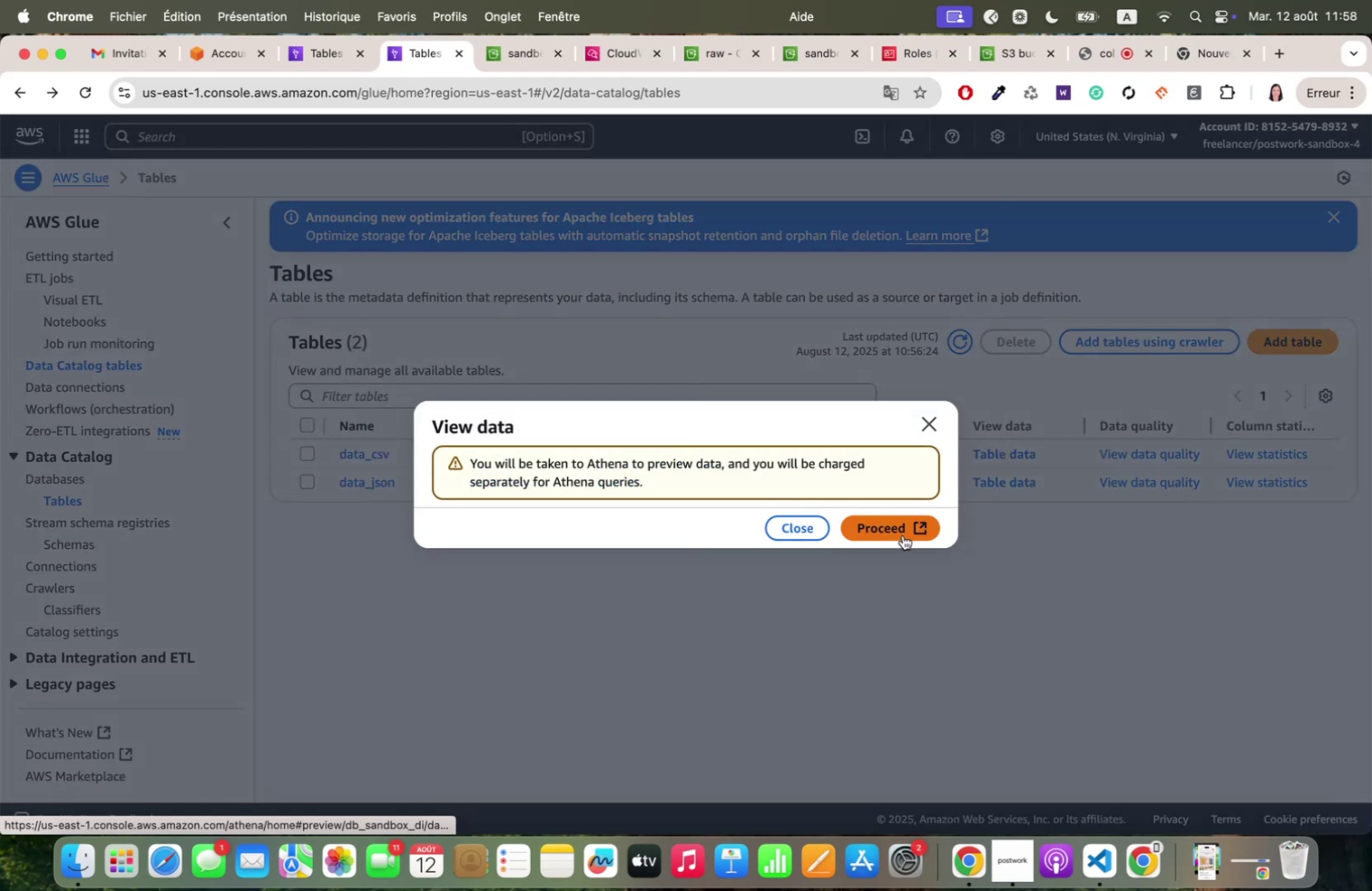 
left_click([898, 527])
 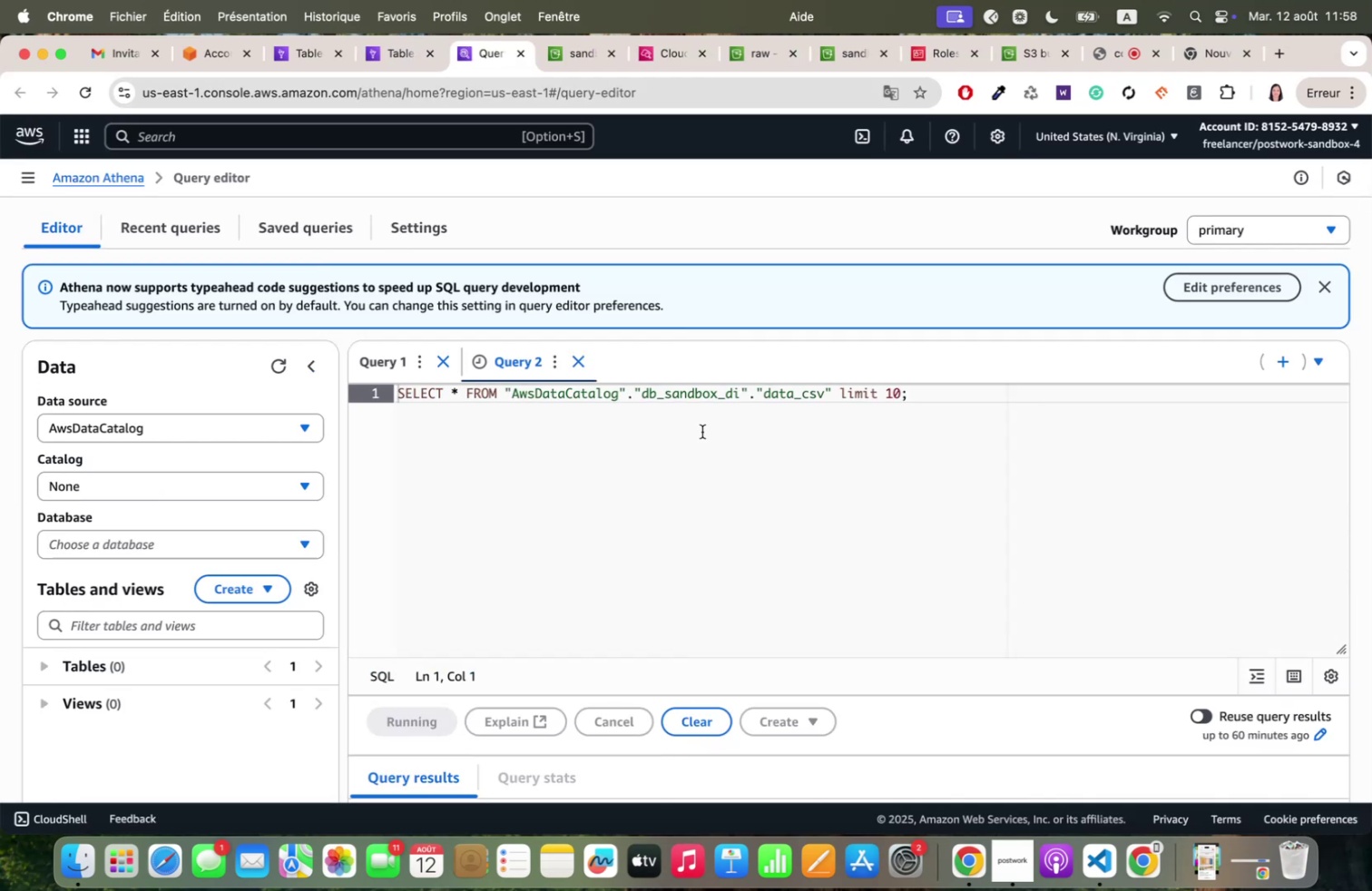 
scroll: coordinate [544, 496], scroll_direction: down, amount: 4.0
 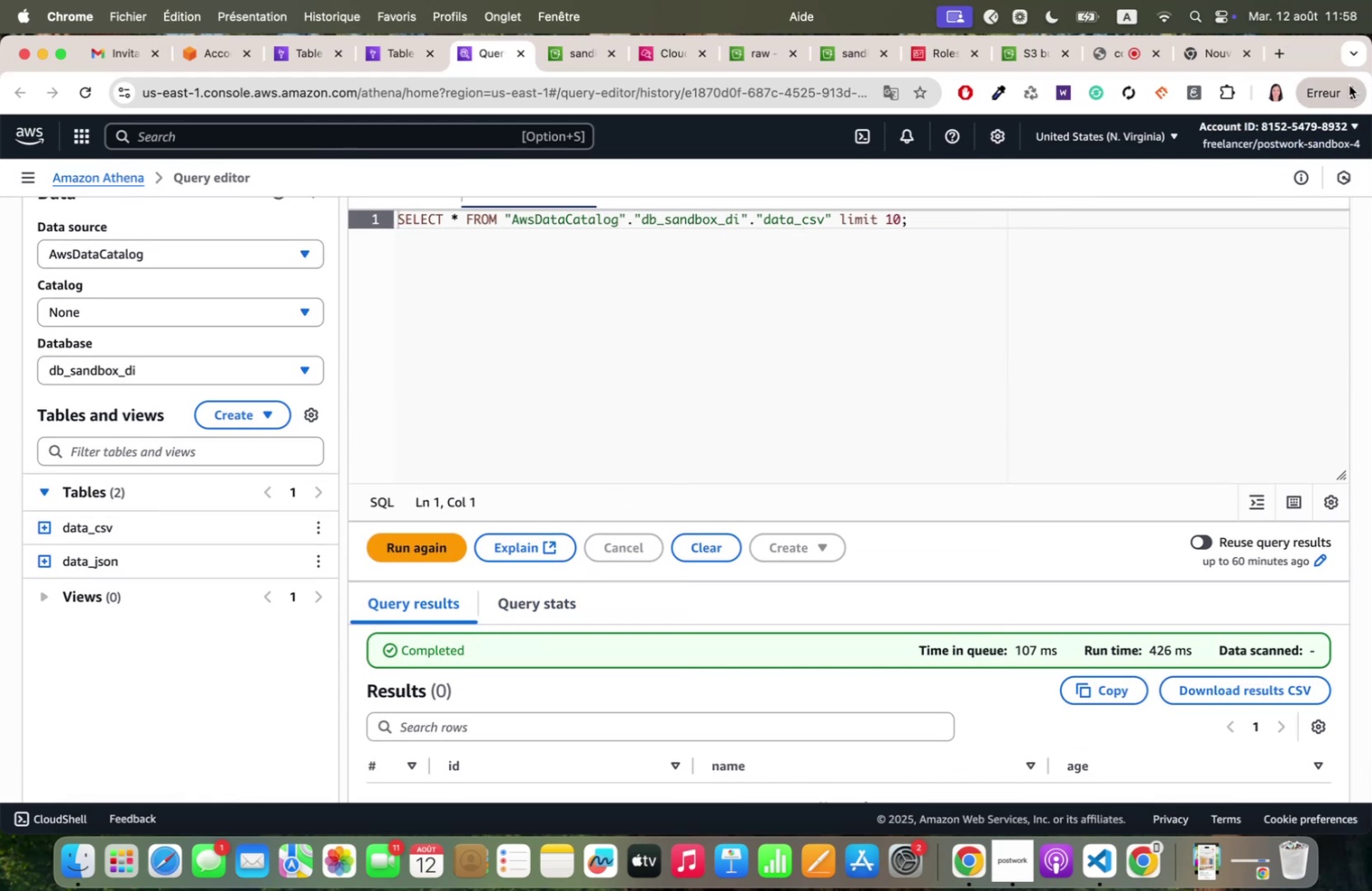 
left_click([1355, 92])
 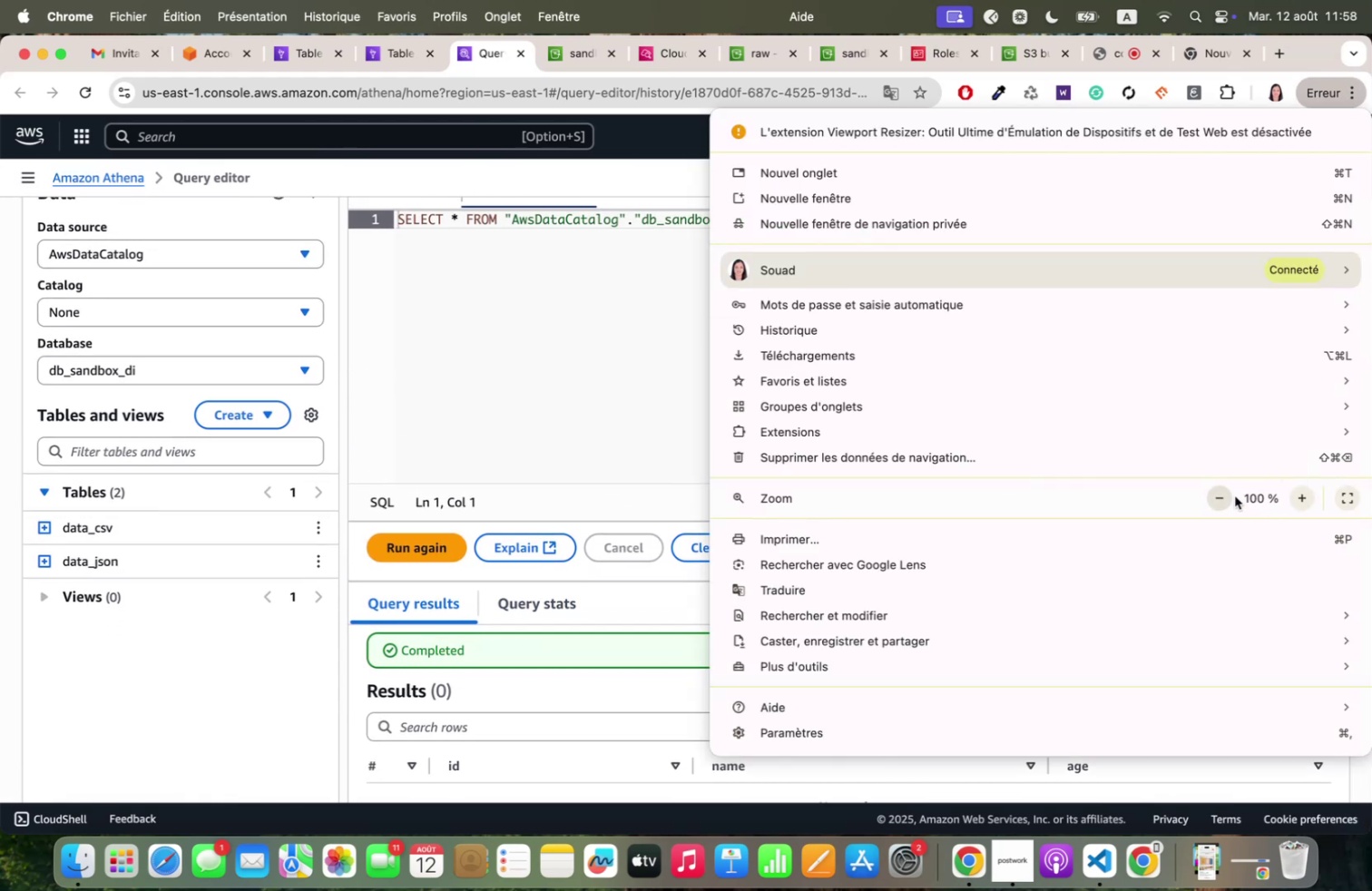 
left_click([1220, 494])
 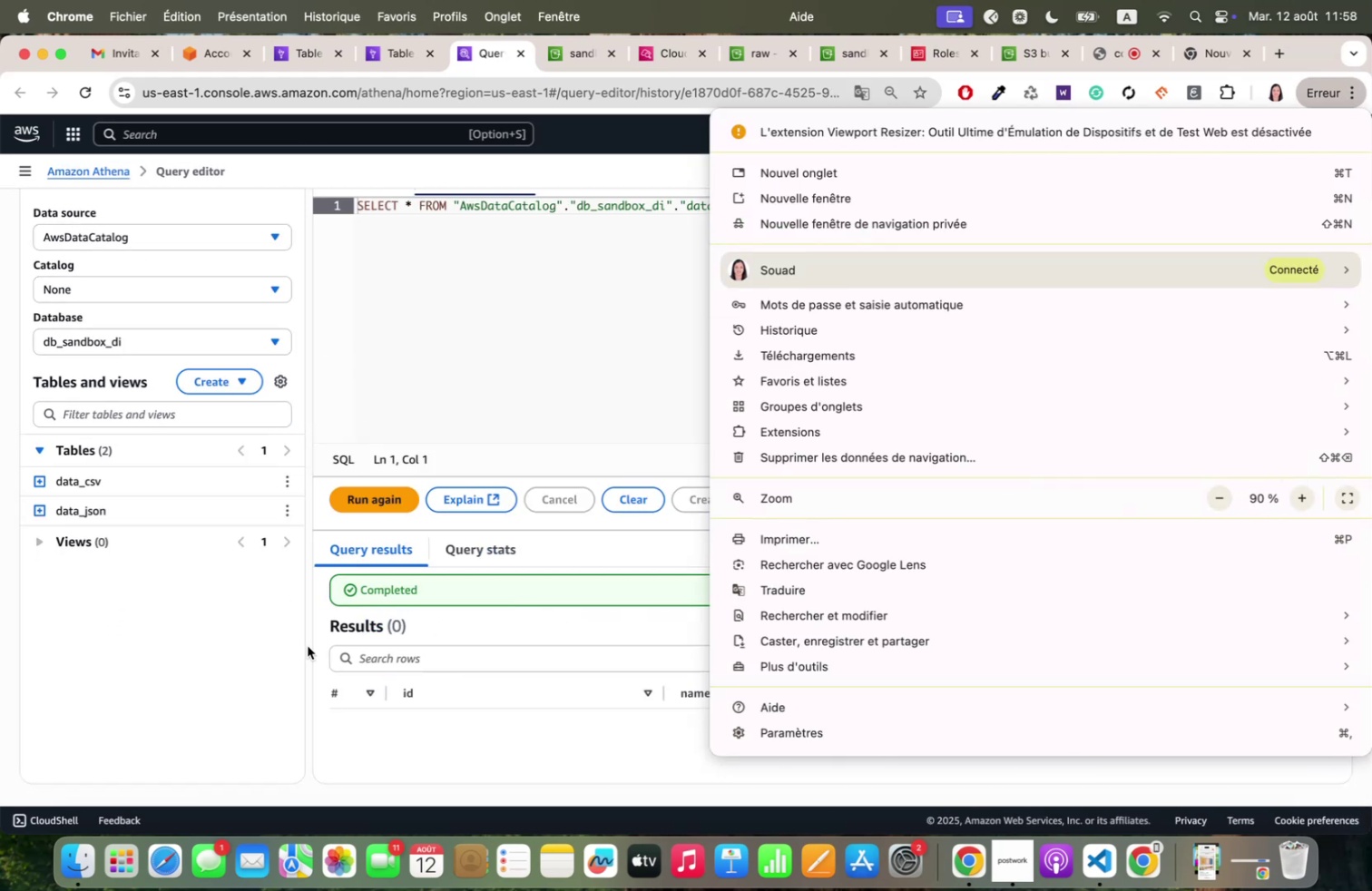 
left_click([193, 644])
 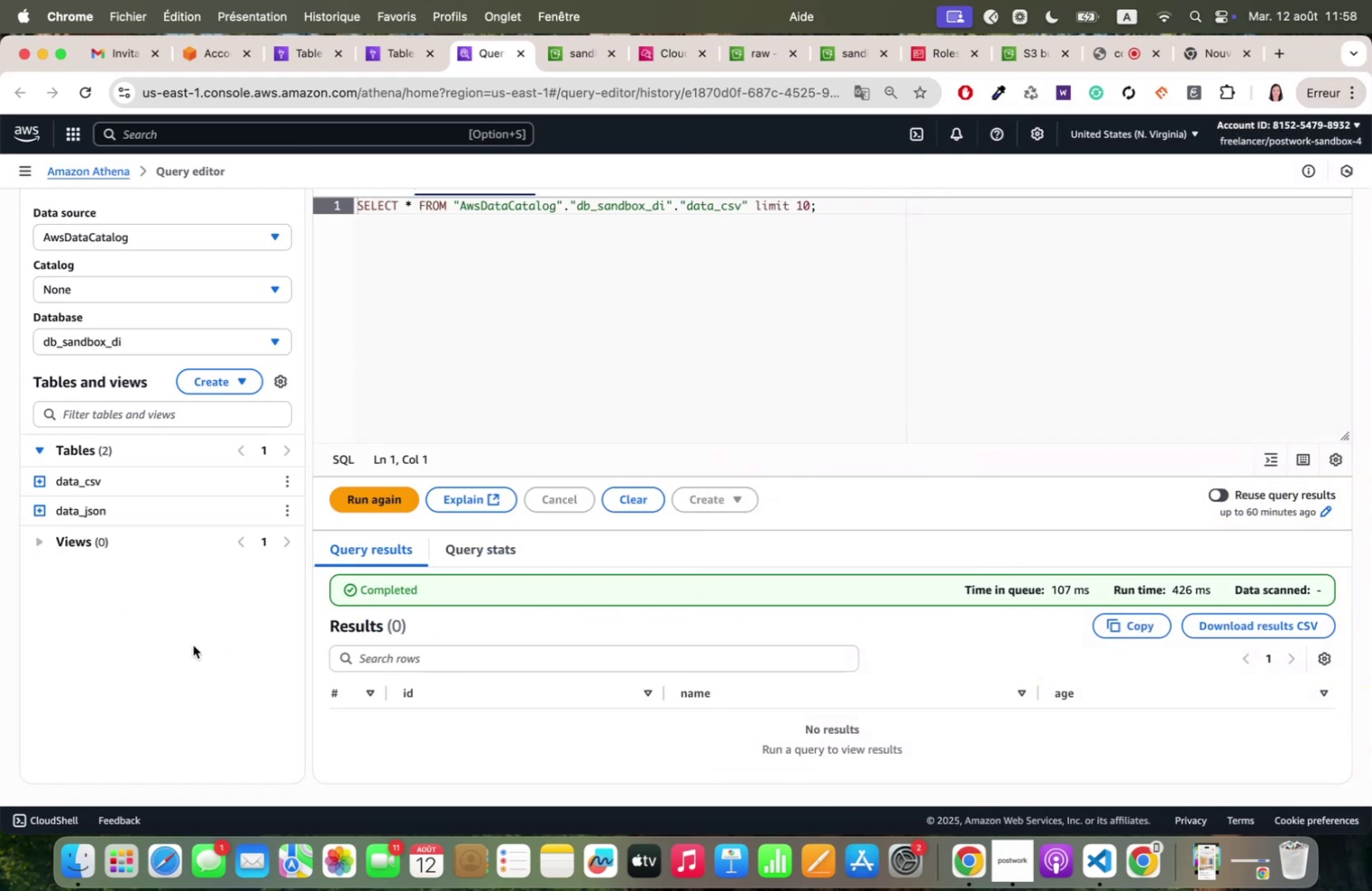 
scroll: coordinate [193, 644], scroll_direction: up, amount: 2.0
 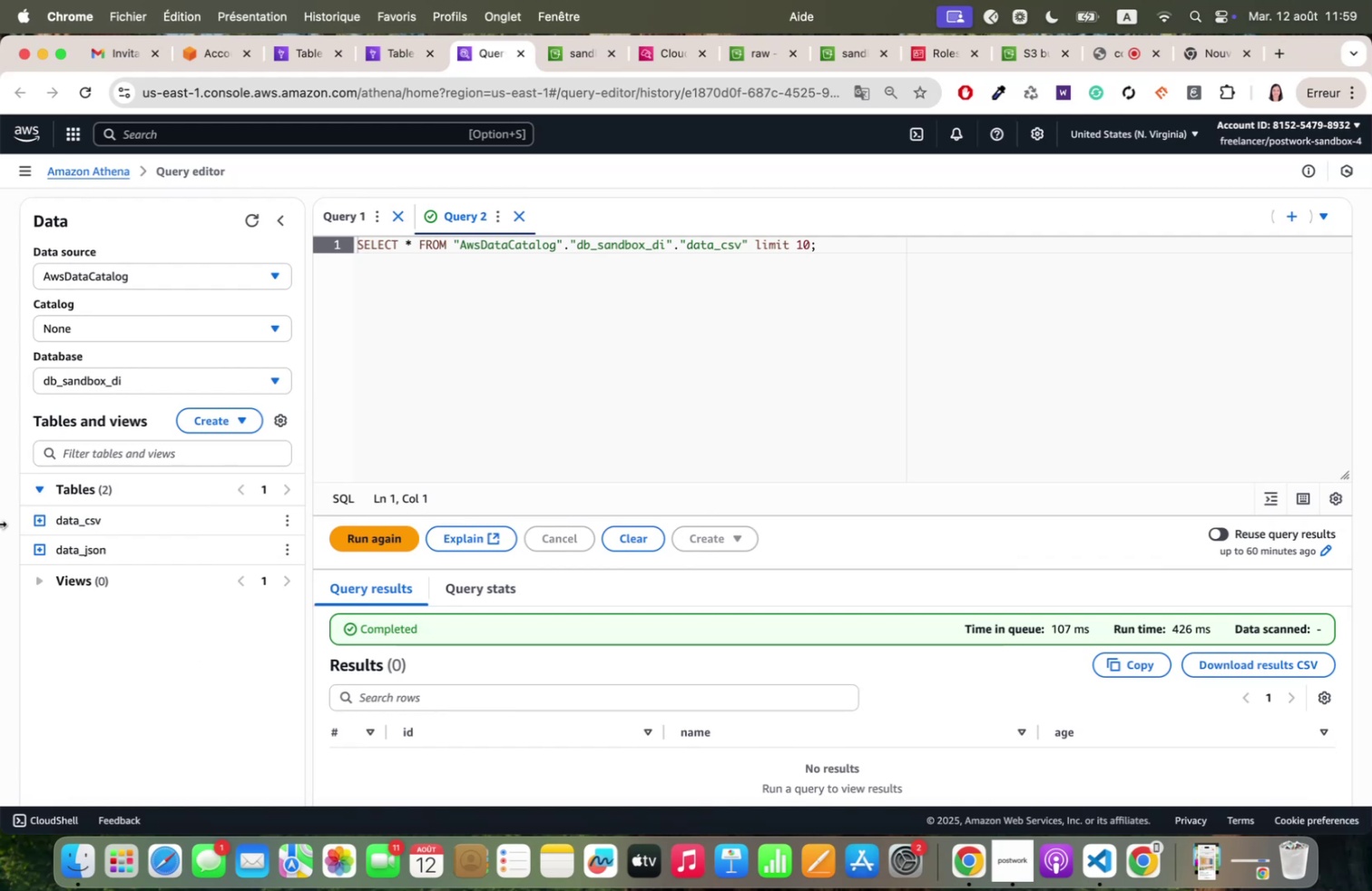 
wait(44.22)
 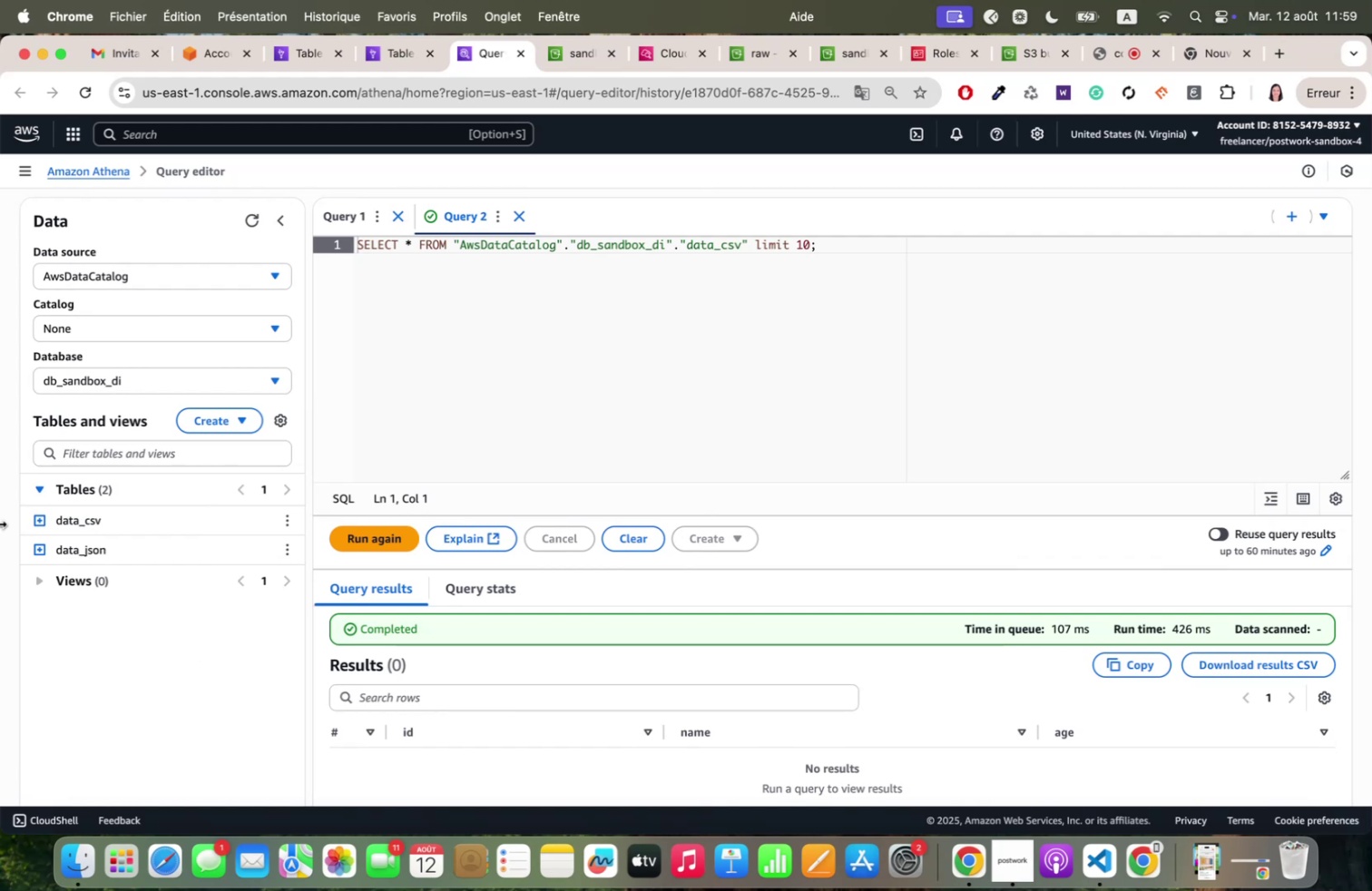 
left_click([212, 328])
 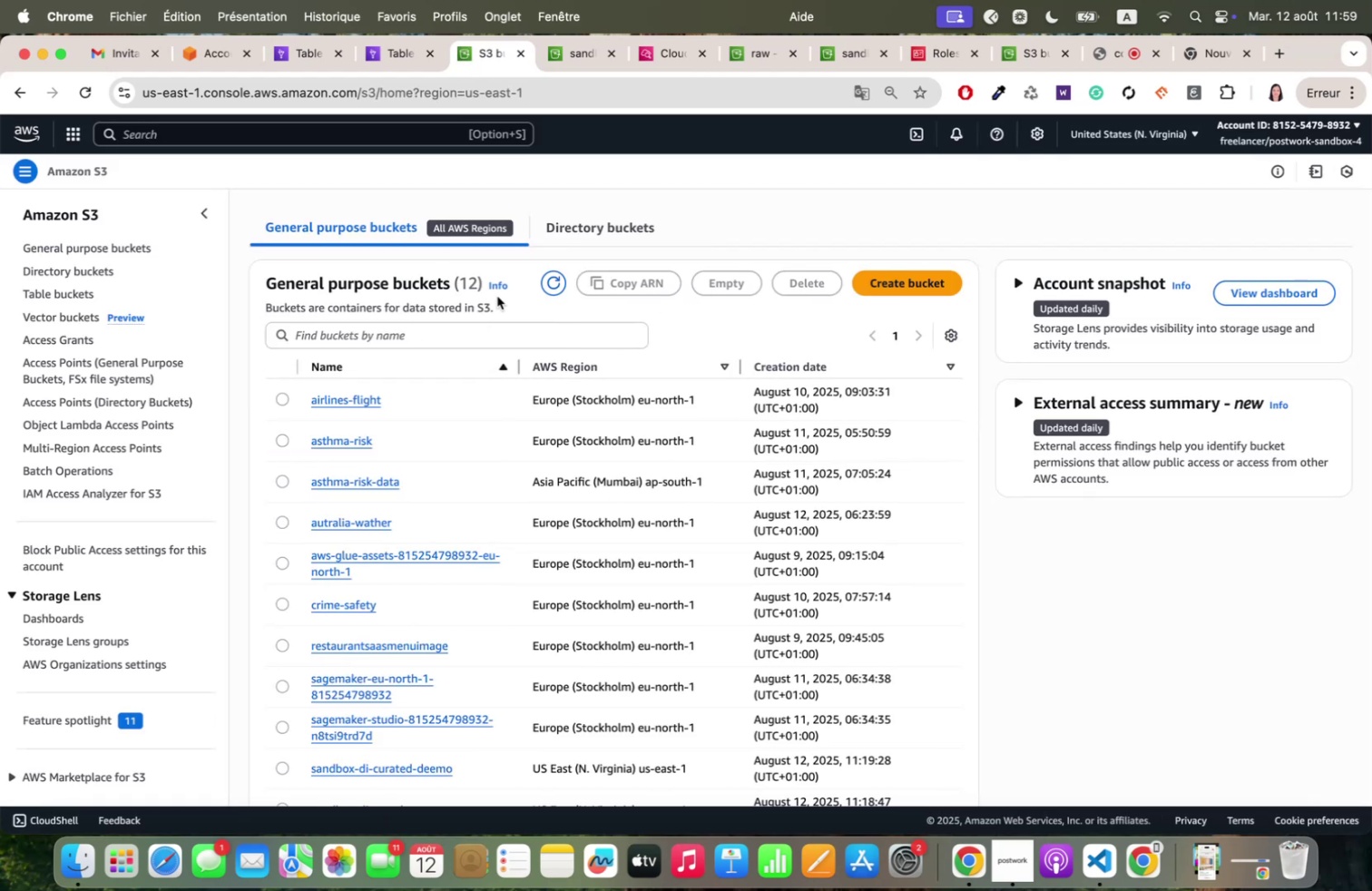 
wait(8.31)
 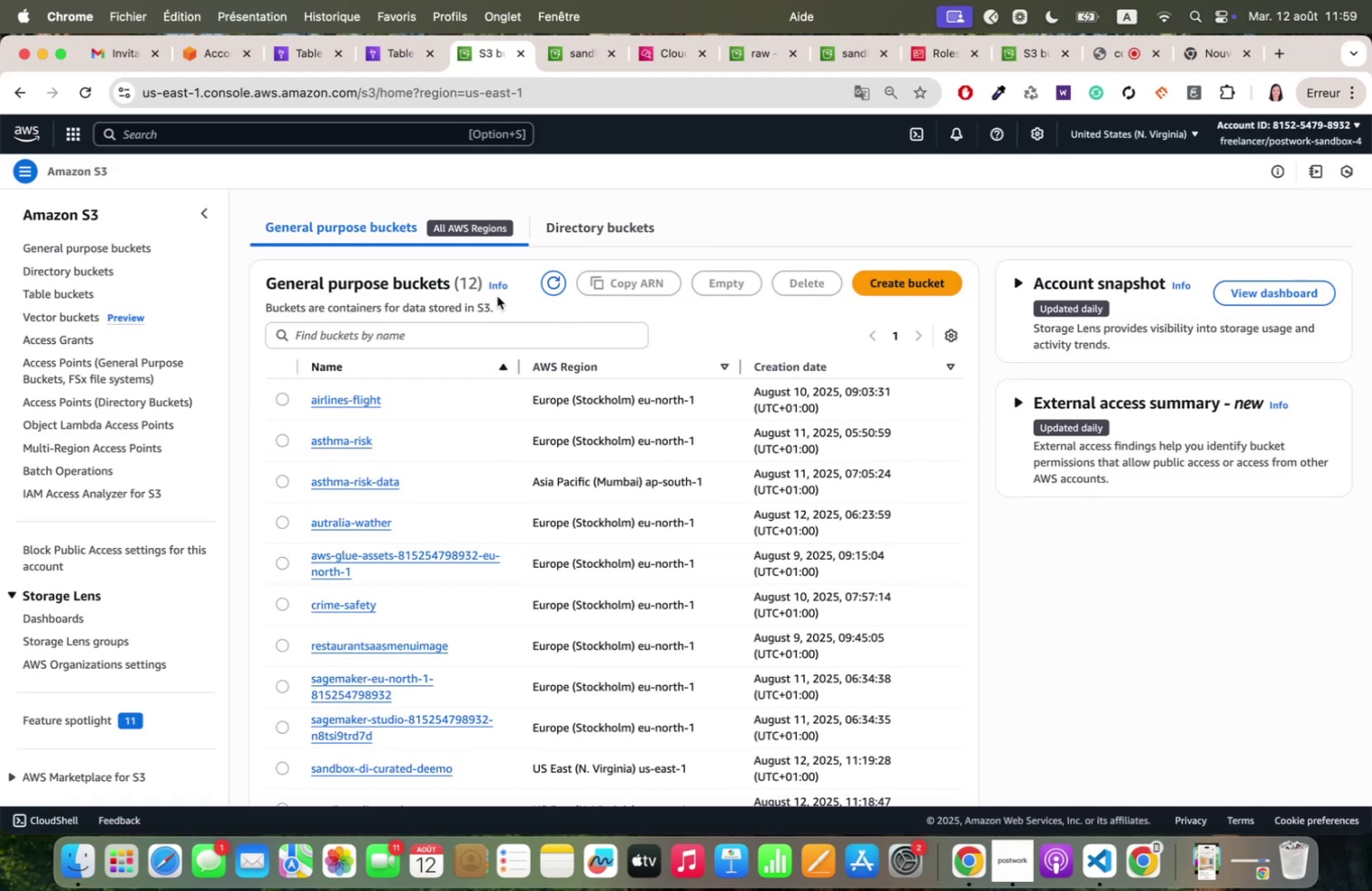 
left_click([409, 339])
 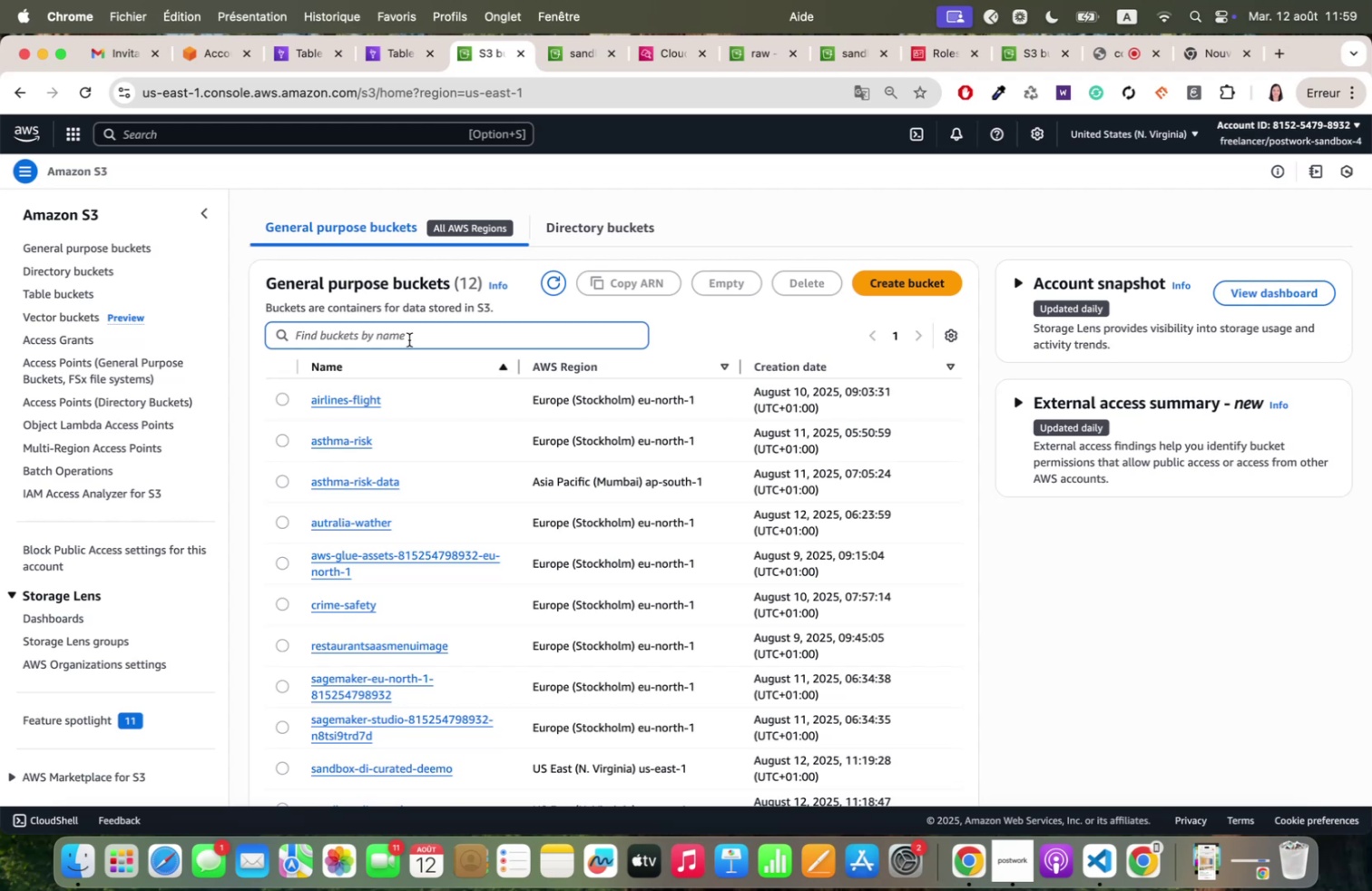 
type(sqn)
 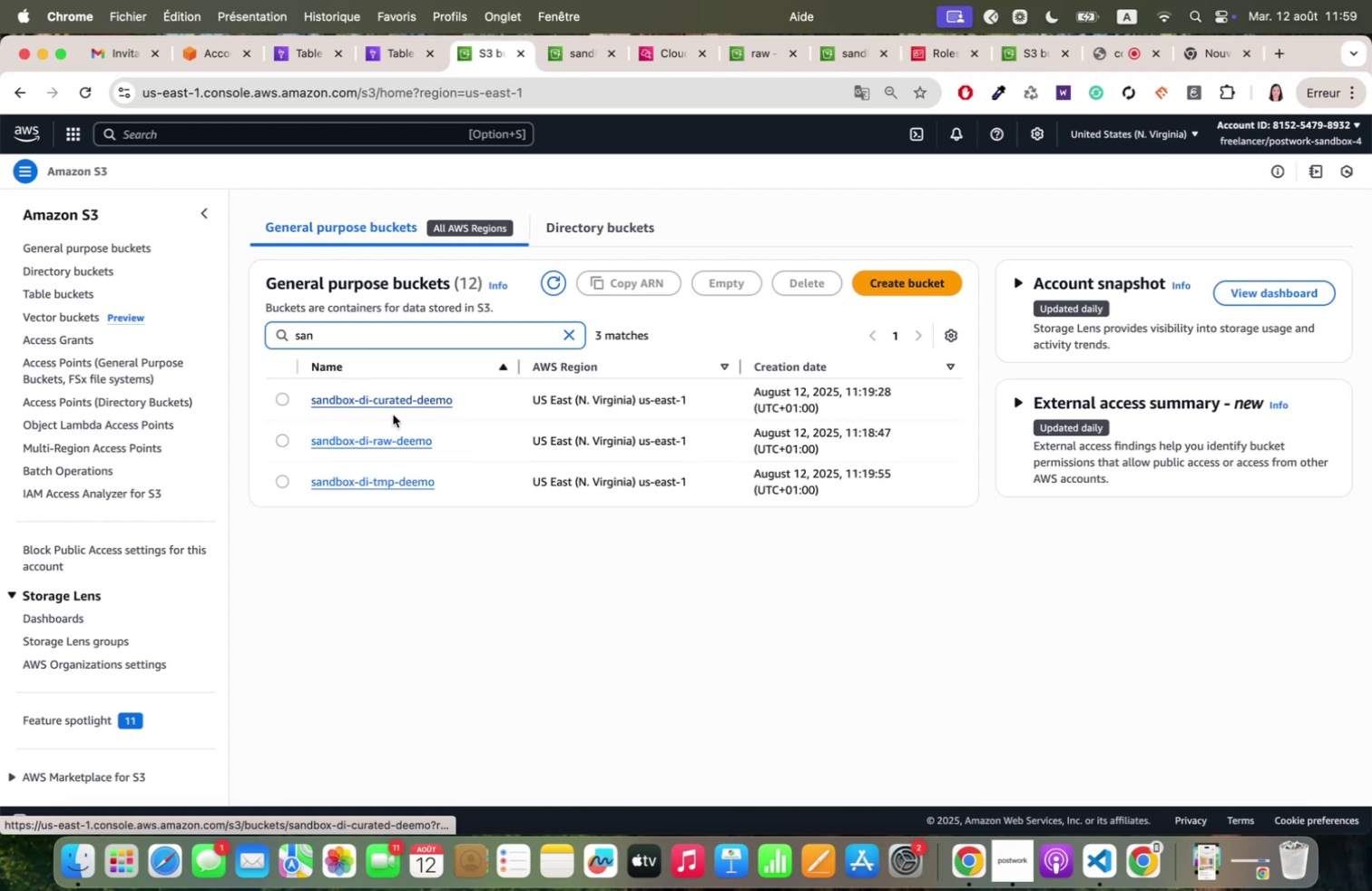 
left_click([395, 443])
 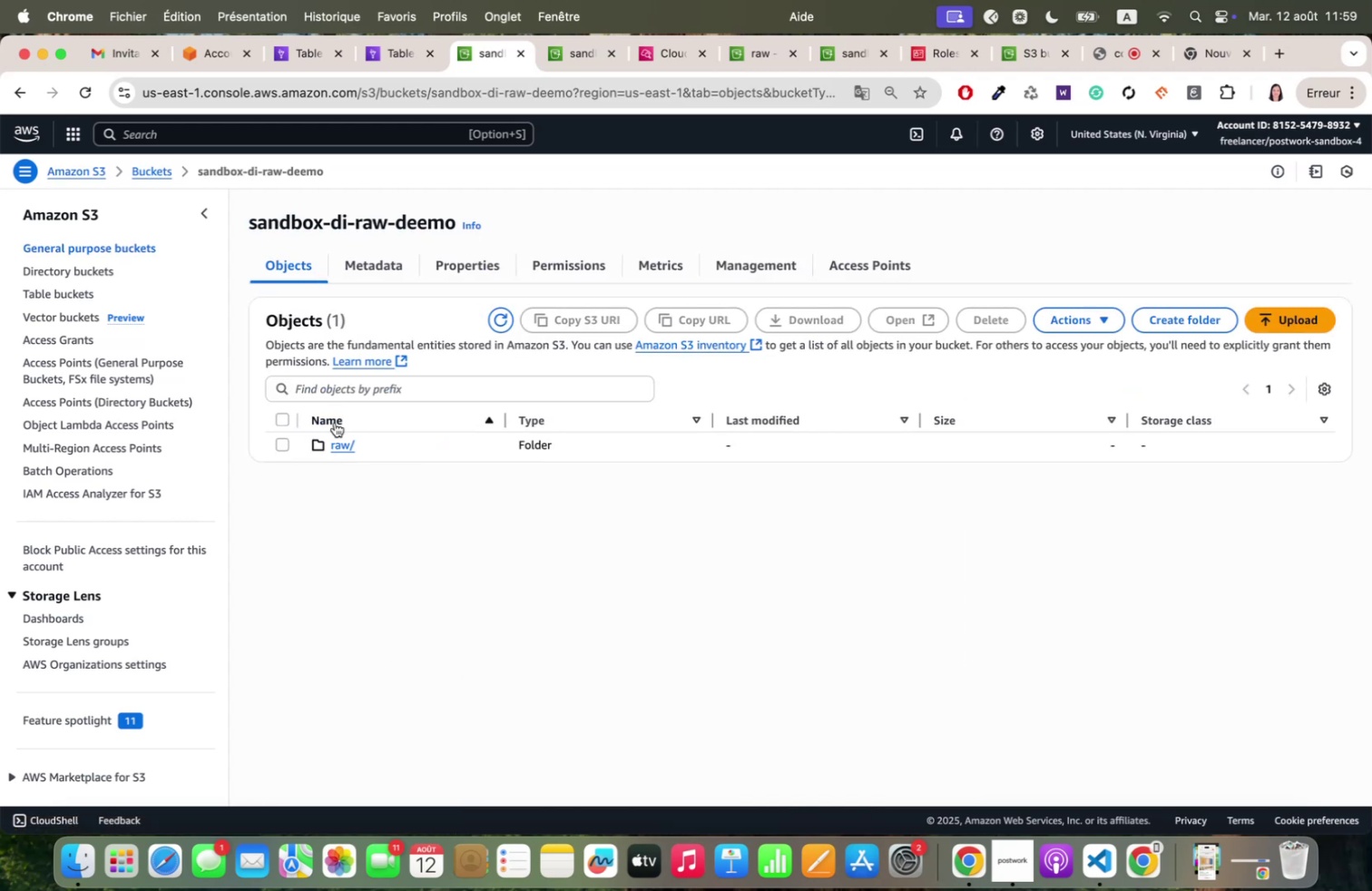 
left_click([344, 442])
 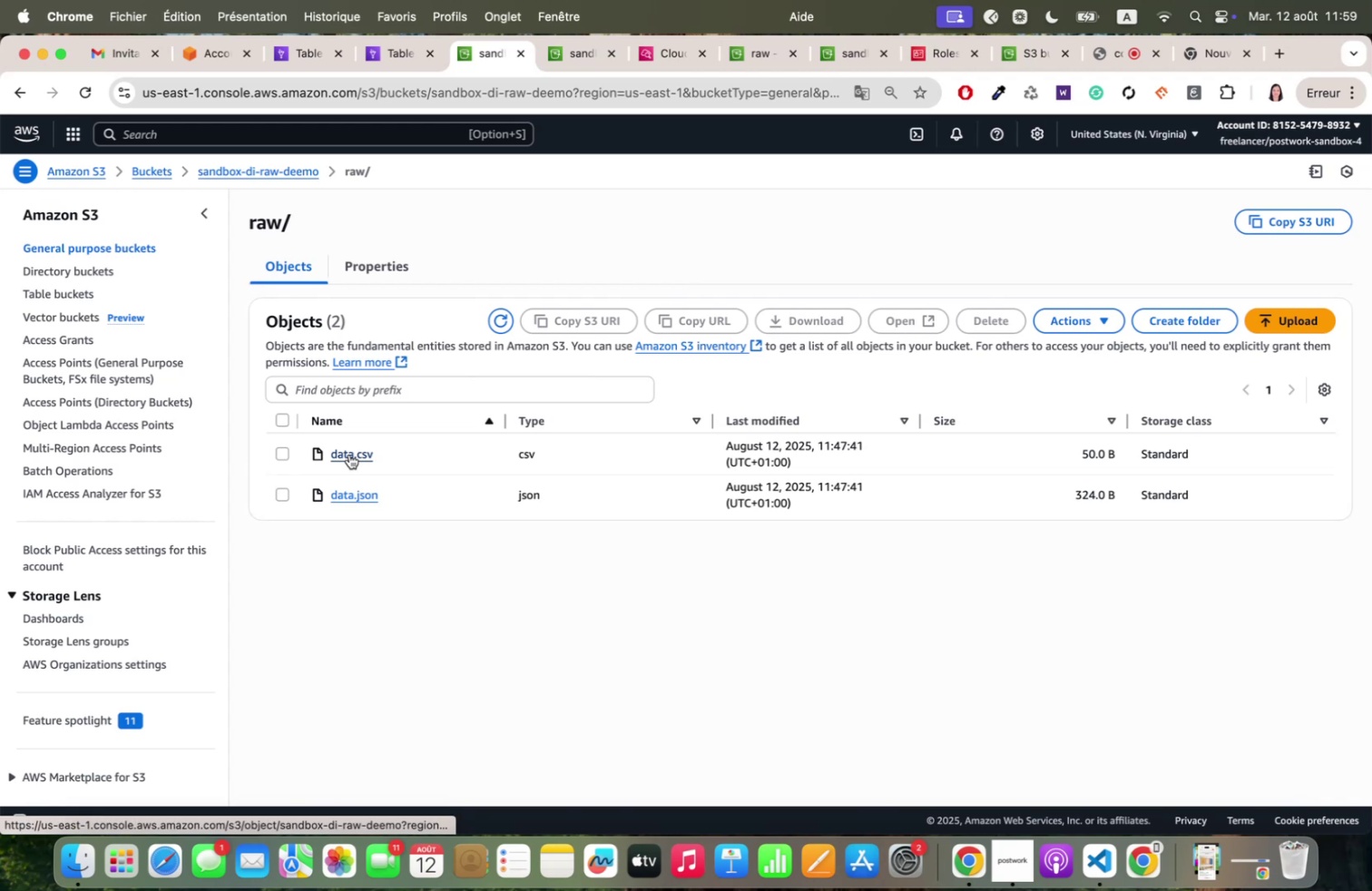 
left_click([349, 454])
 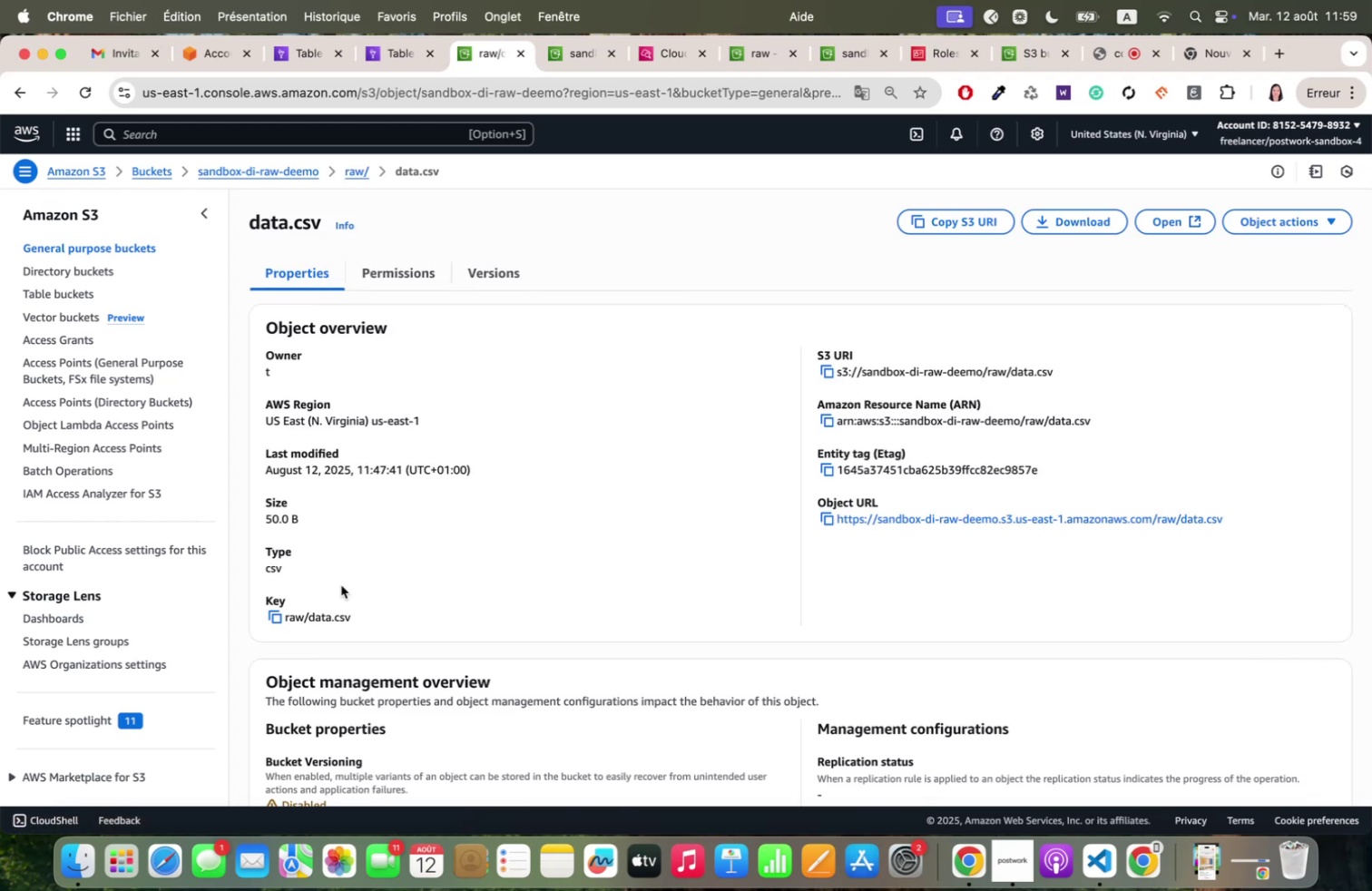 
wait(5.61)
 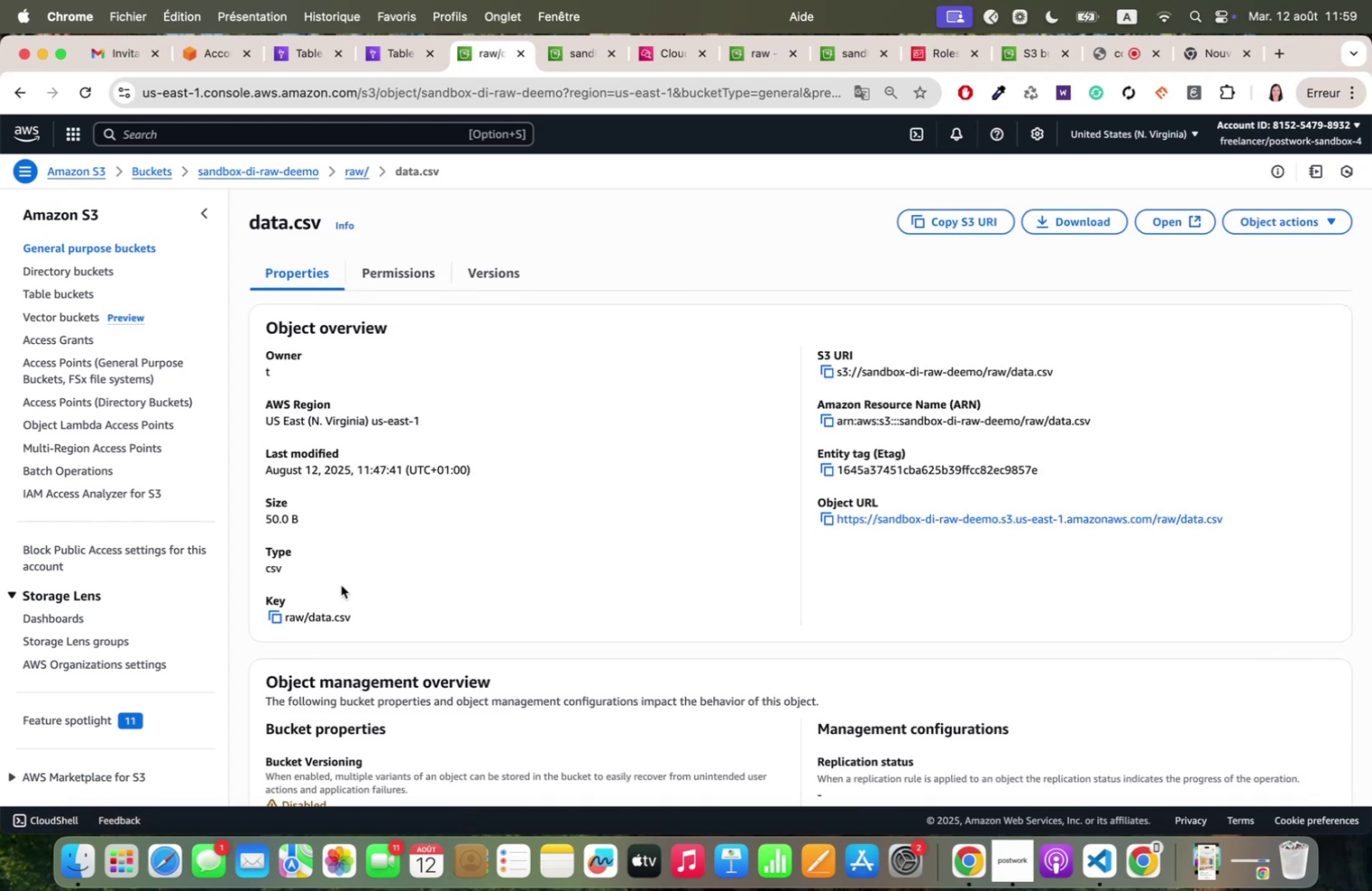 
scroll: coordinate [611, 525], scroll_direction: down, amount: 3.0
 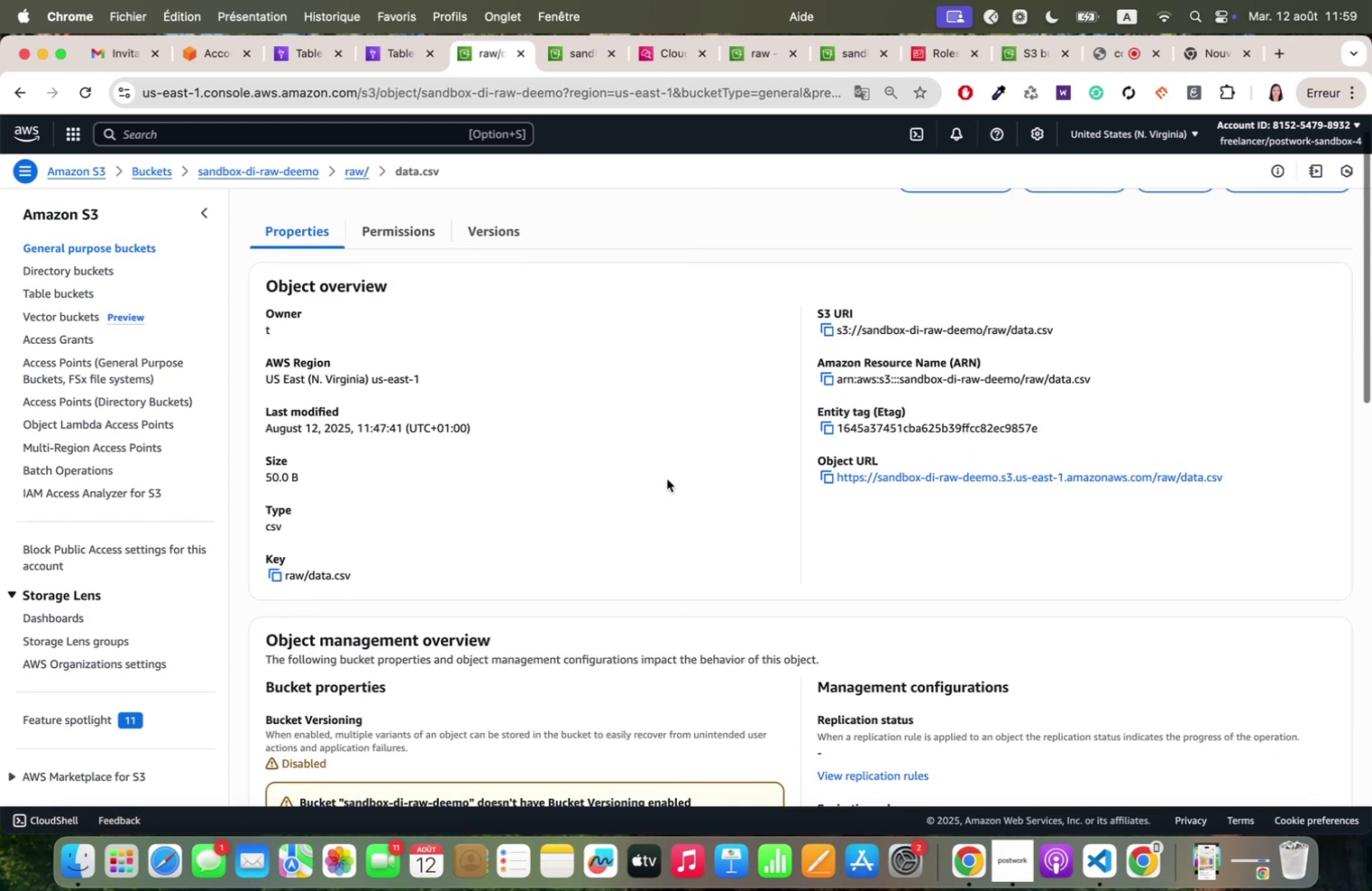 
scroll: coordinate [718, 469], scroll_direction: up, amount: 17.0
 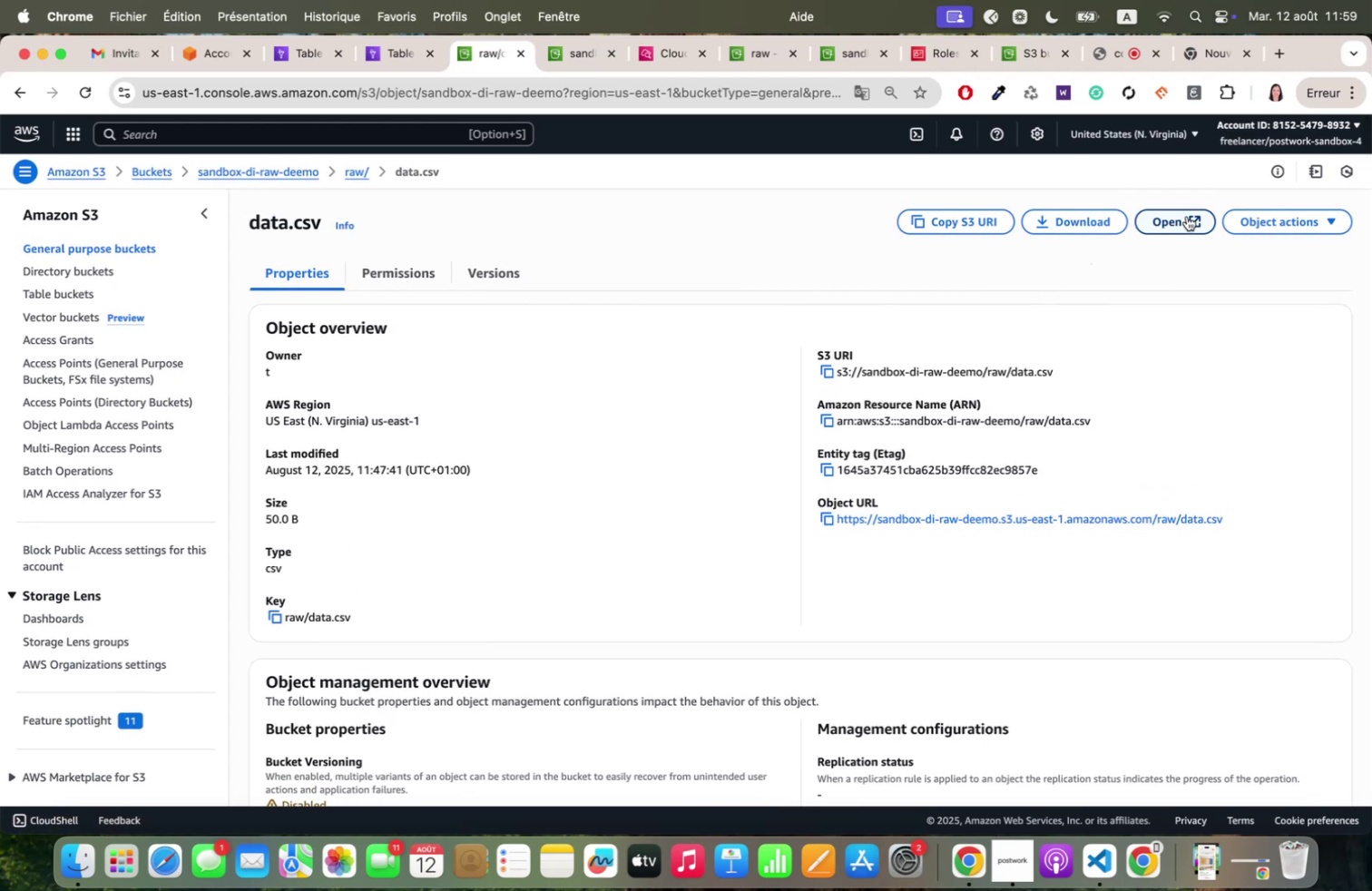 
left_click([1183, 214])
 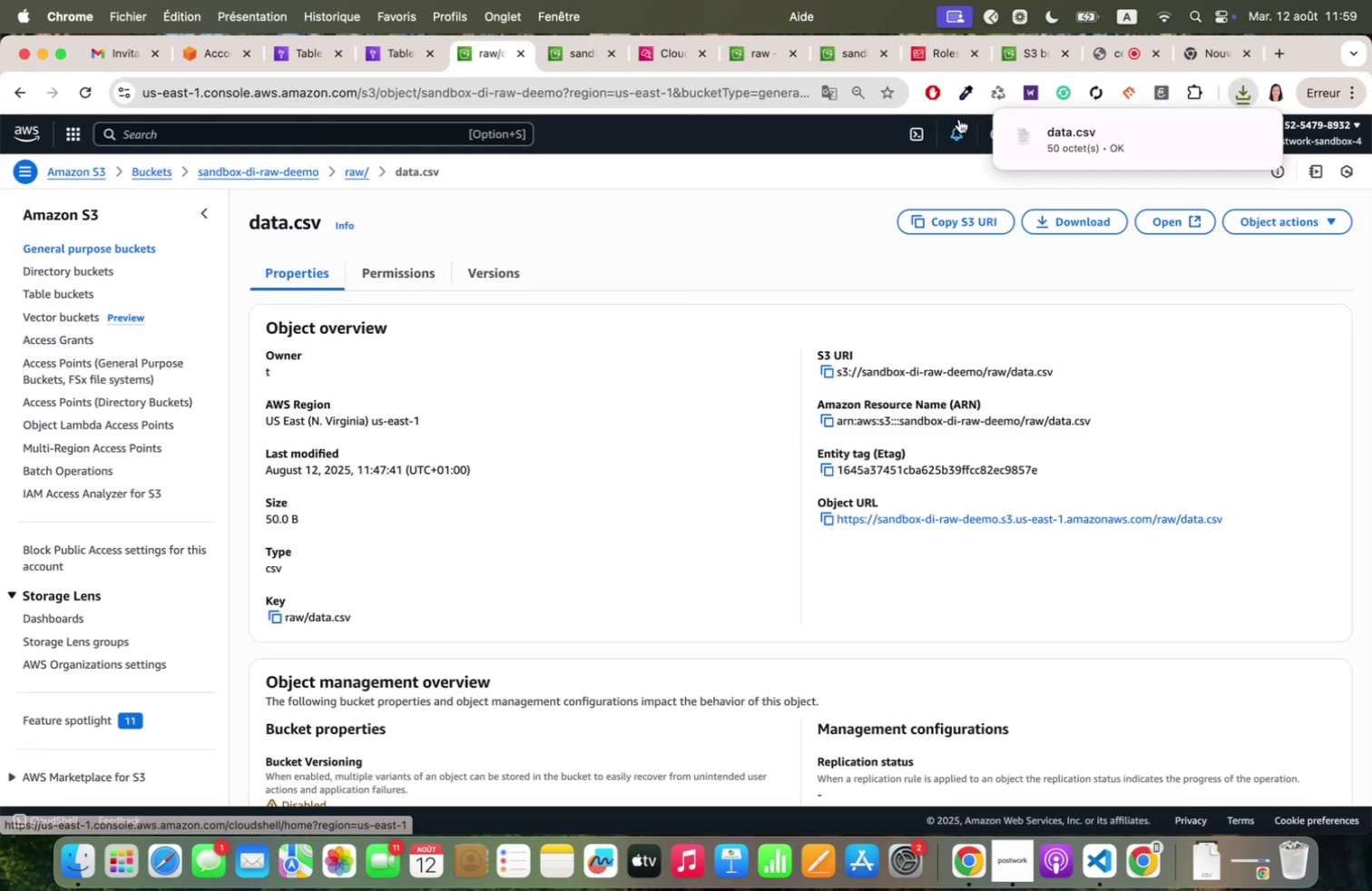 
left_click([1076, 139])
 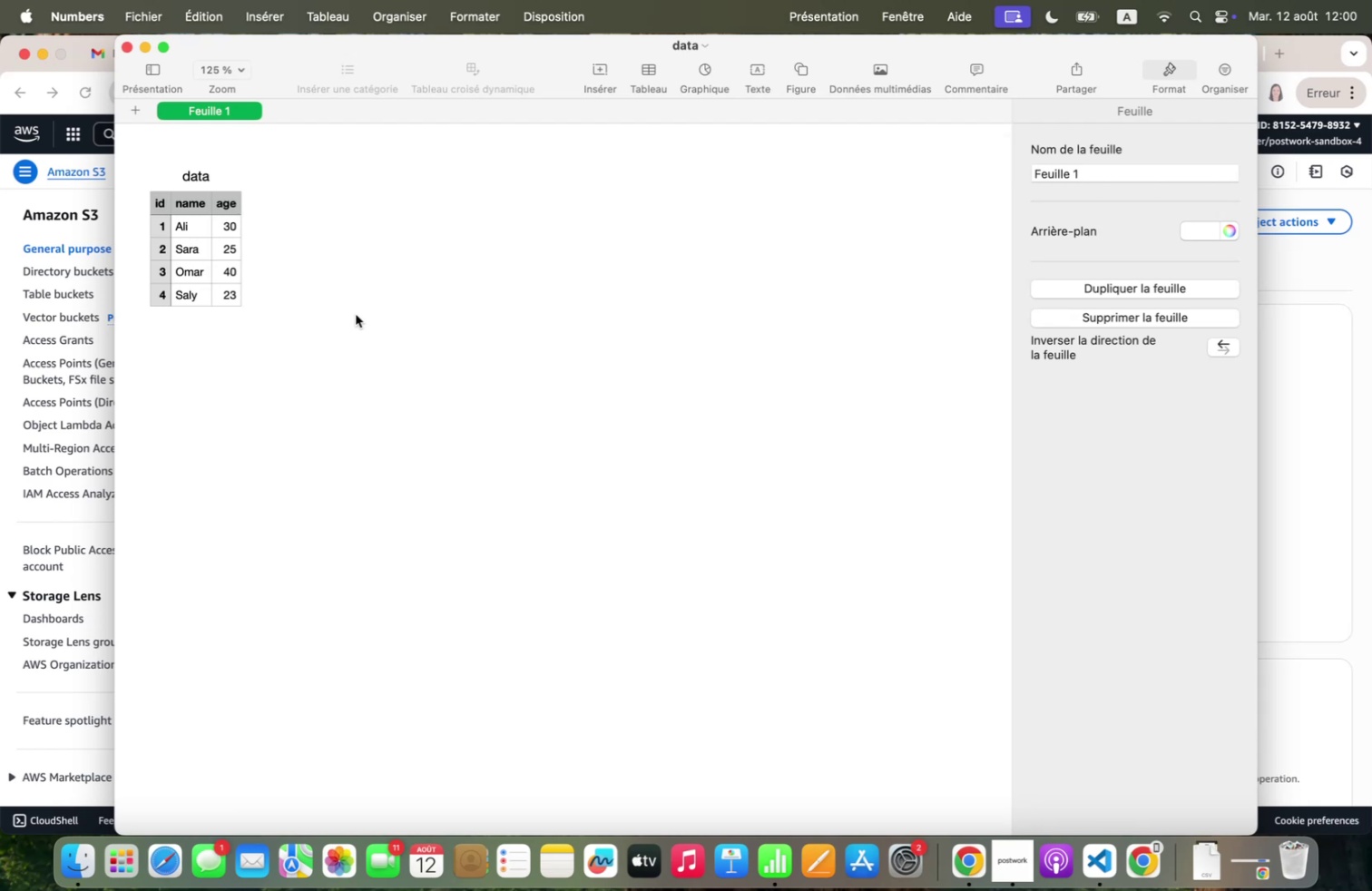 
wait(39.19)
 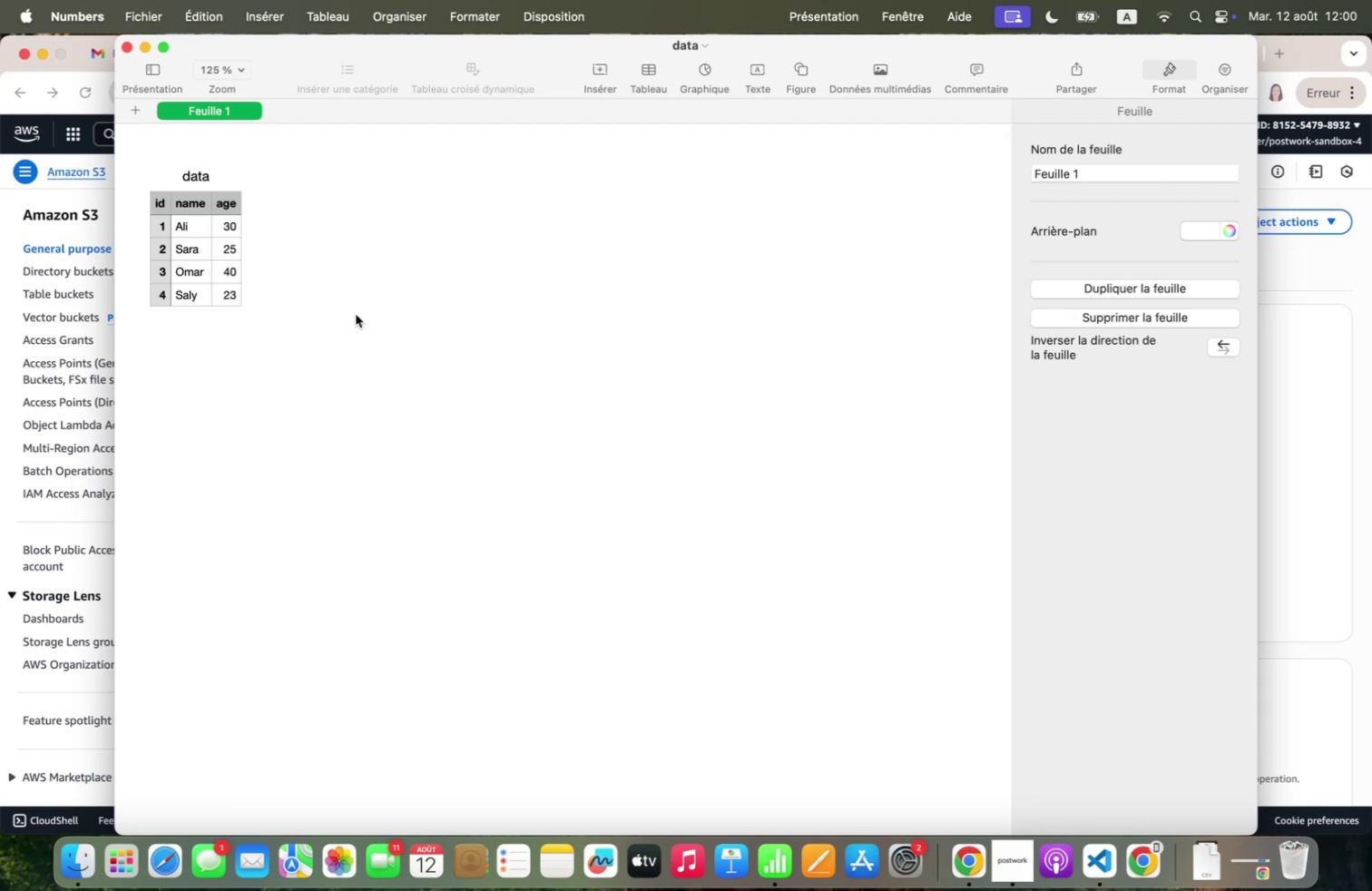 
left_click([122, 46])
 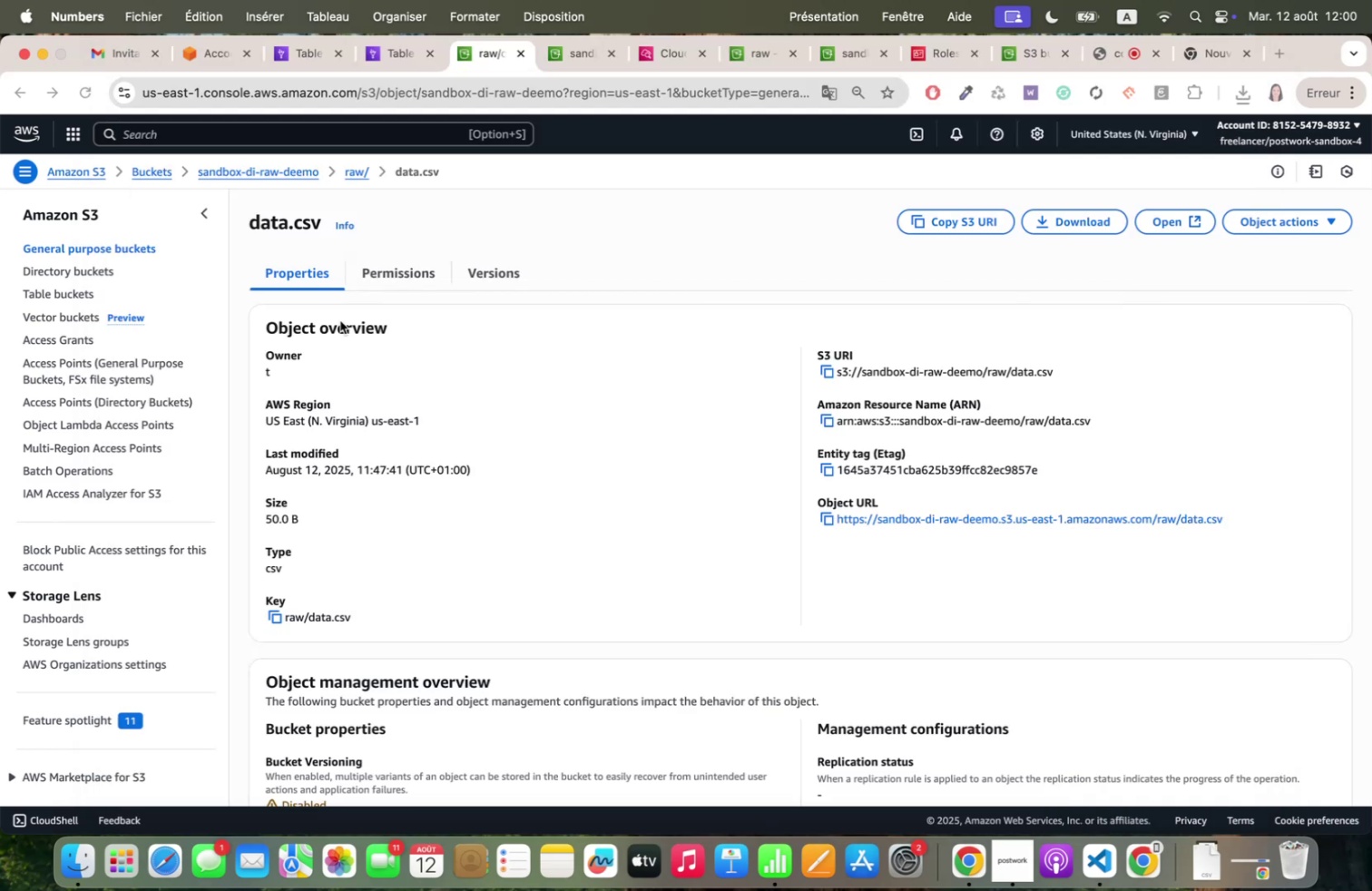 
scroll: coordinate [340, 327], scroll_direction: down, amount: 23.0
 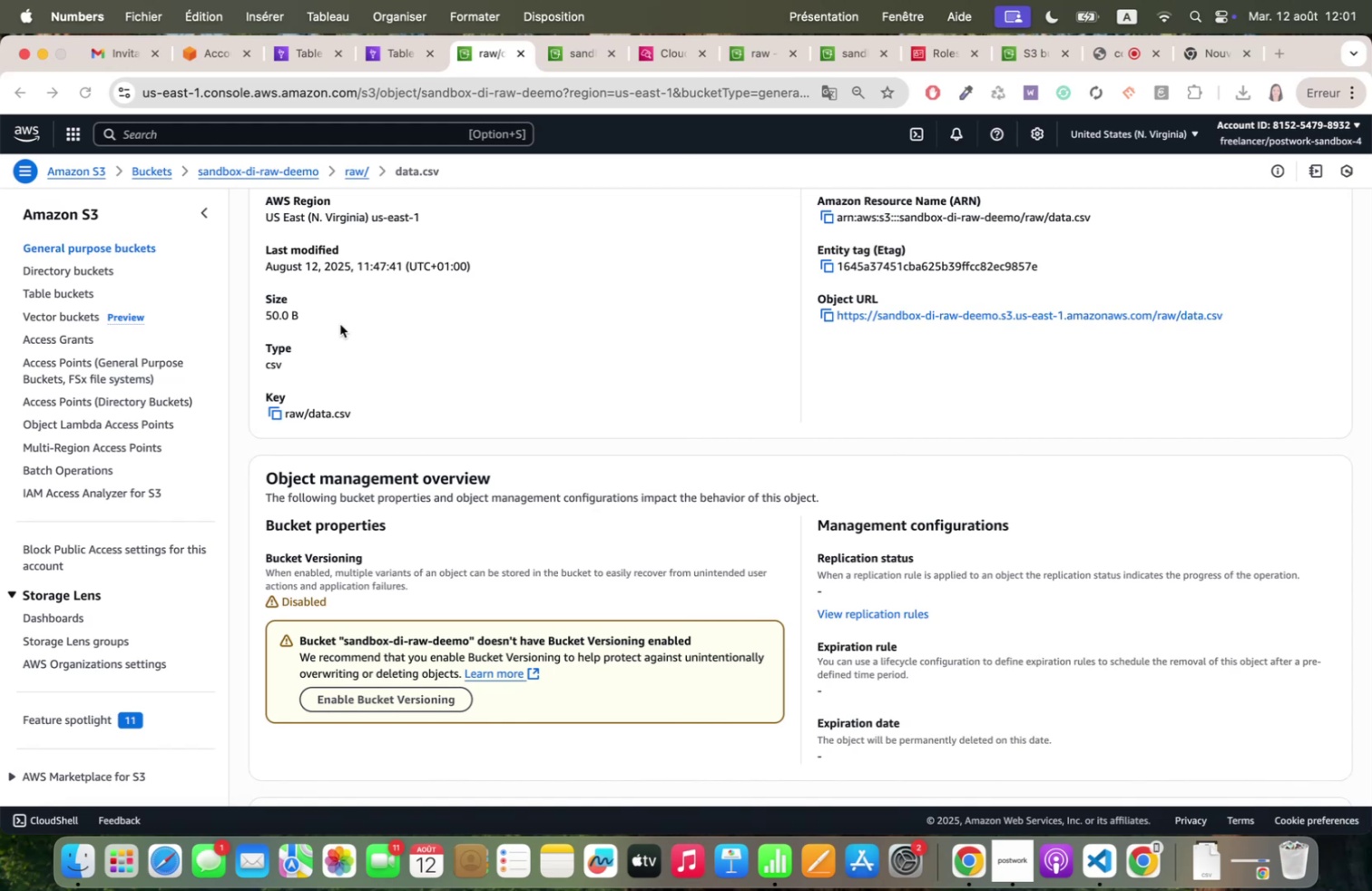 
wait(41.55)
 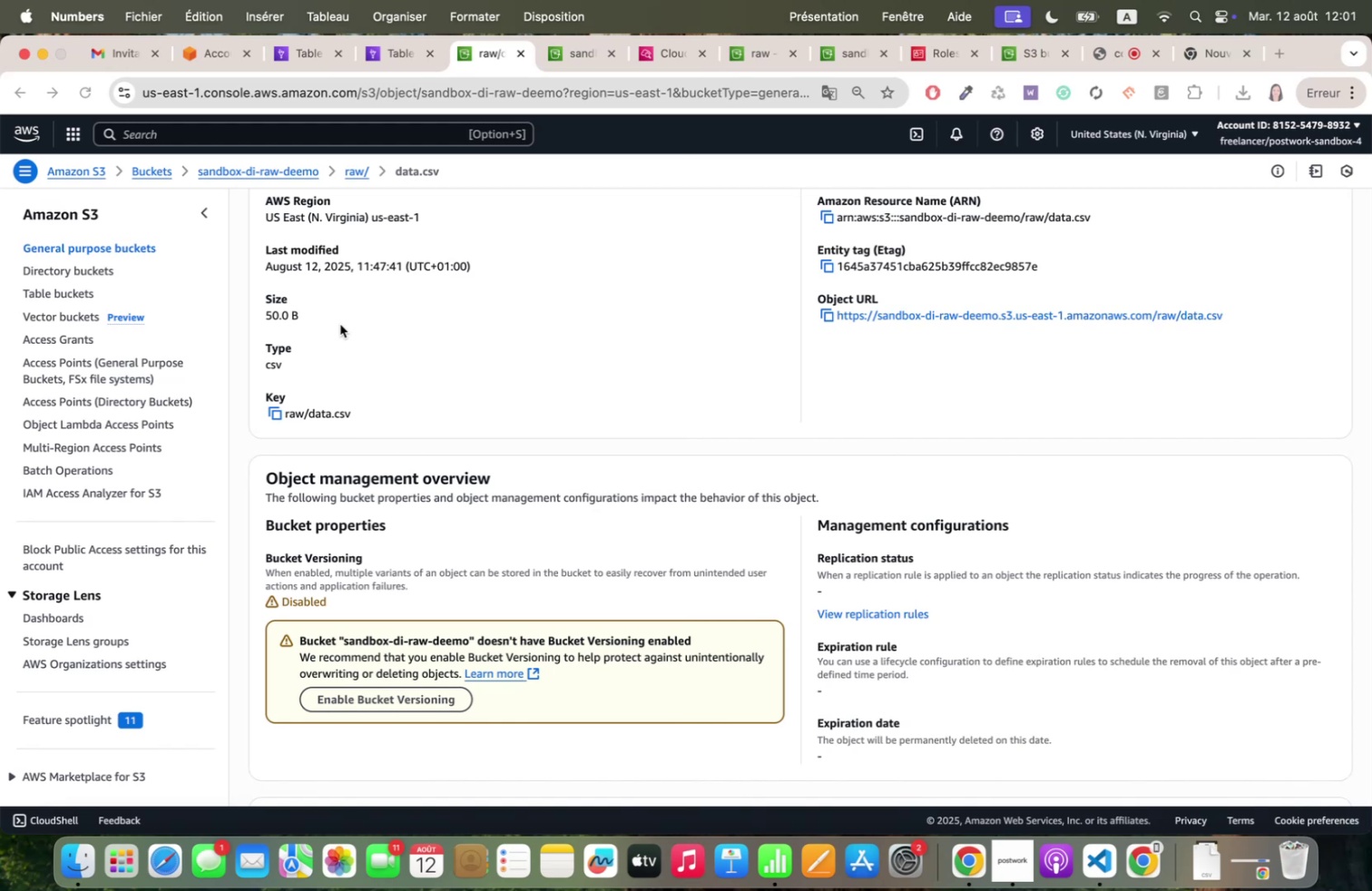 
left_click([1249, 95])
 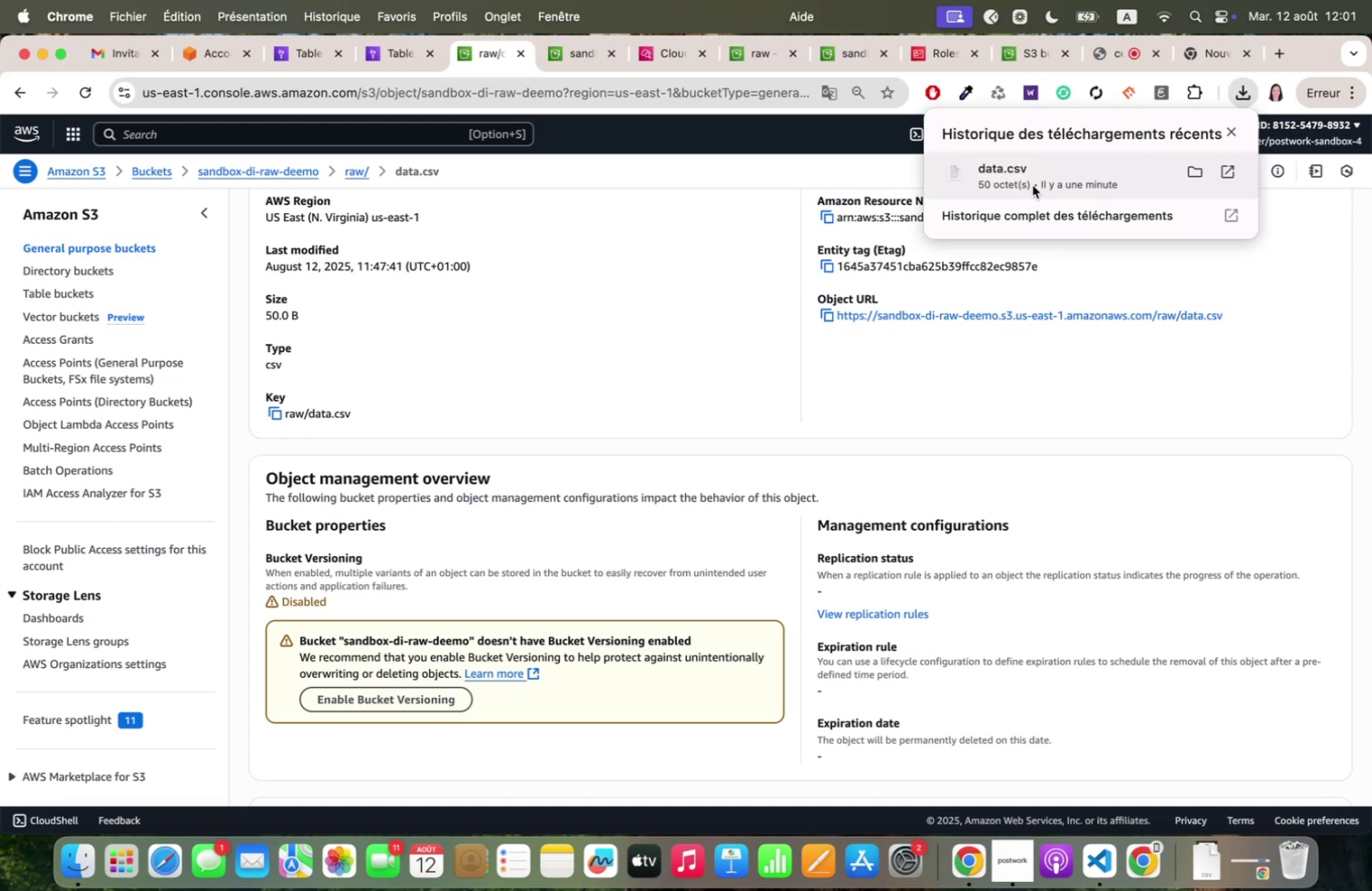 
left_click([1030, 185])
 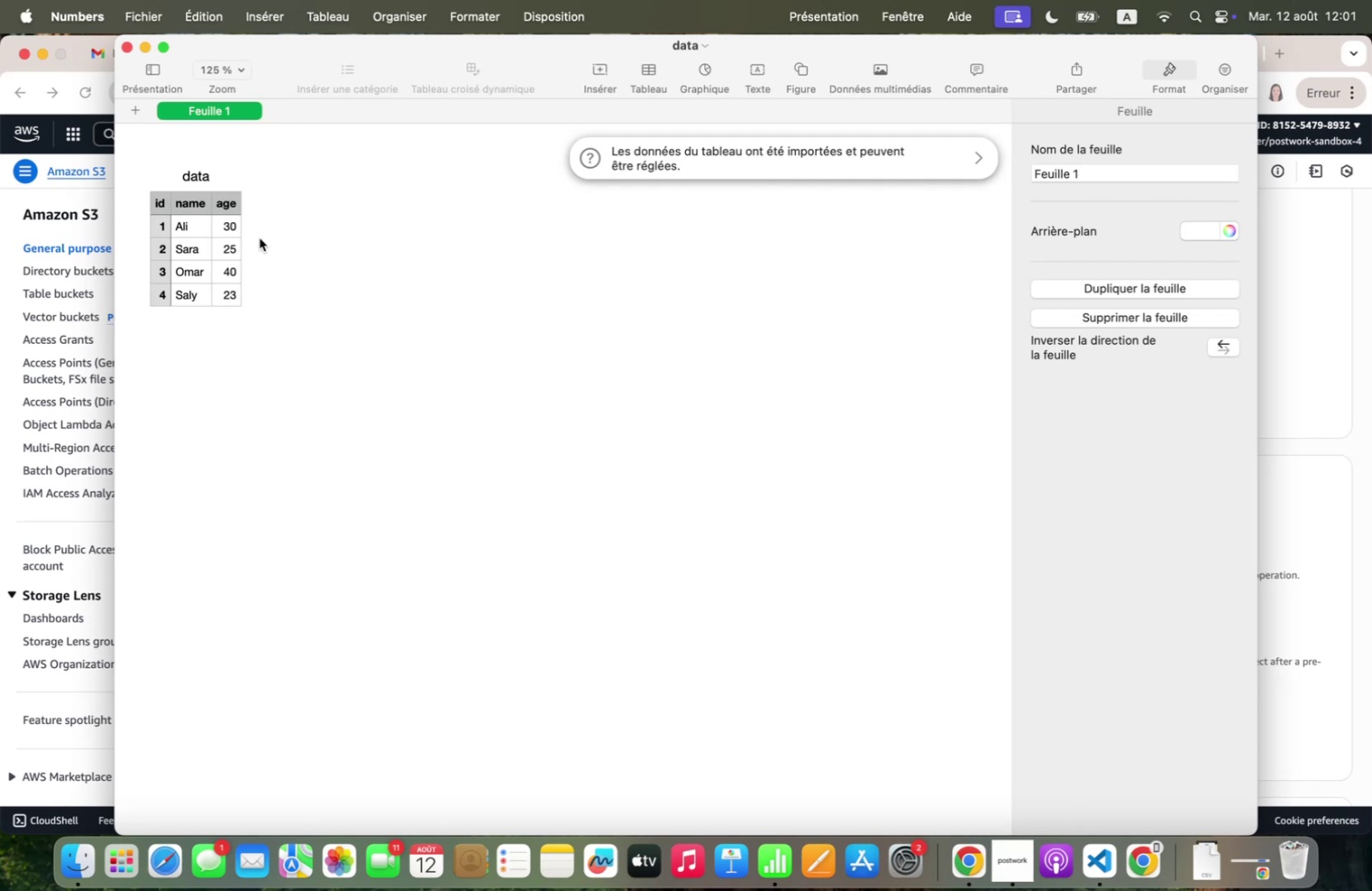 
wait(6.74)
 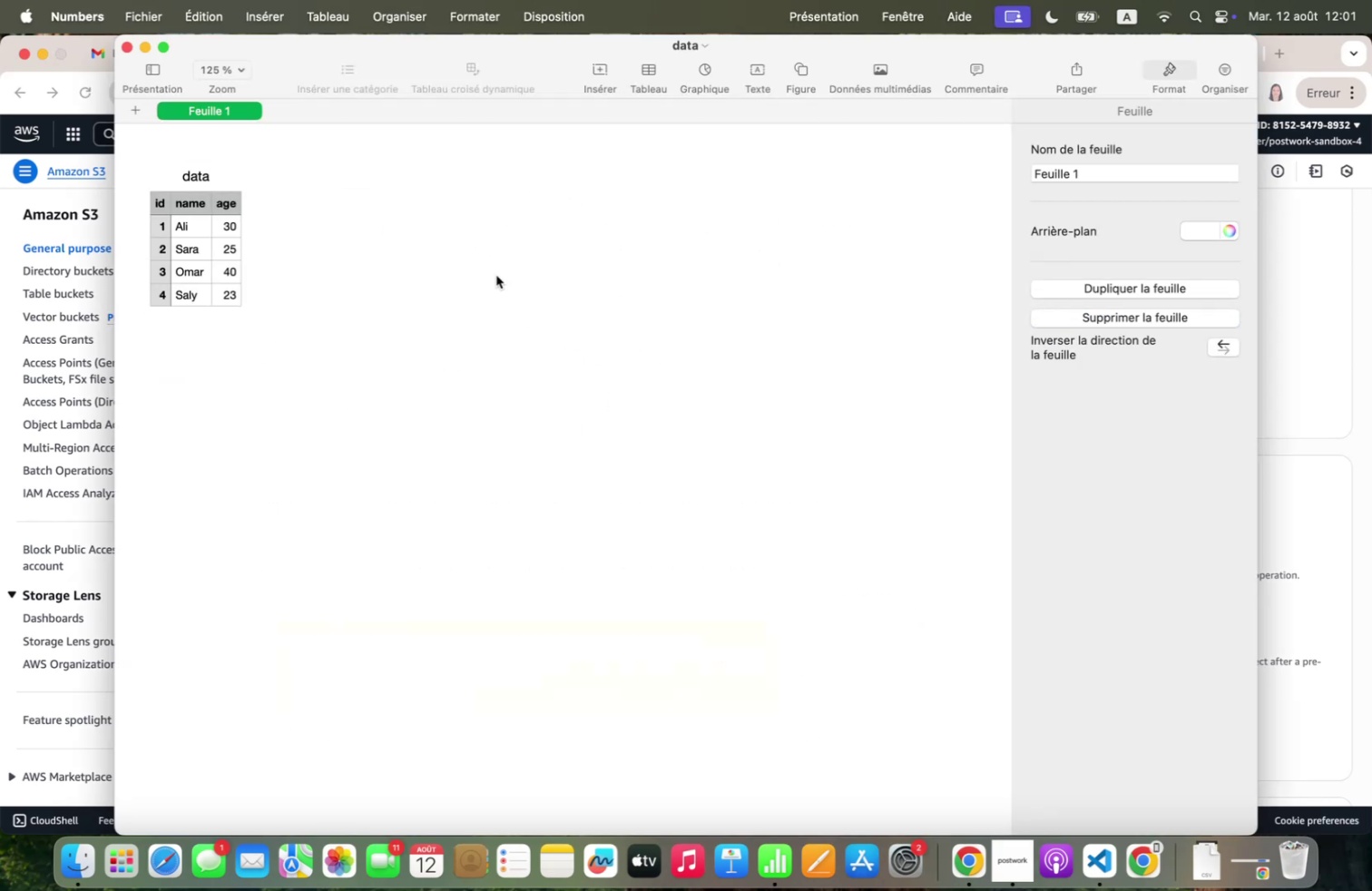 
left_click([132, 8])
 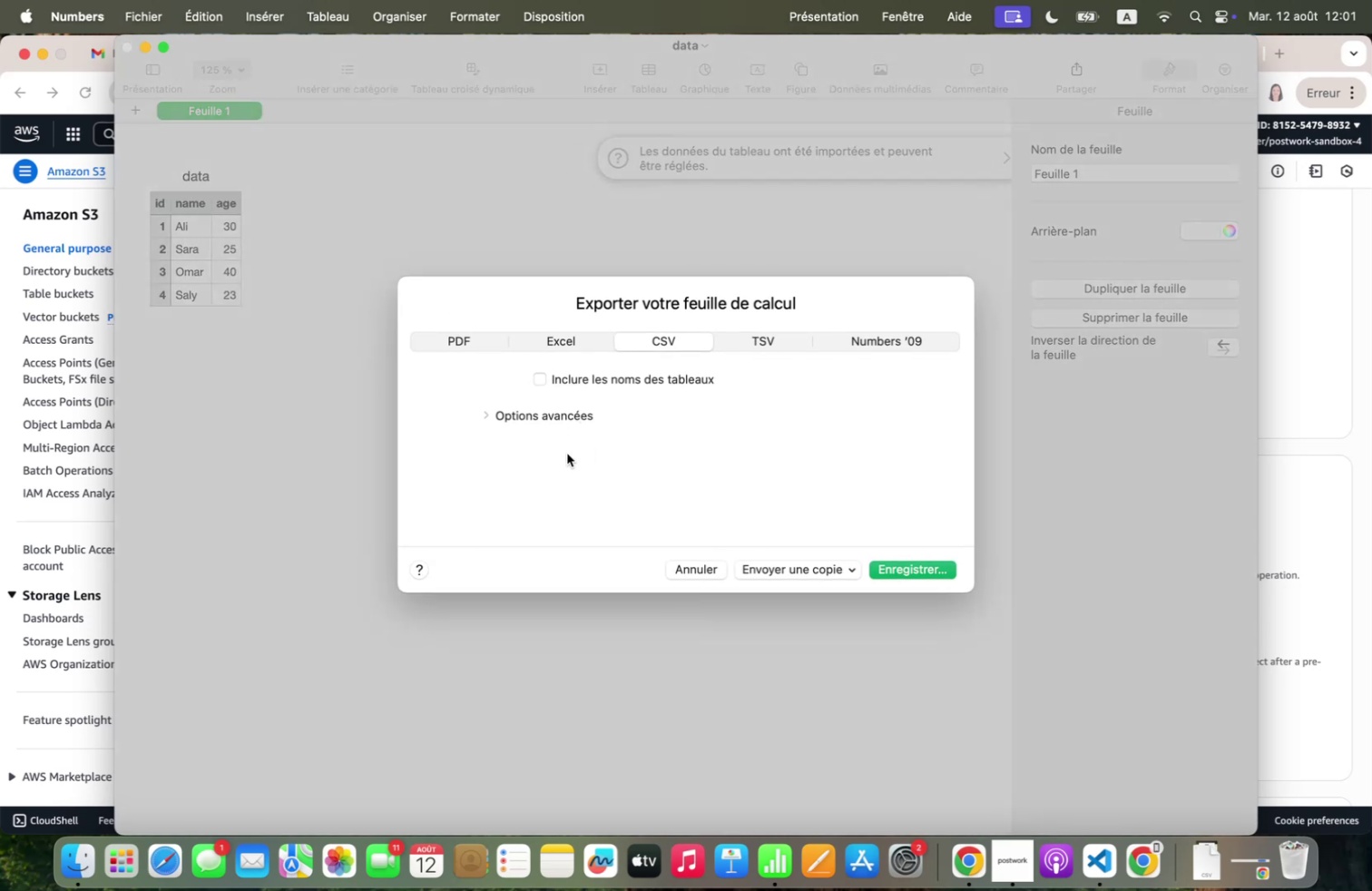 
wait(15.77)
 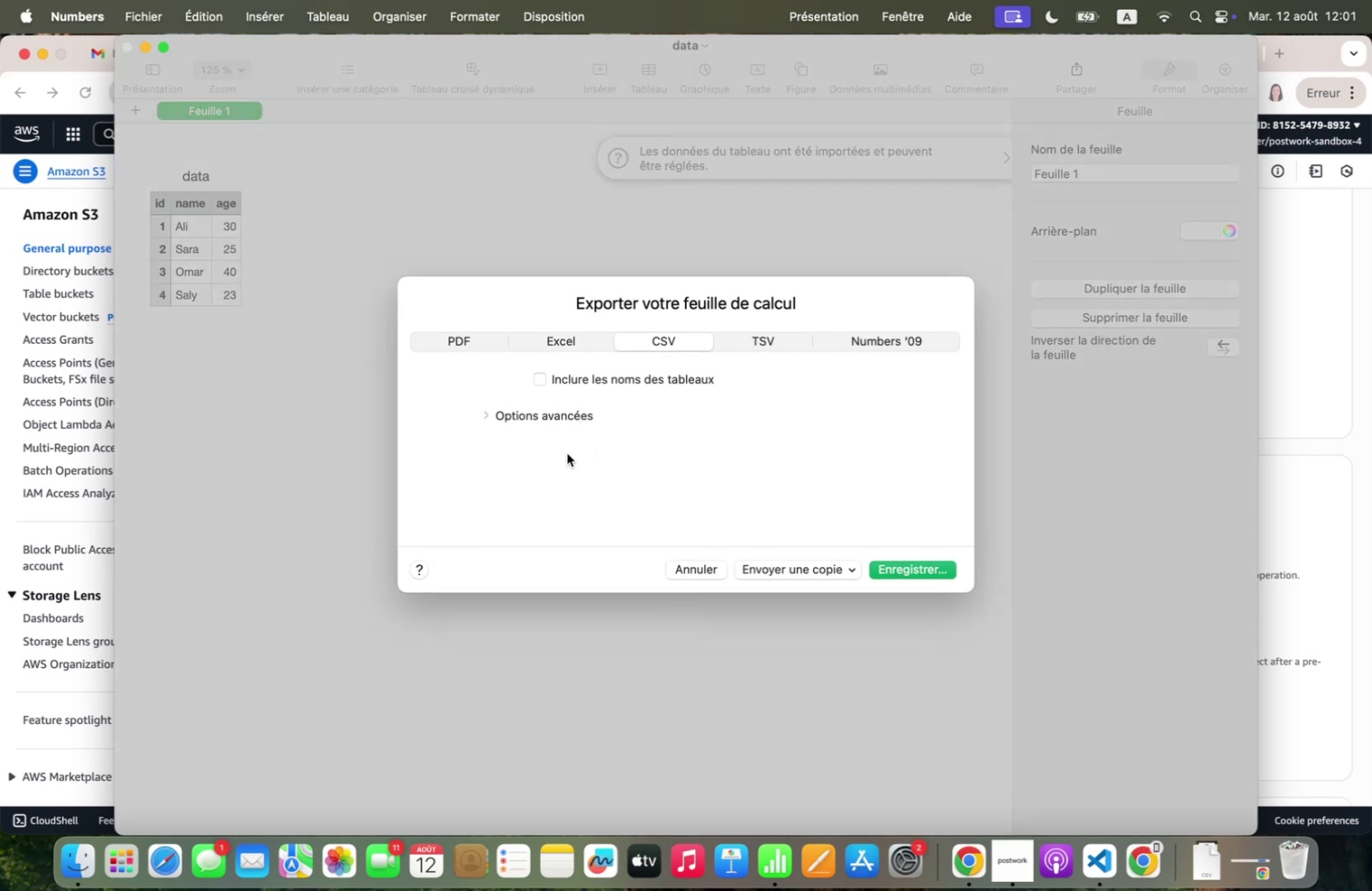 
left_click([494, 414])
 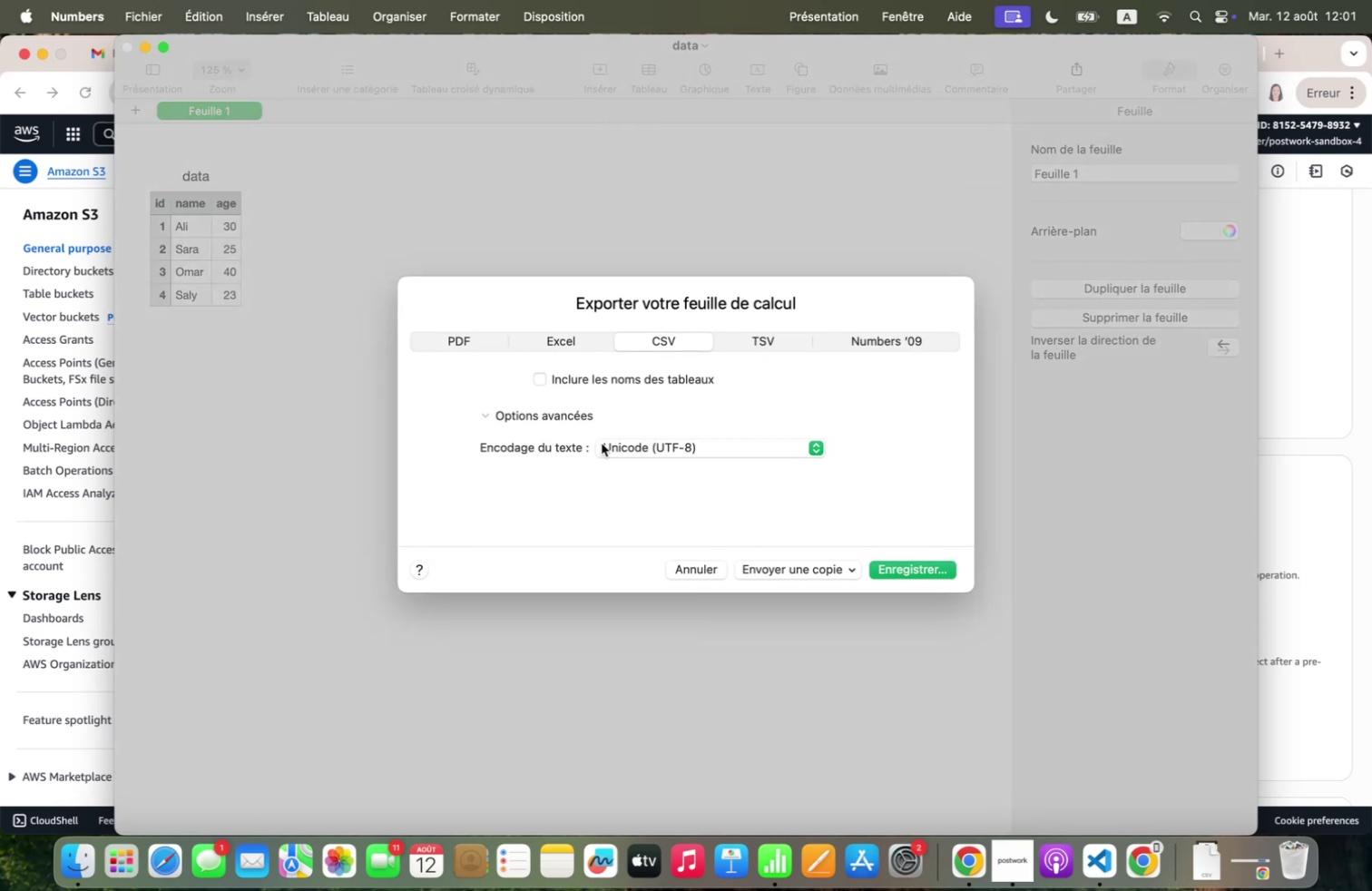 
mouse_move([552, 402])
 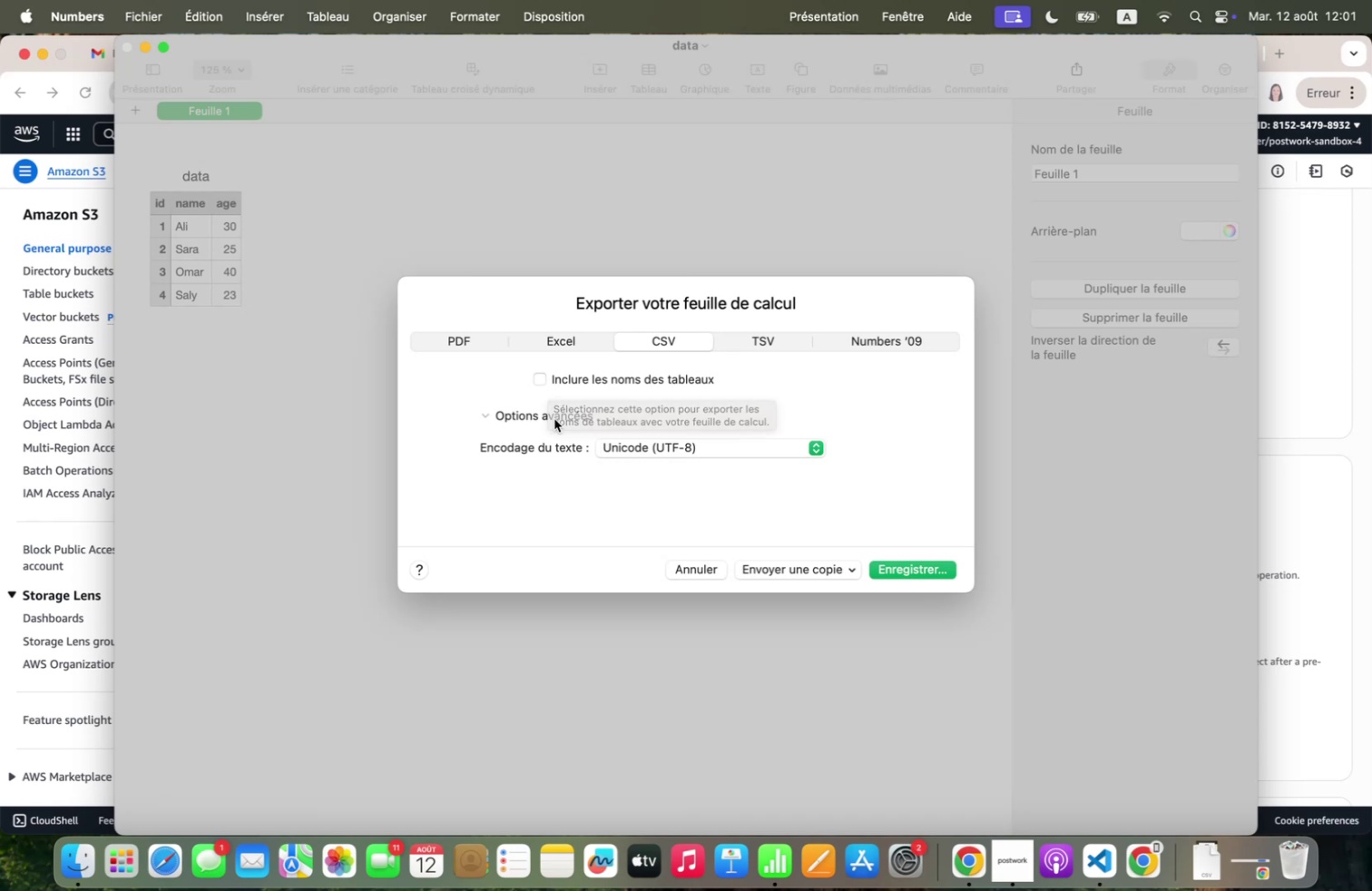 
scroll: coordinate [554, 418], scroll_direction: down, amount: 2.0
 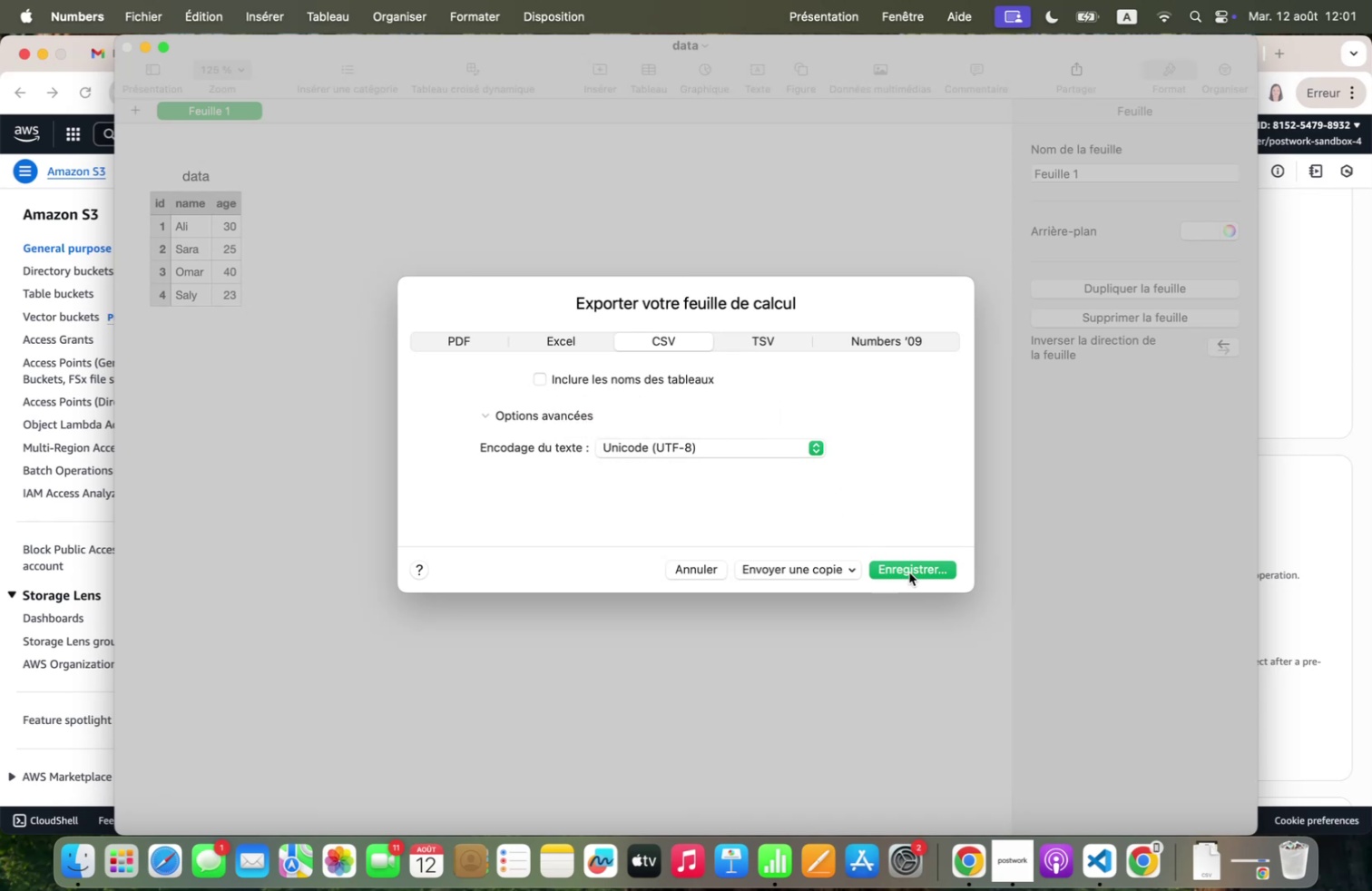 
wait(5.19)
 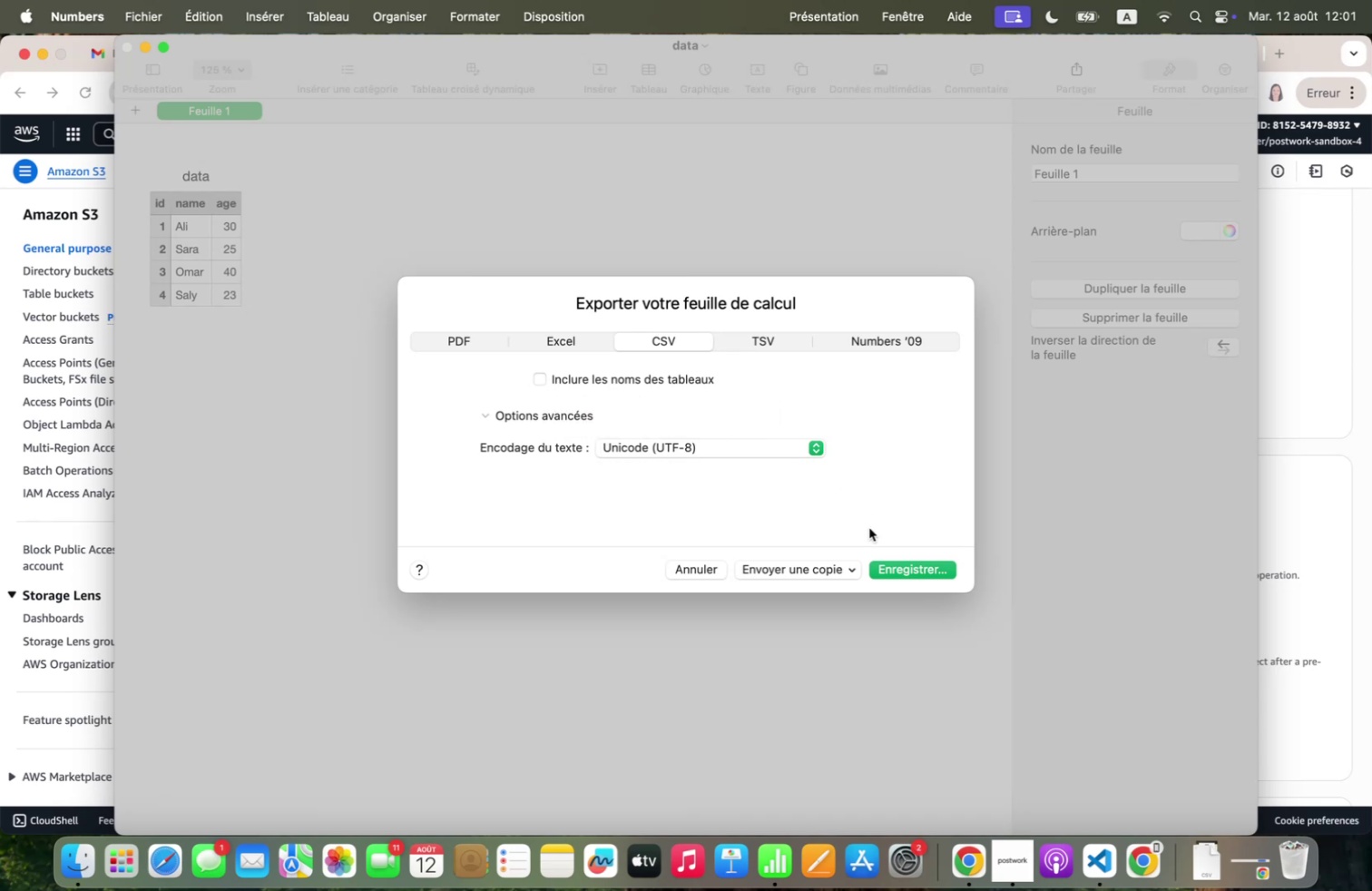 
left_click([910, 569])
 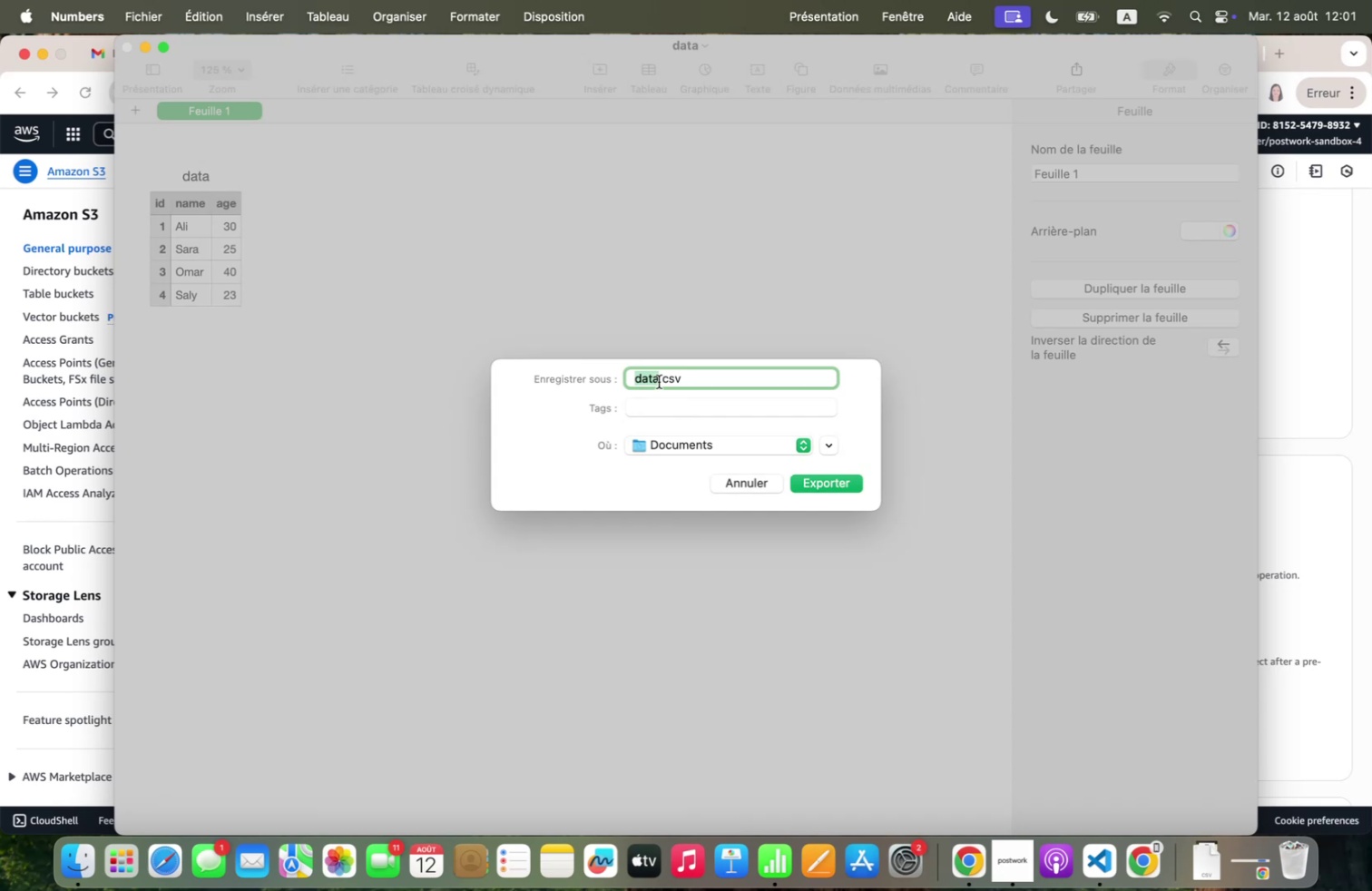 
left_click([659, 374])
 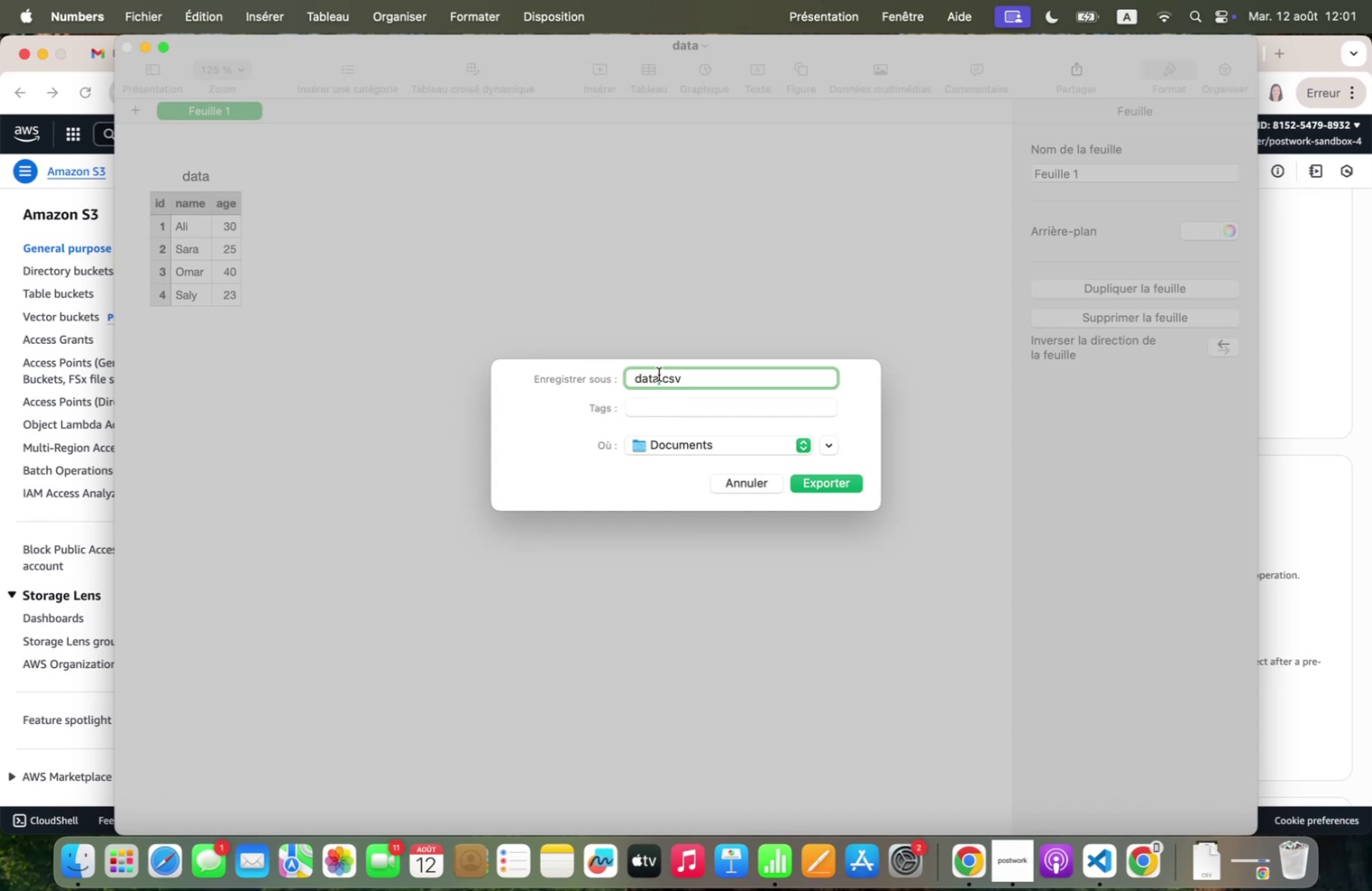 
type(!)
key(Backspace)
type(+exp)
 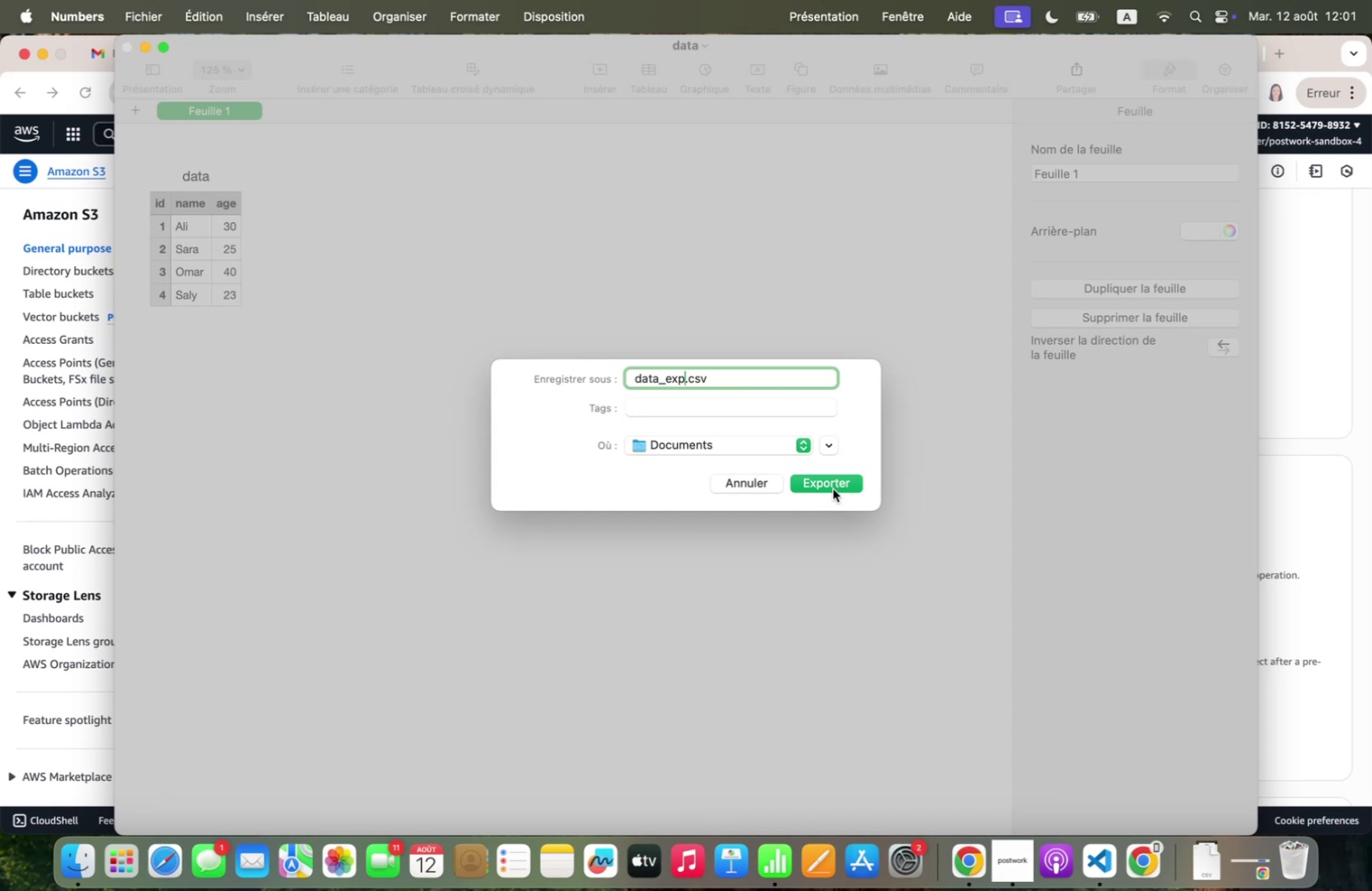 
left_click([828, 478])
 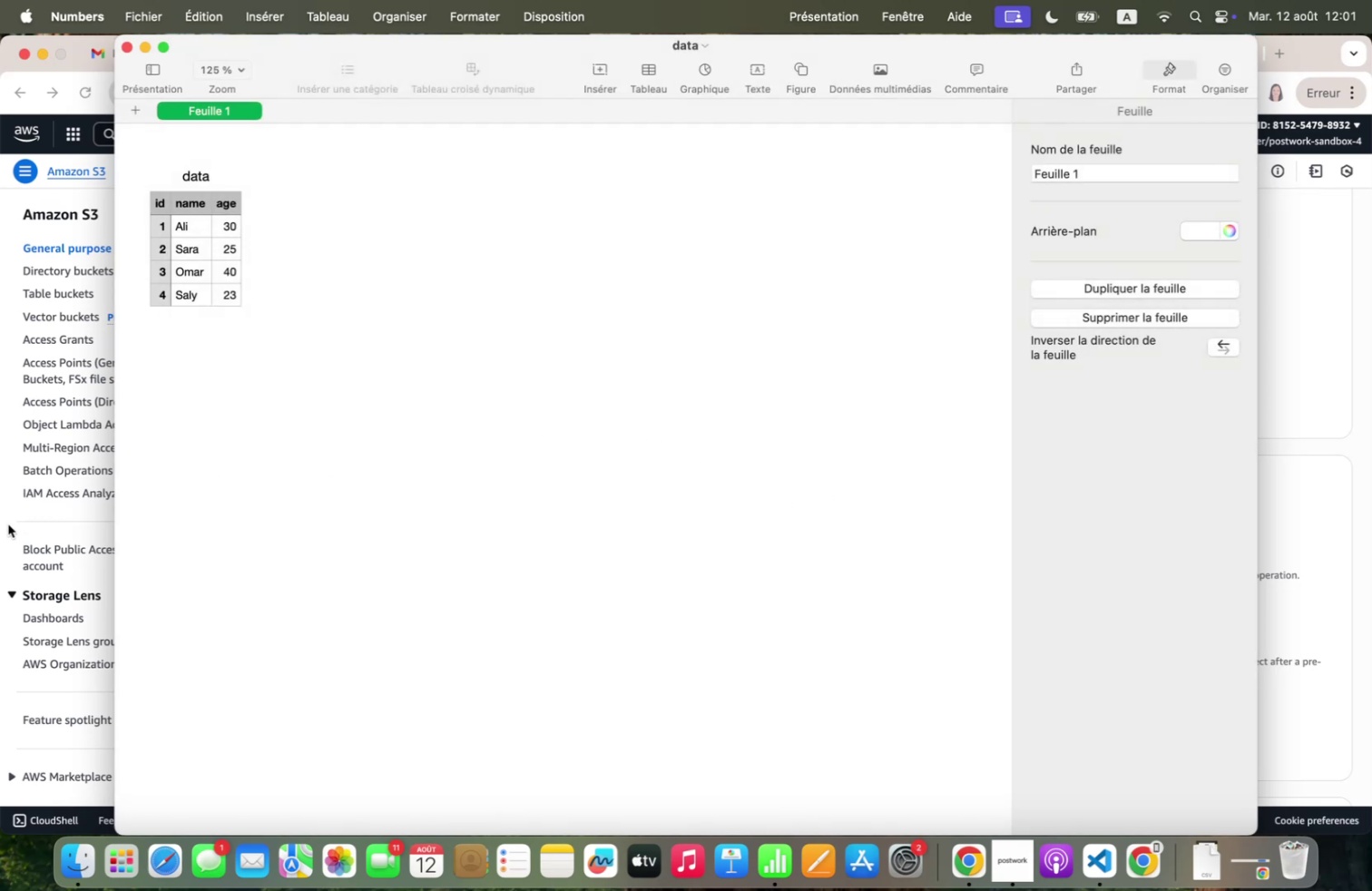 
wait(10.76)
 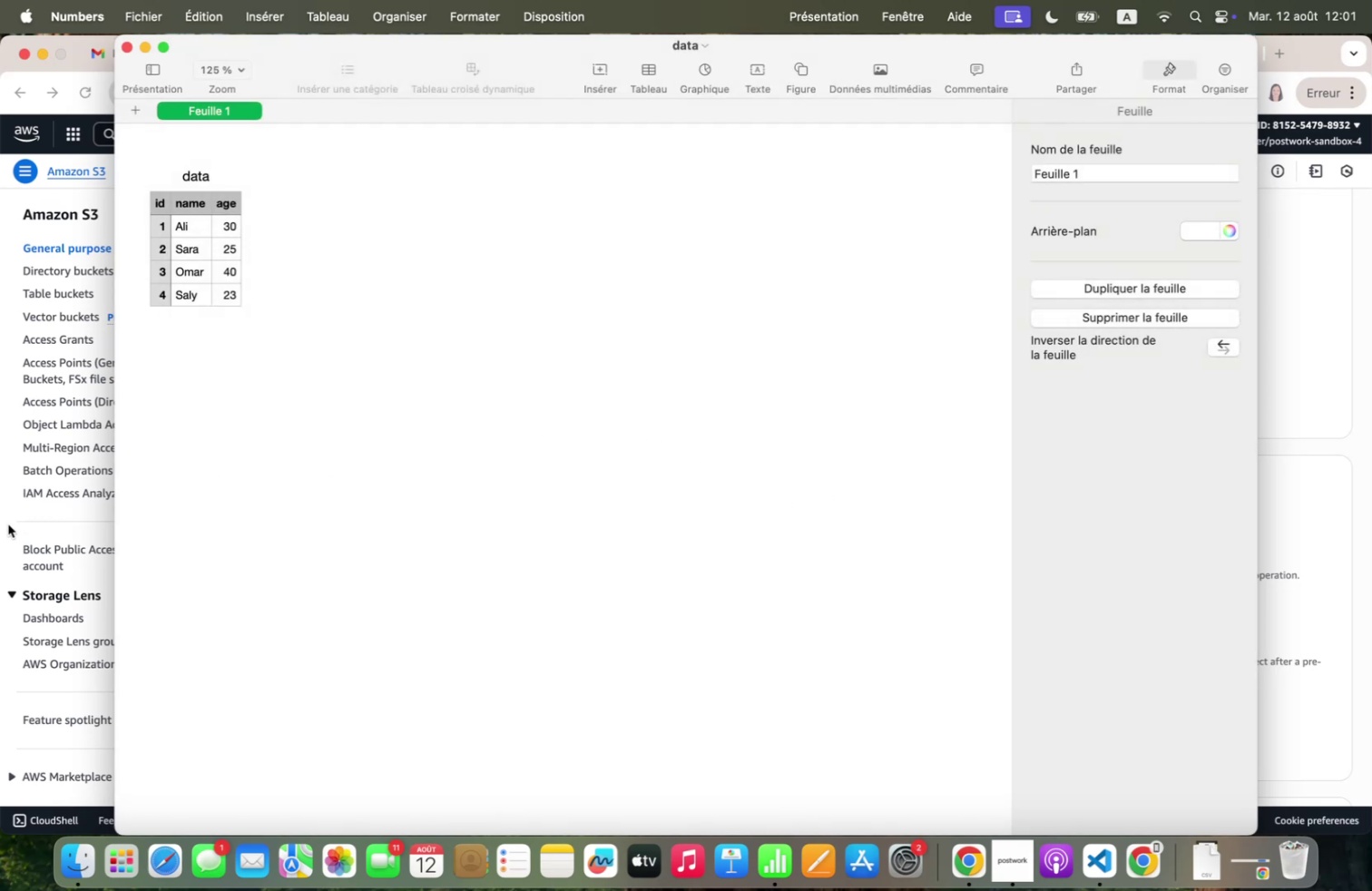 
left_click([8, 524])
 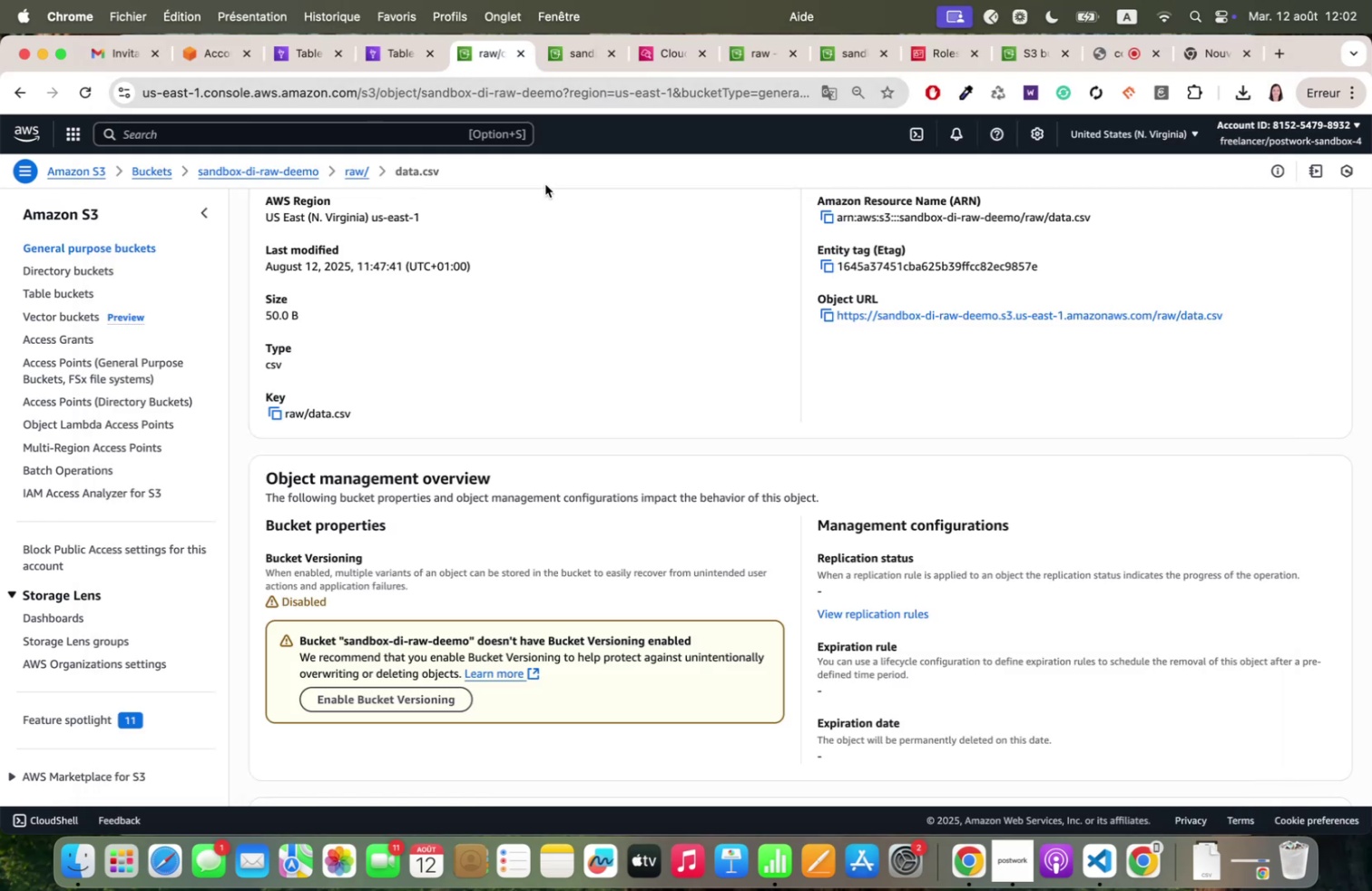 
scroll: coordinate [503, 279], scroll_direction: up, amount: 18.0
 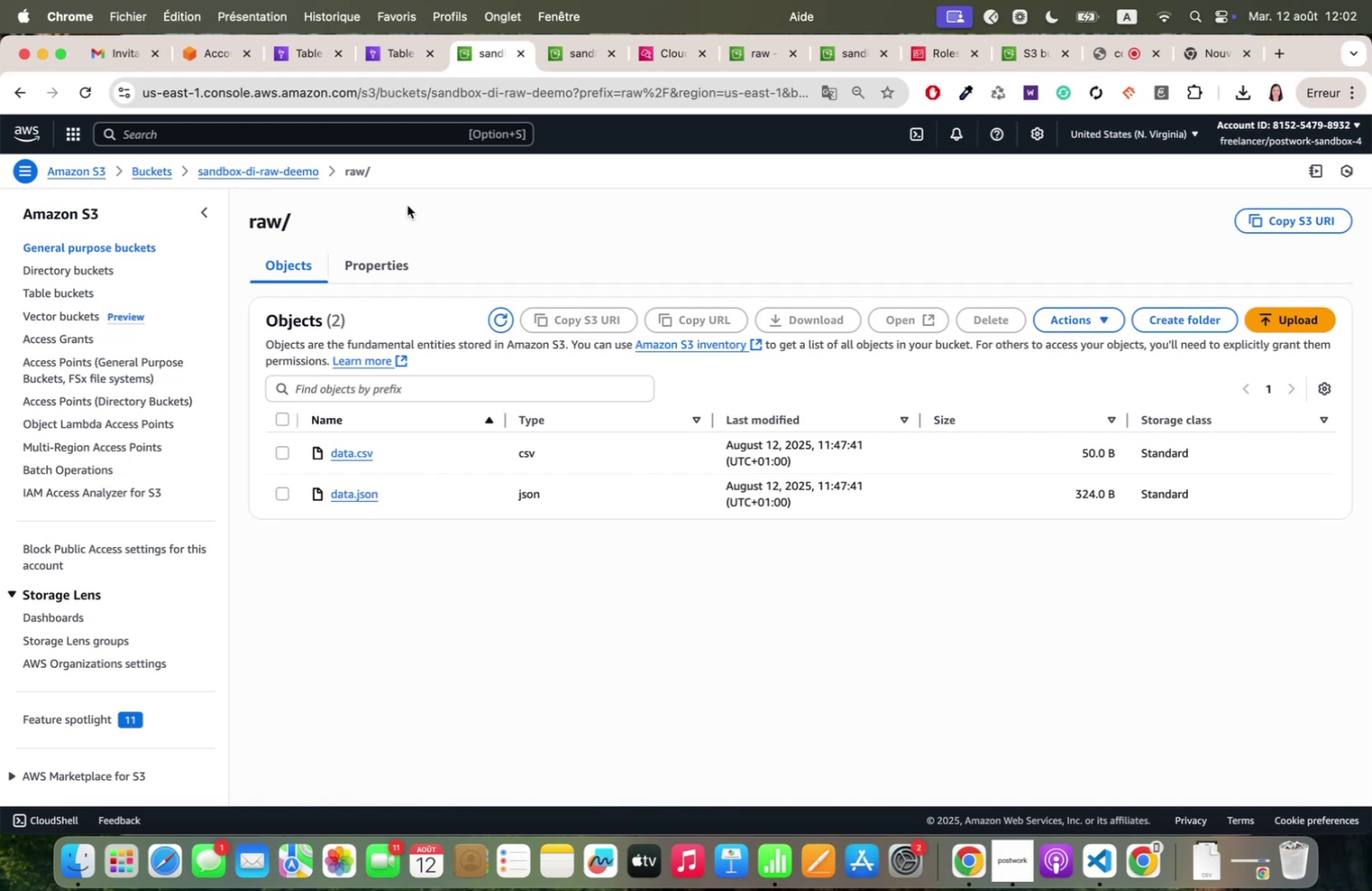 
wait(36.99)
 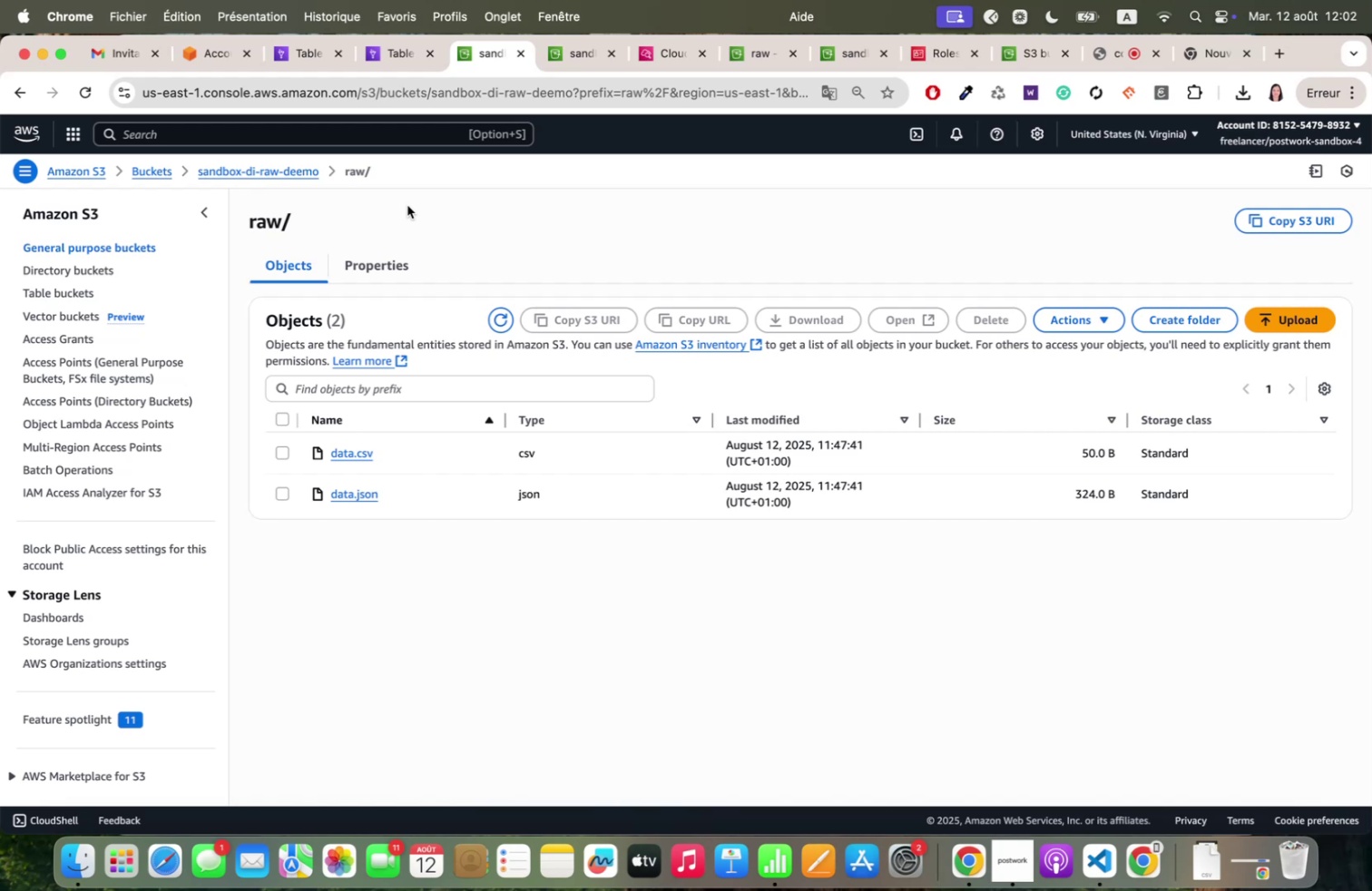 
left_click([281, 454])
 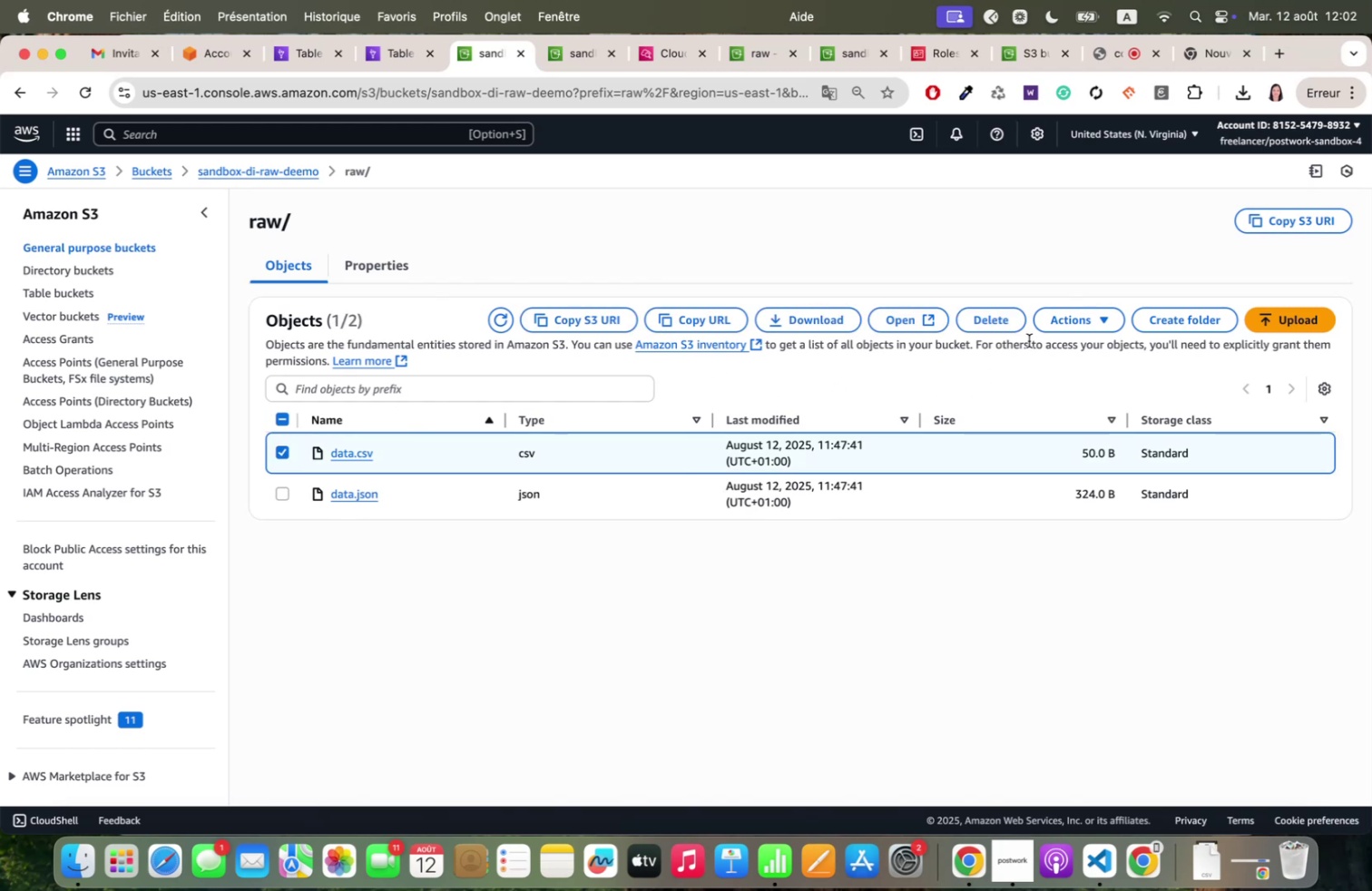 
left_click([1077, 320])
 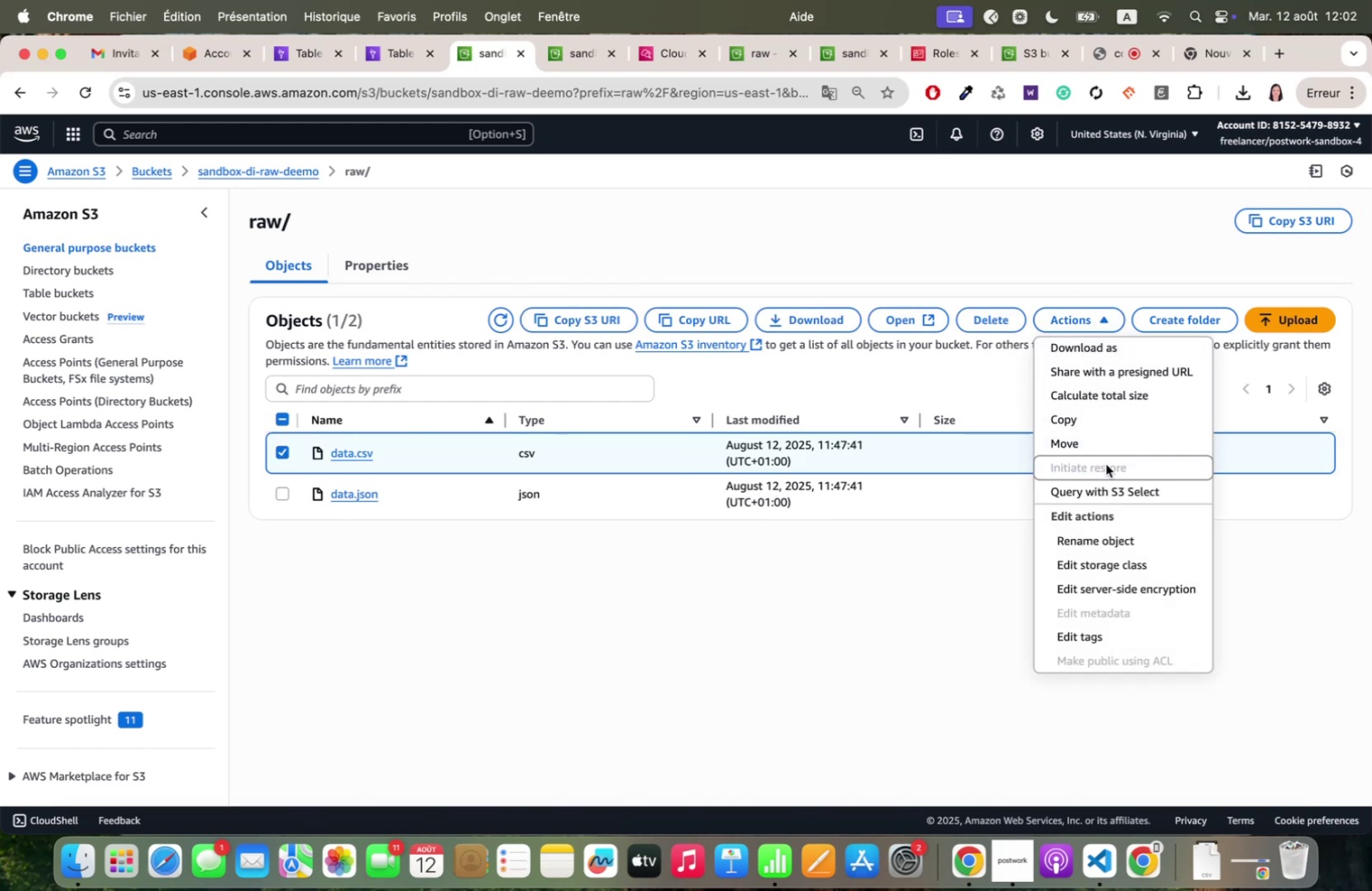 
scroll: coordinate [1115, 521], scroll_direction: down, amount: 4.0
 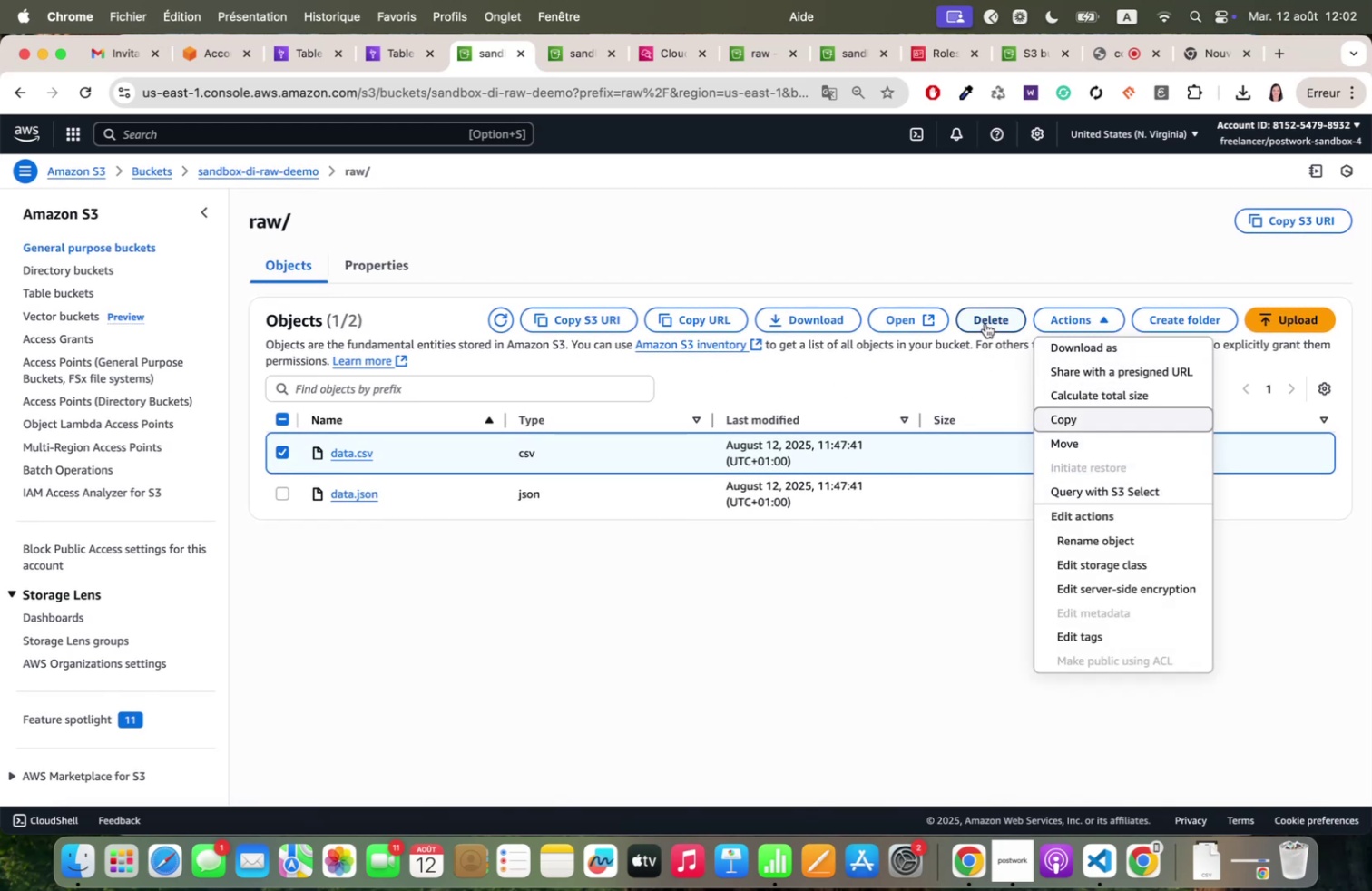 
left_click([985, 324])
 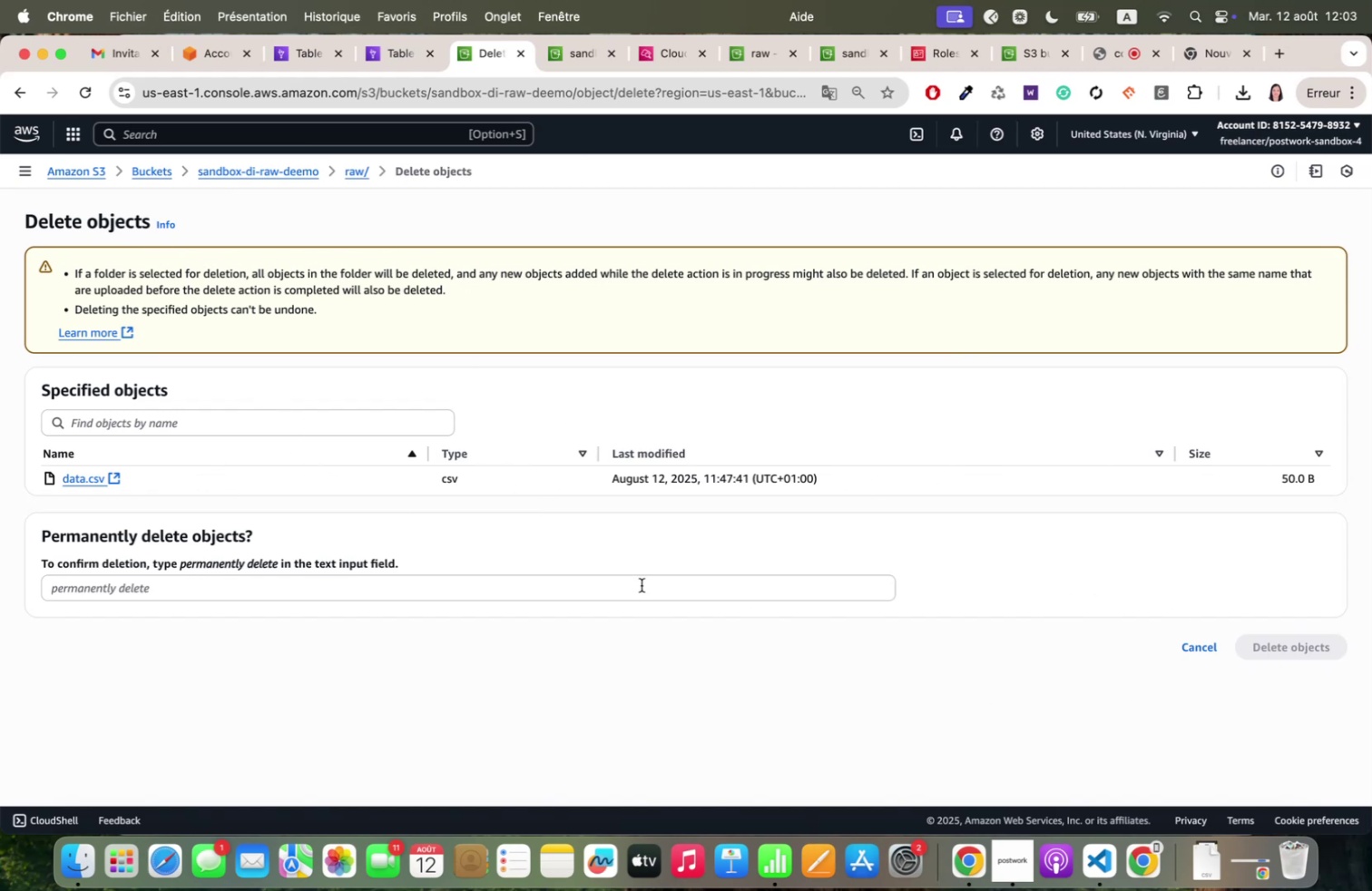 
wait(15.89)
 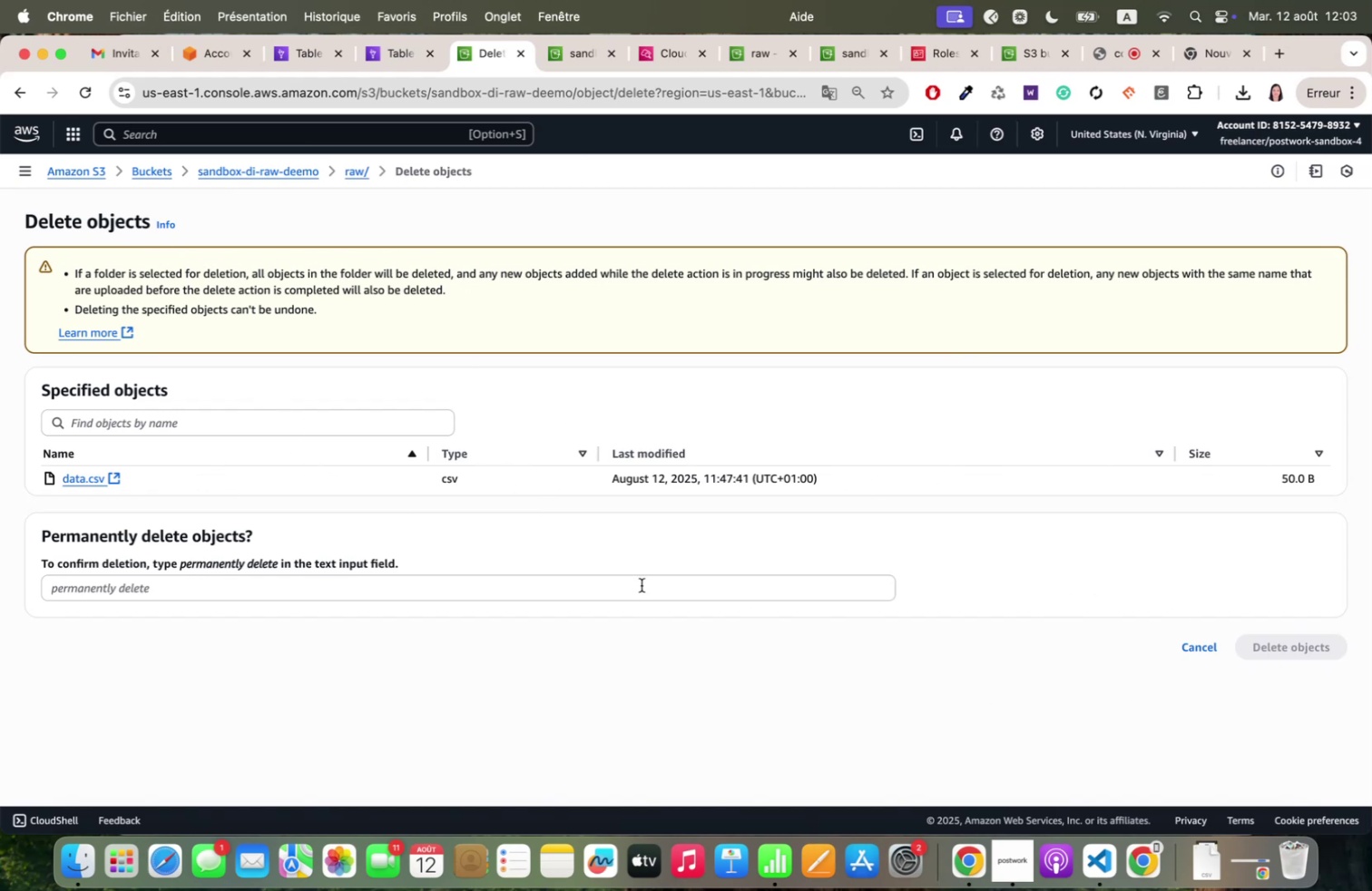 
type(per;qnently delete)
 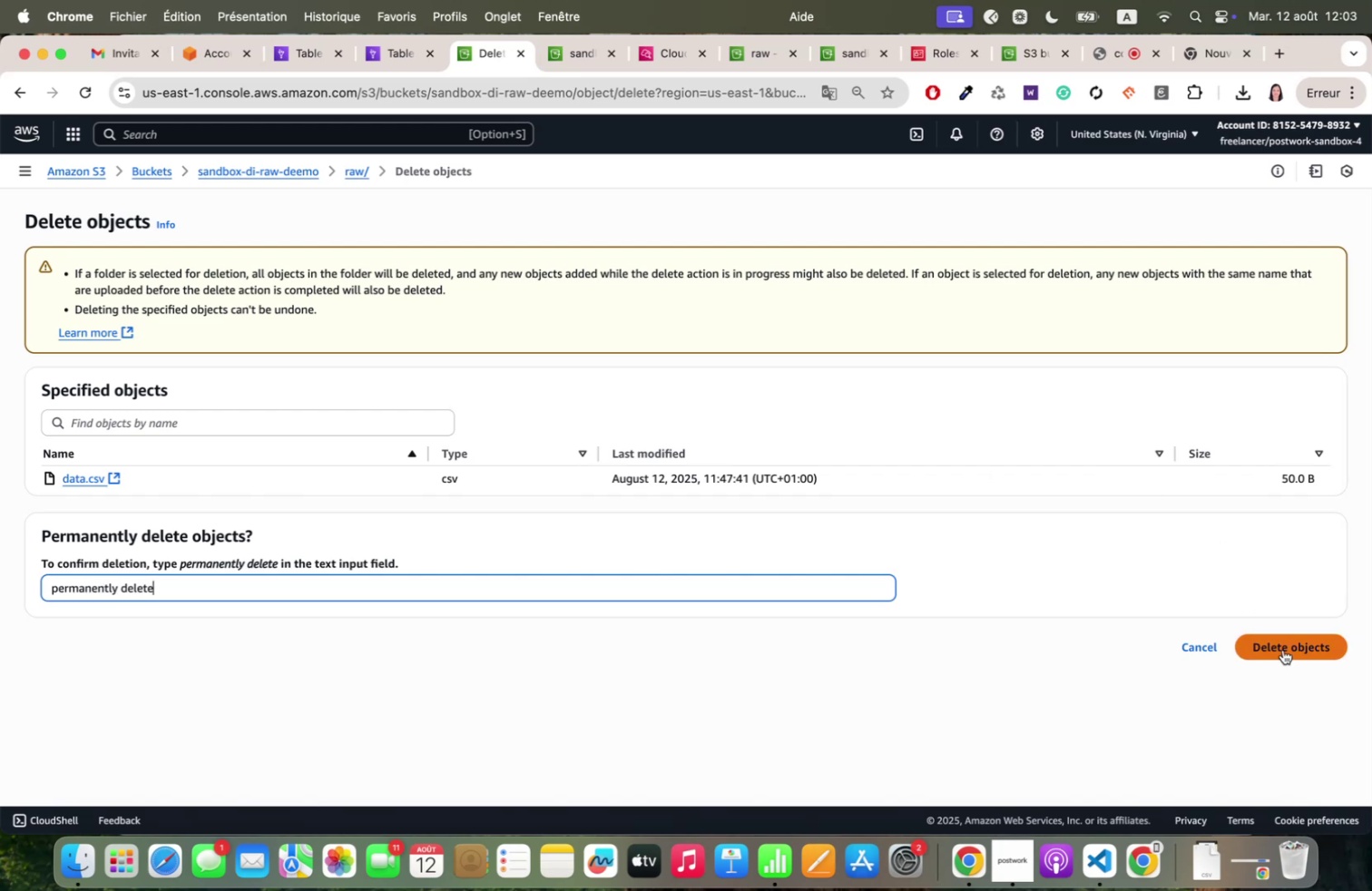 
left_click([1295, 643])
 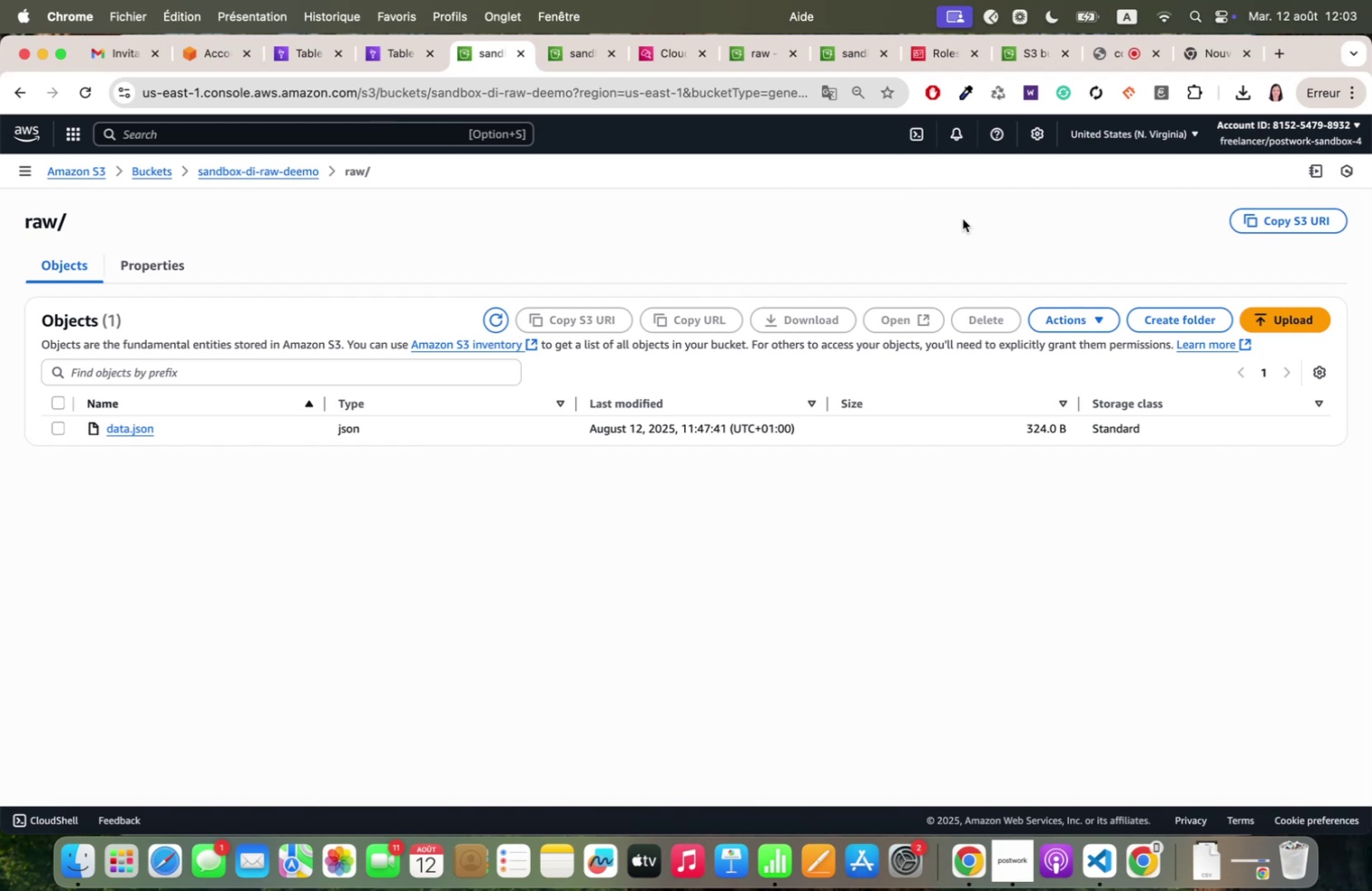 
wait(6.92)
 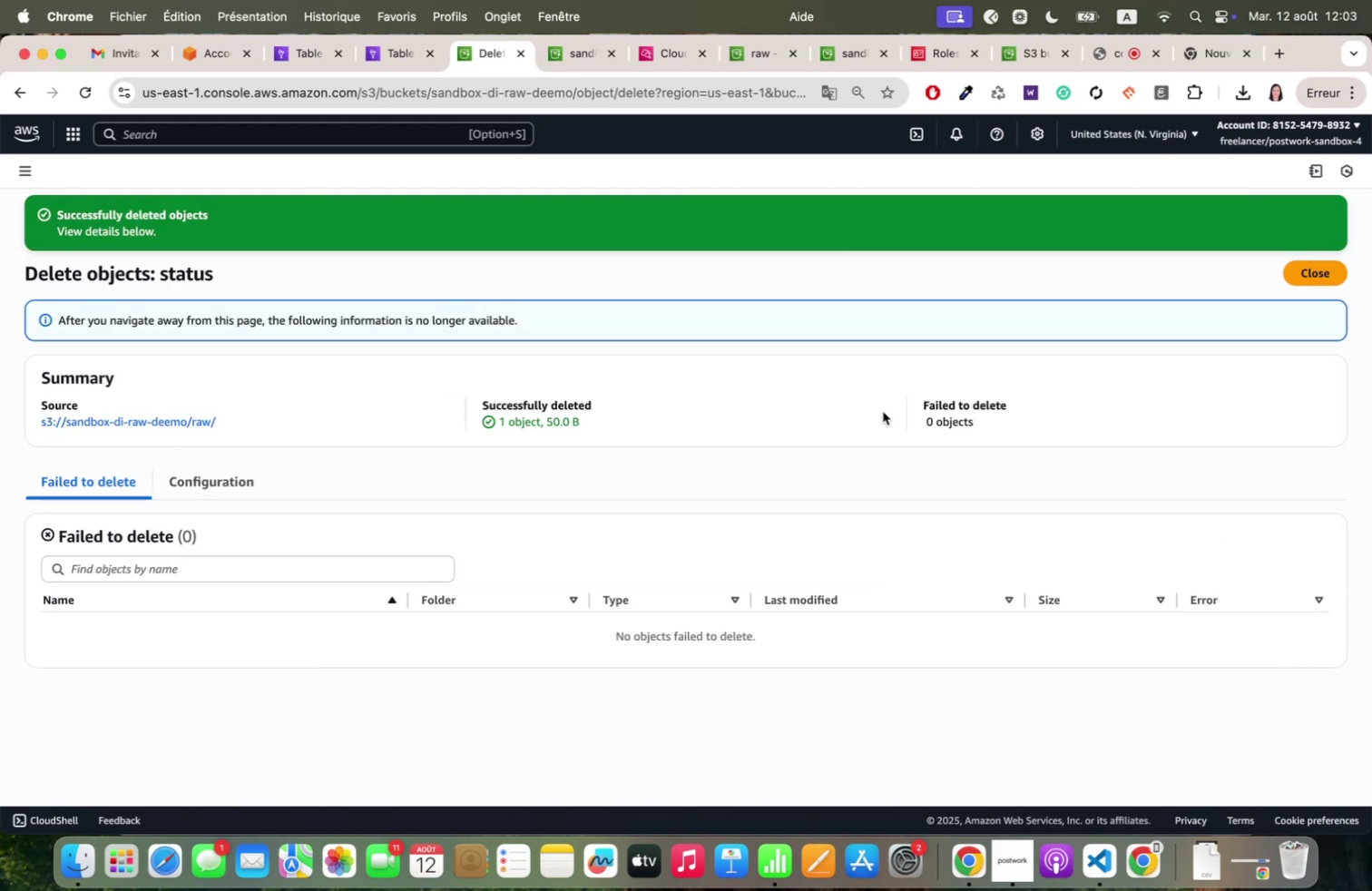 
left_click([1270, 315])
 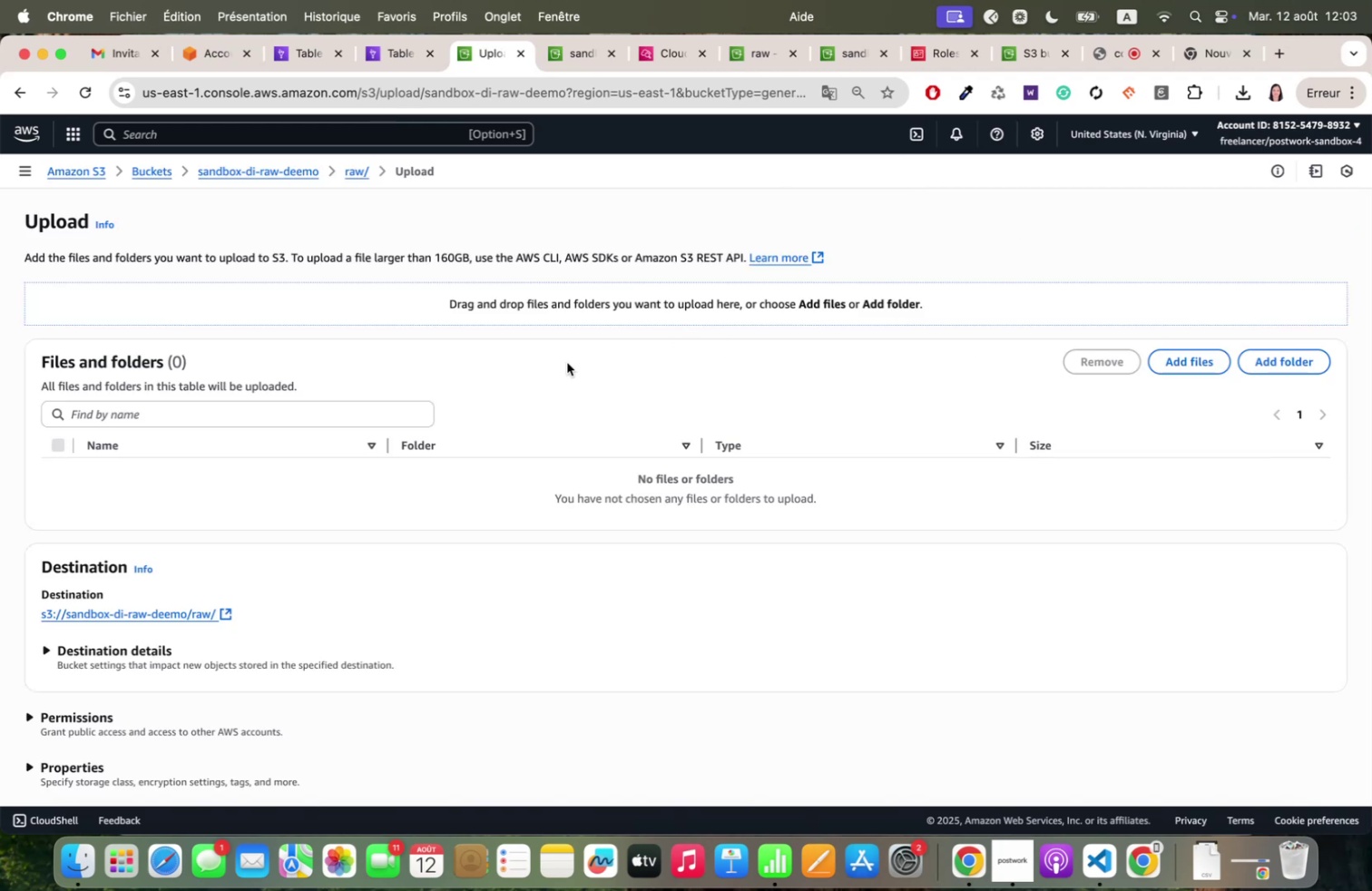 
scroll: coordinate [286, 397], scroll_direction: down, amount: 9.0
 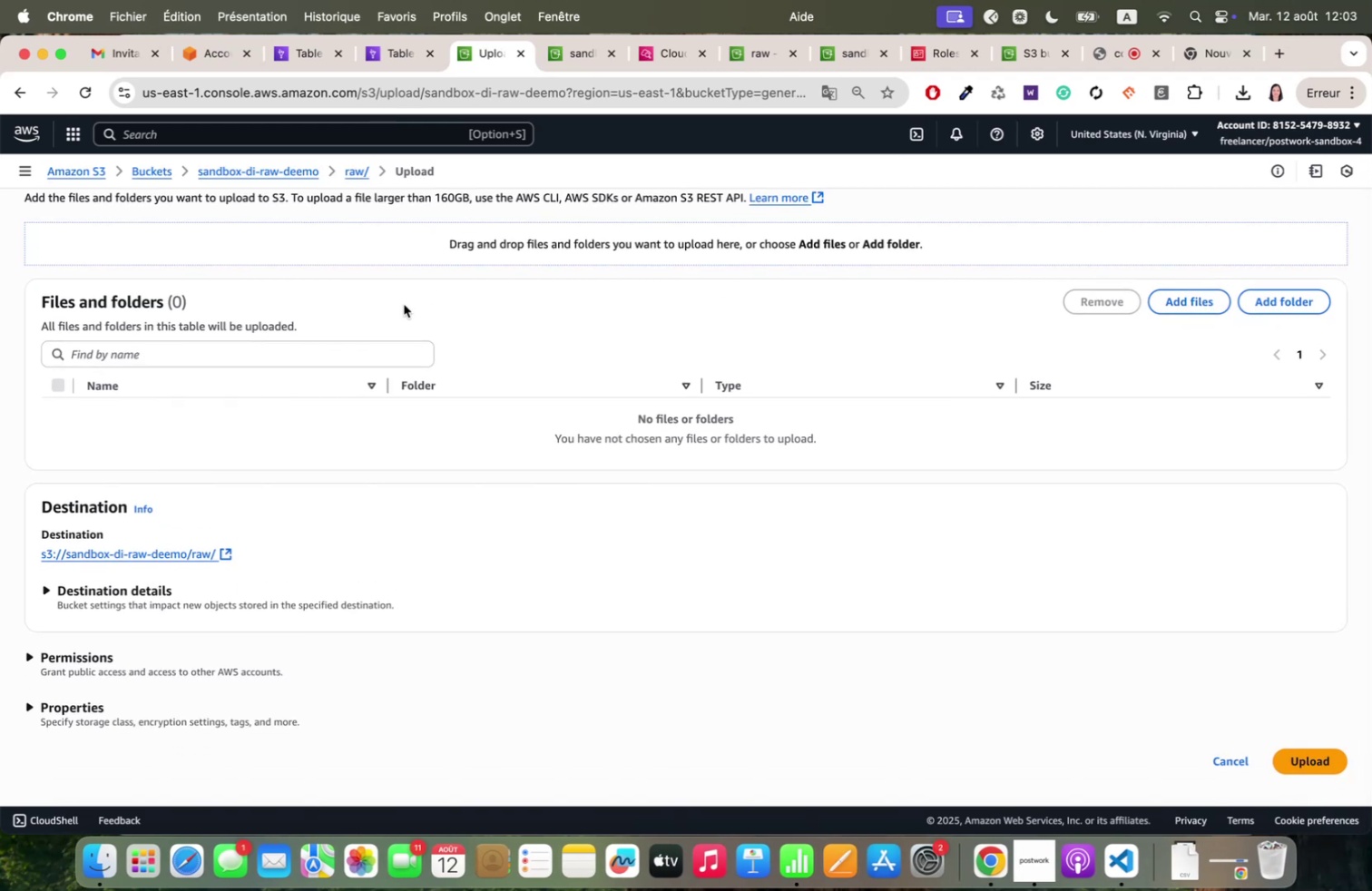 
scroll: coordinate [469, 300], scroll_direction: up, amount: 2.0
 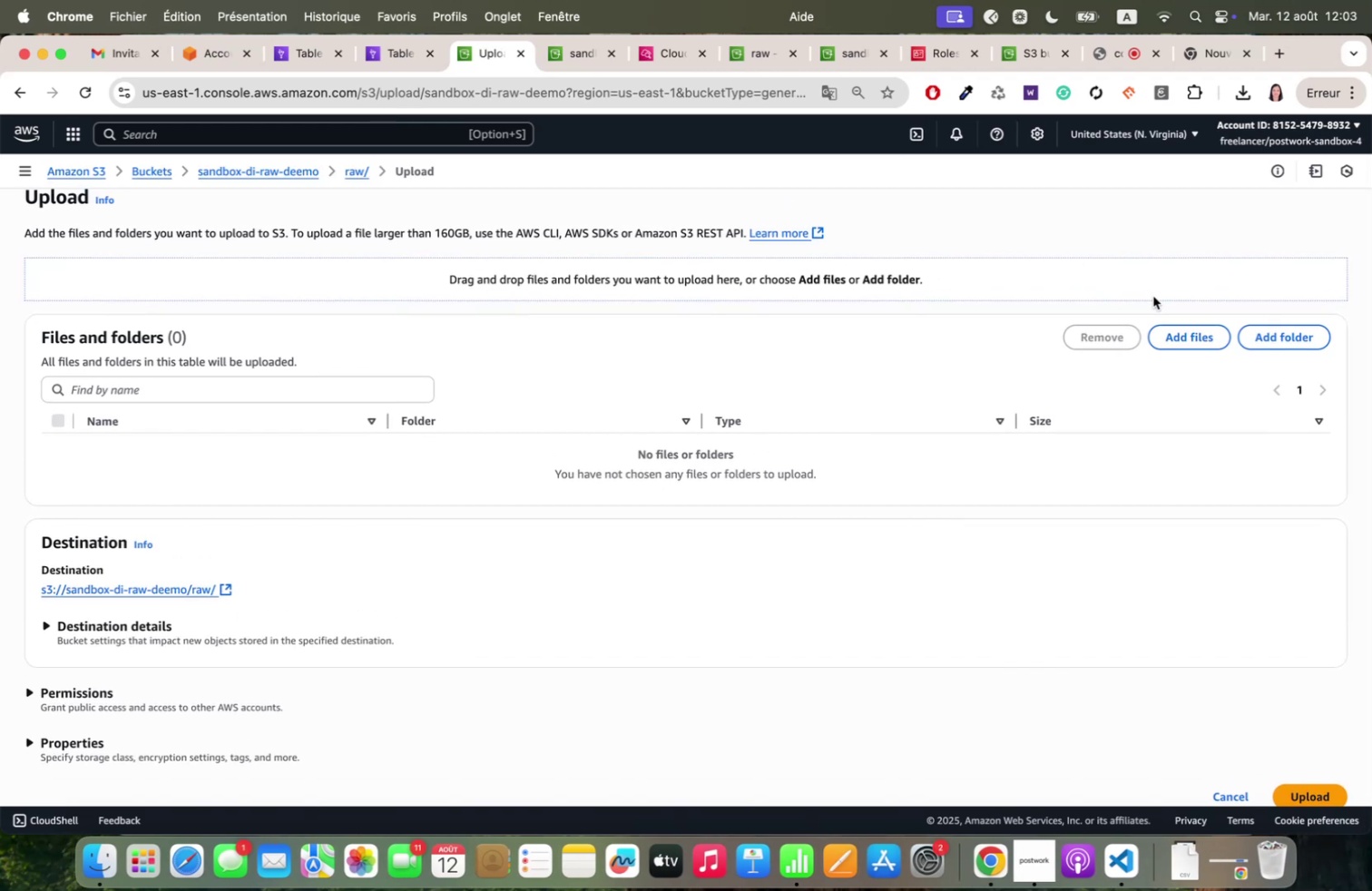 
left_click([1187, 328])
 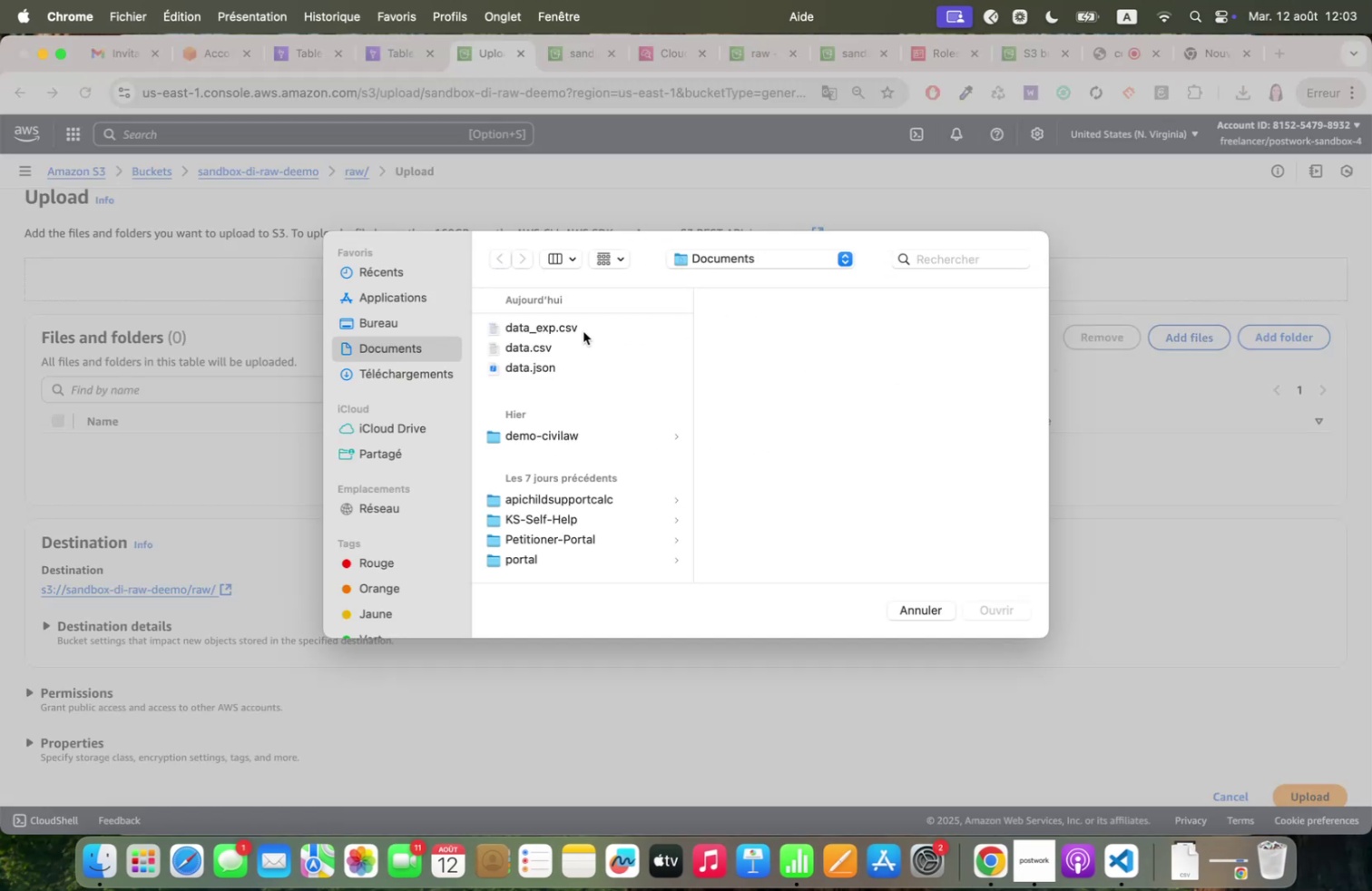 
left_click([568, 329])
 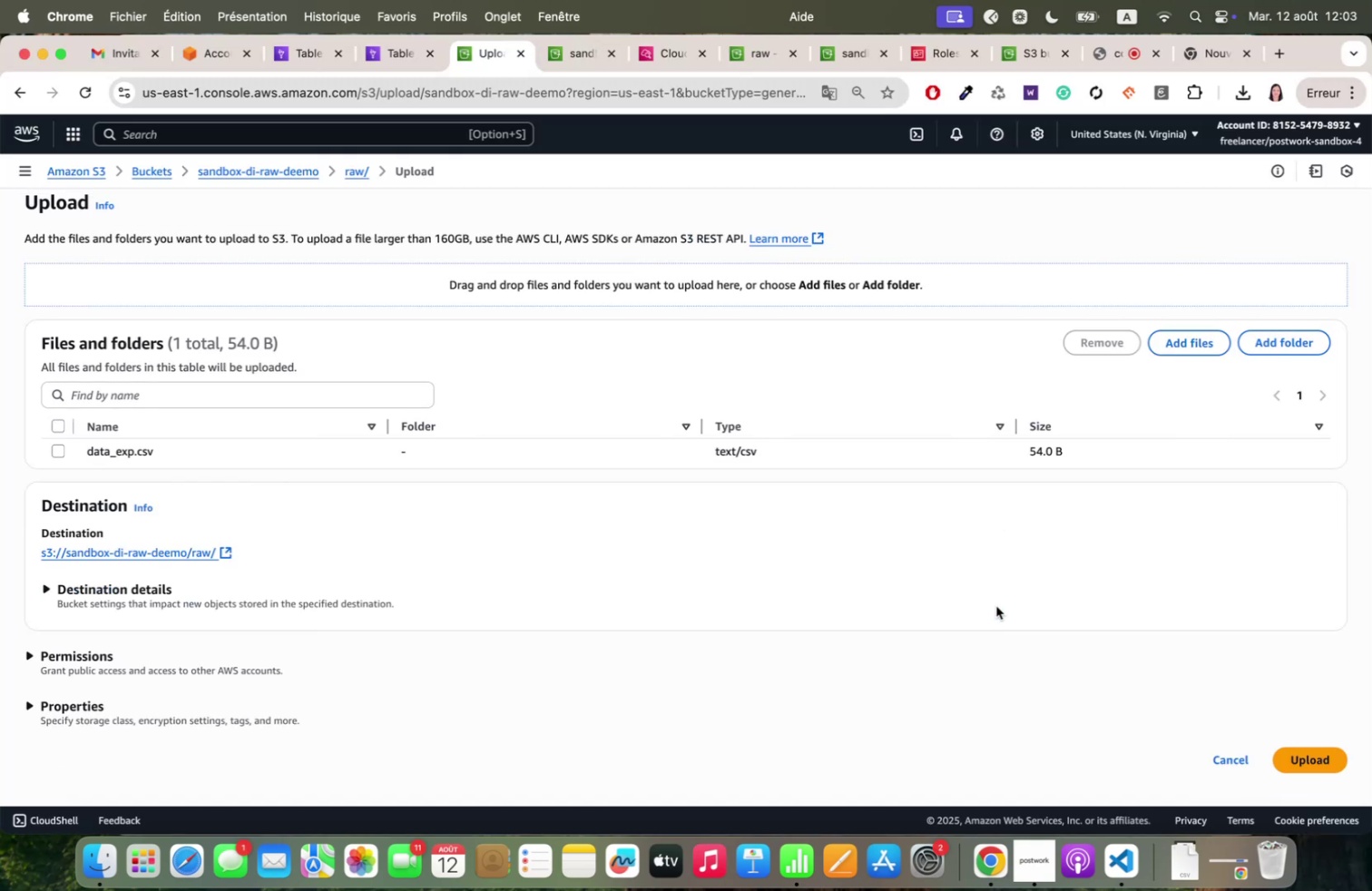 
scroll: coordinate [835, 585], scroll_direction: down, amount: 16.0
 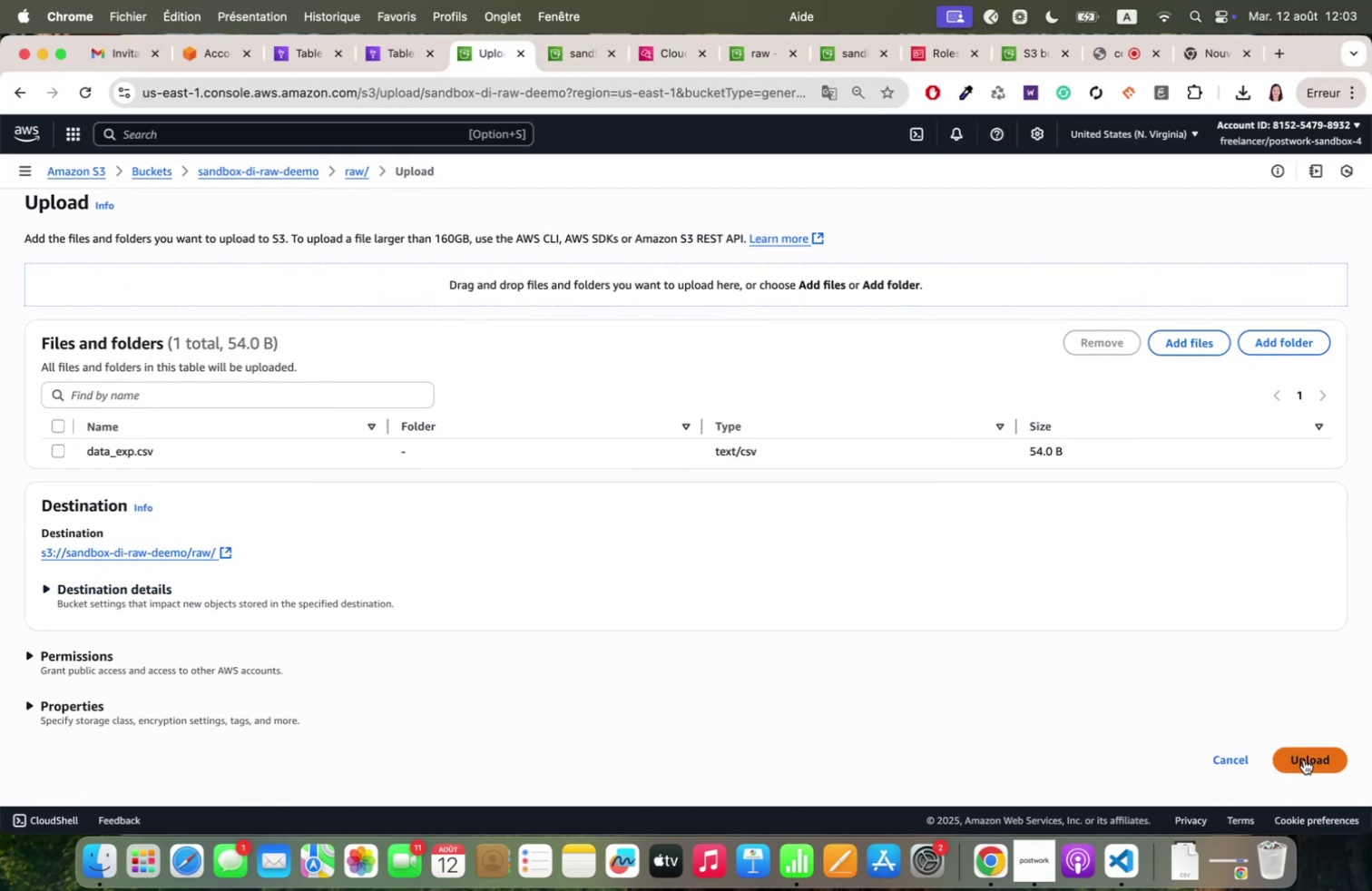 
left_click([1304, 758])
 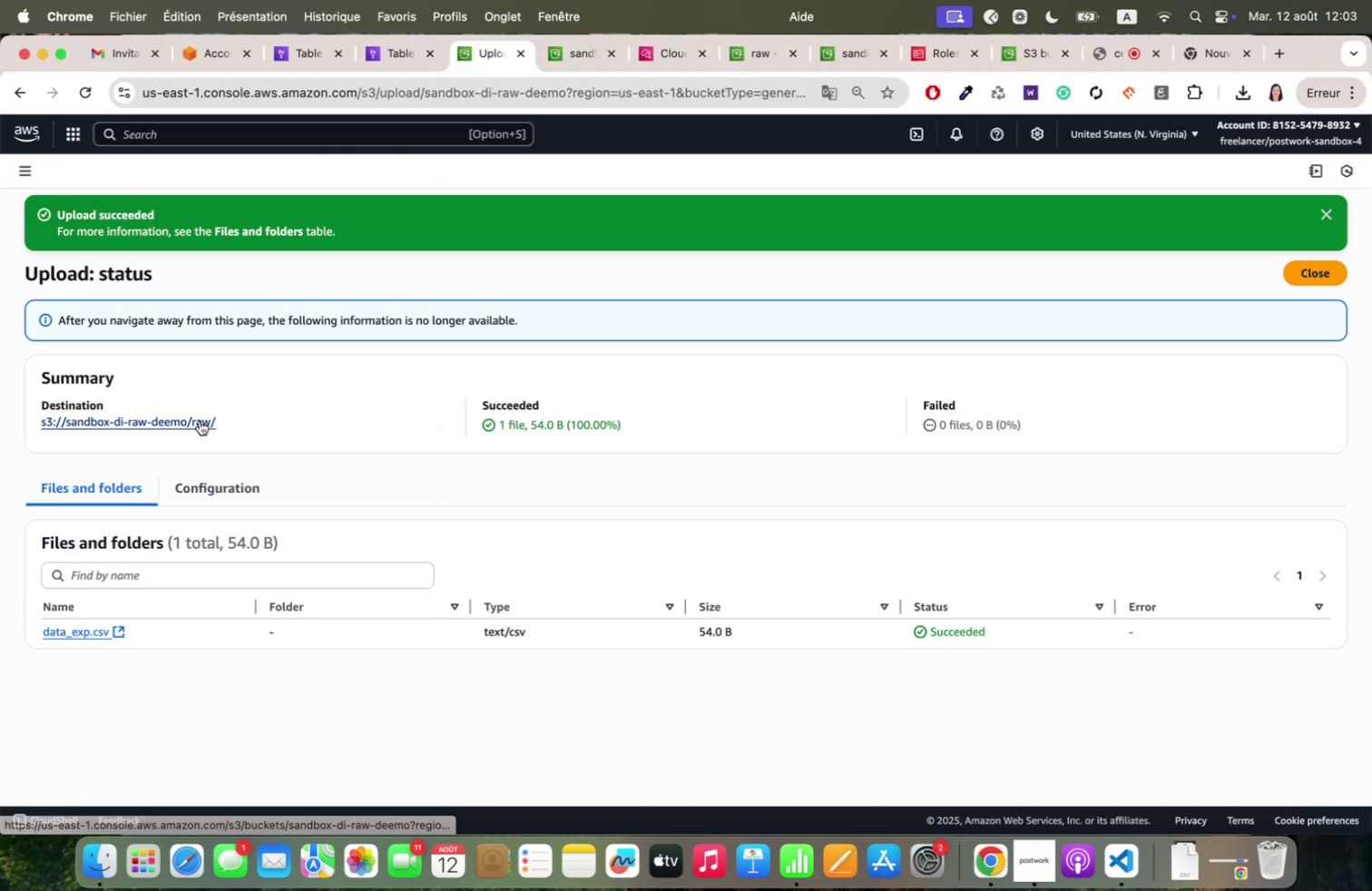 
left_click([200, 420])
 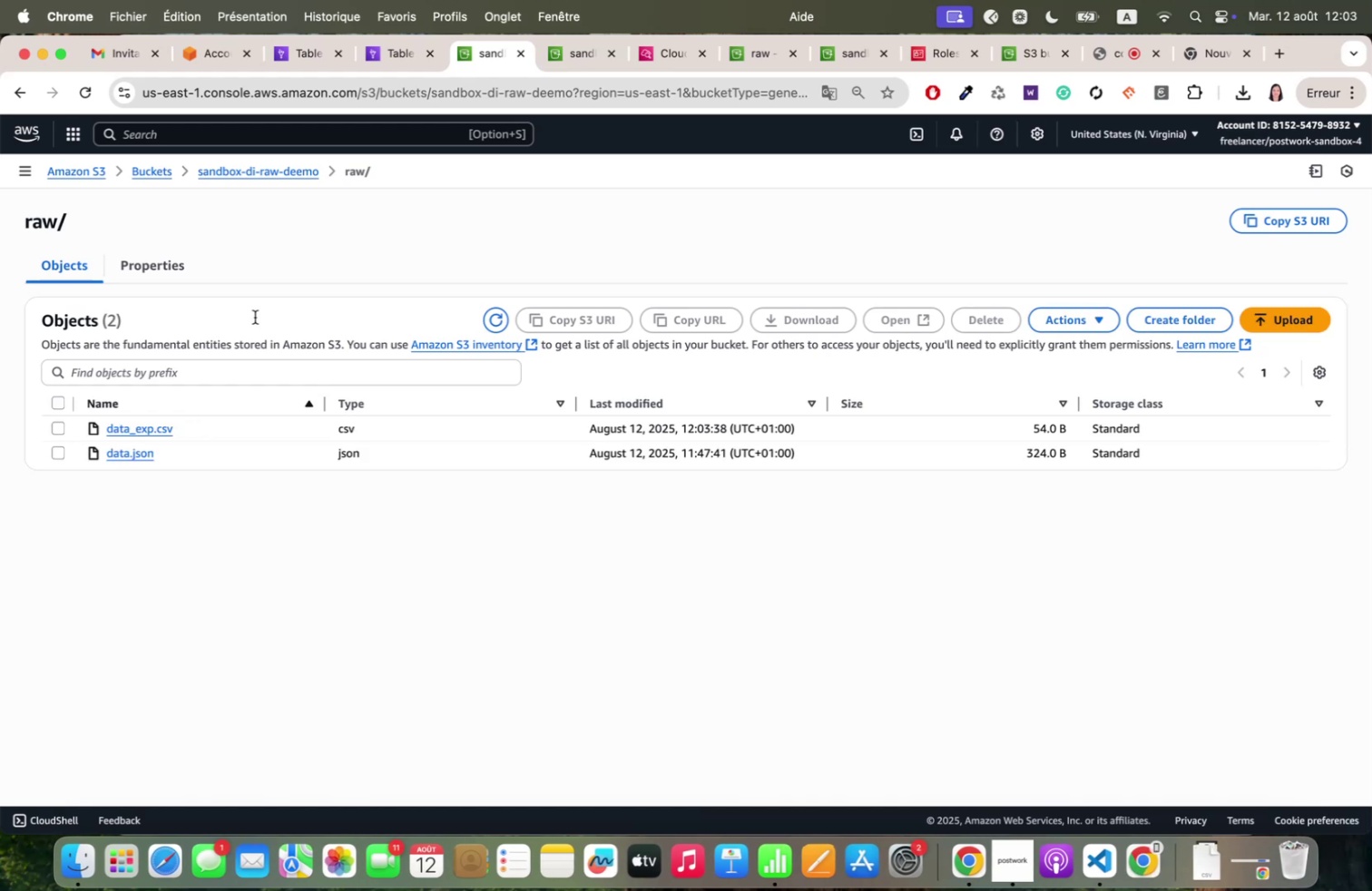 
wait(6.42)
 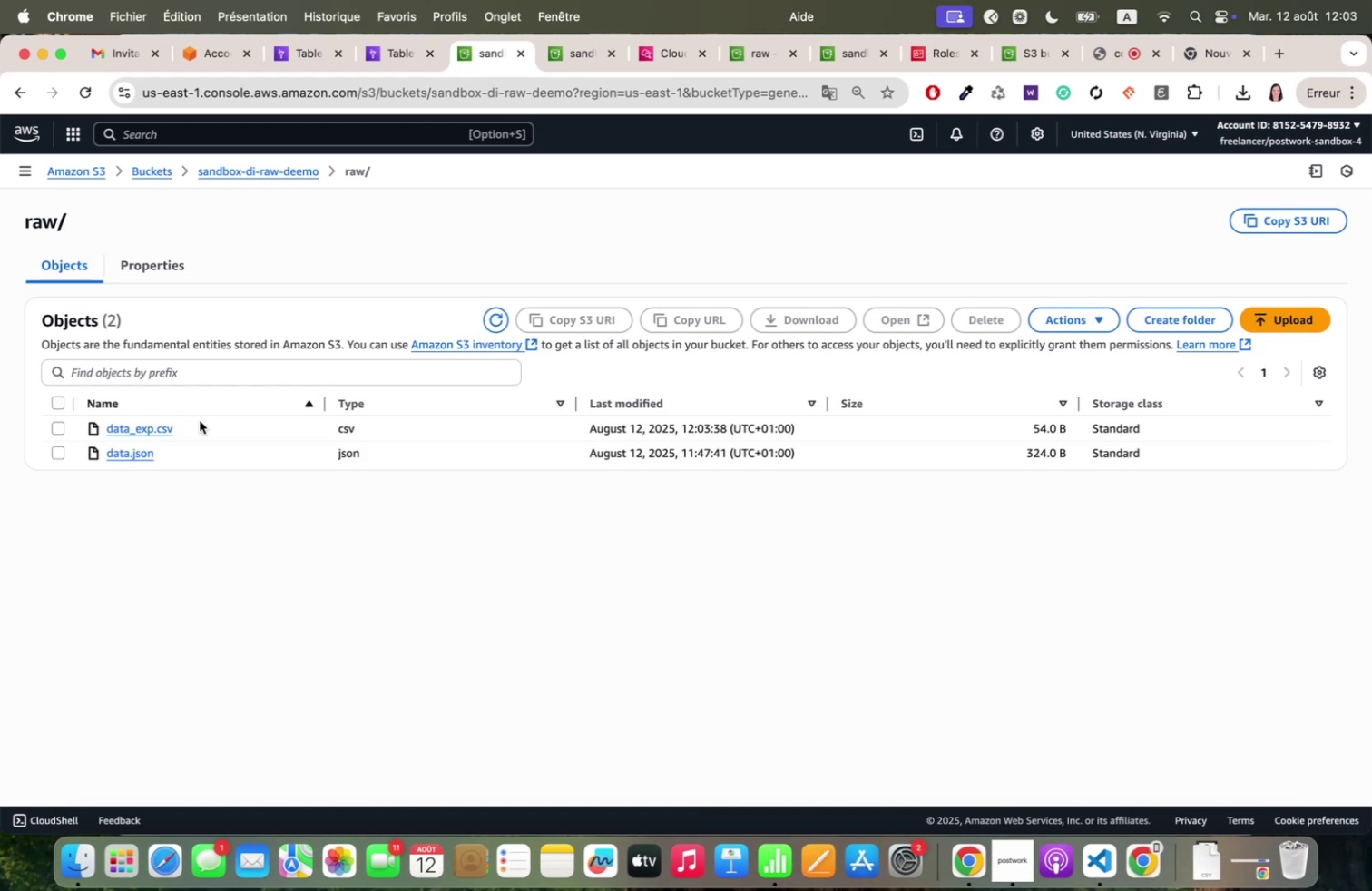 
left_click([24, 165])
 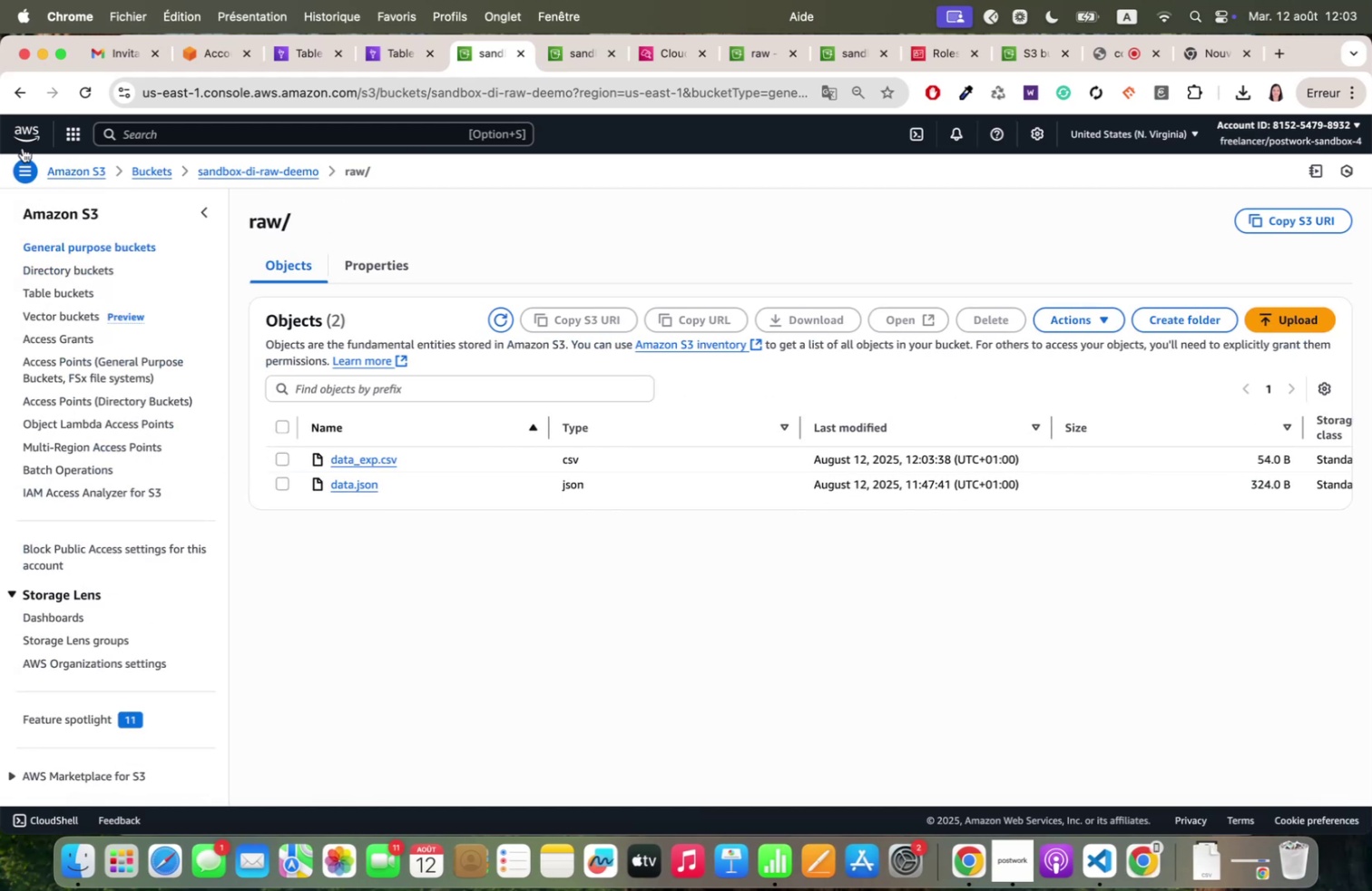 
left_click([21, 131])
 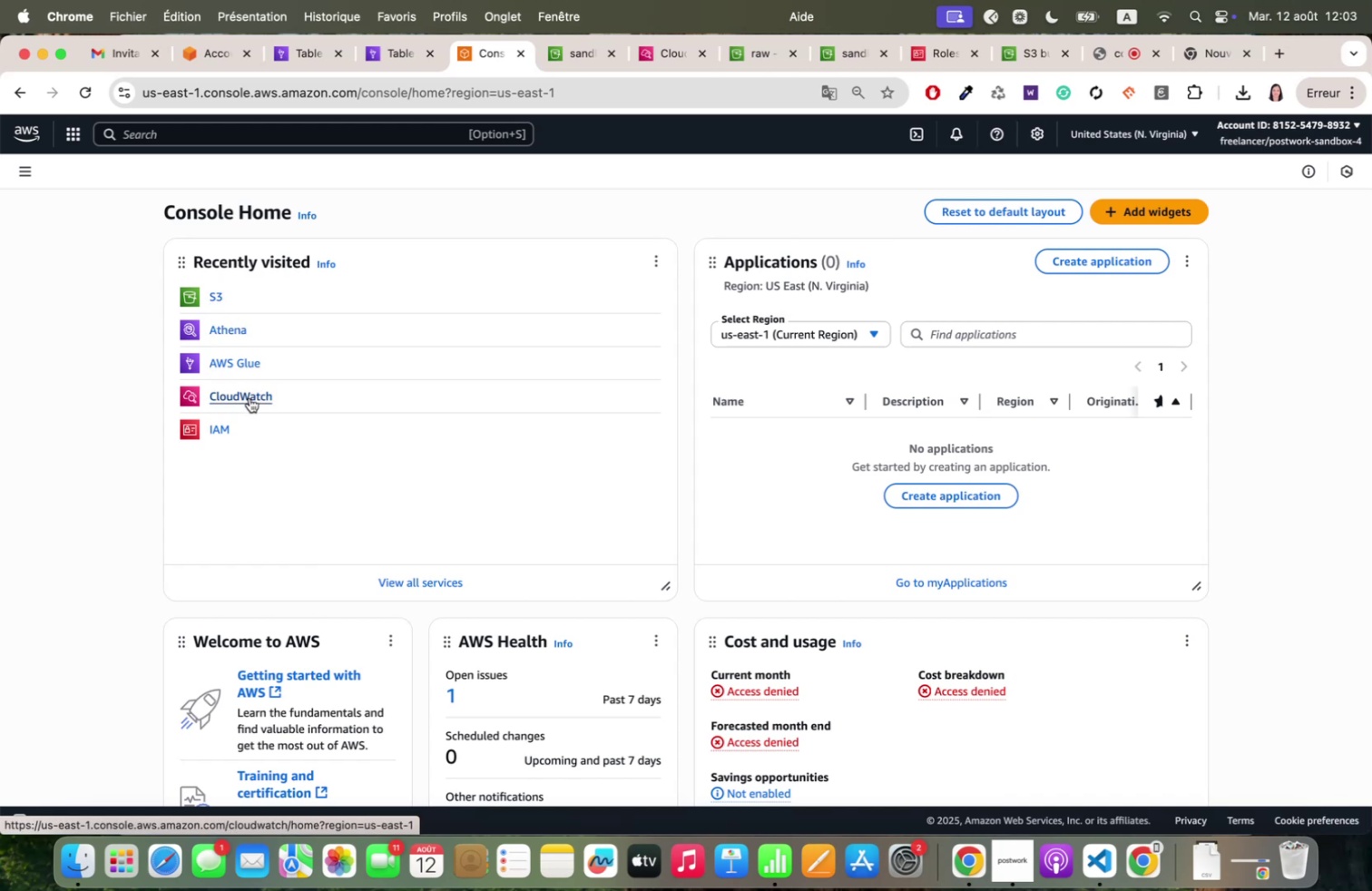 
wait(6.73)
 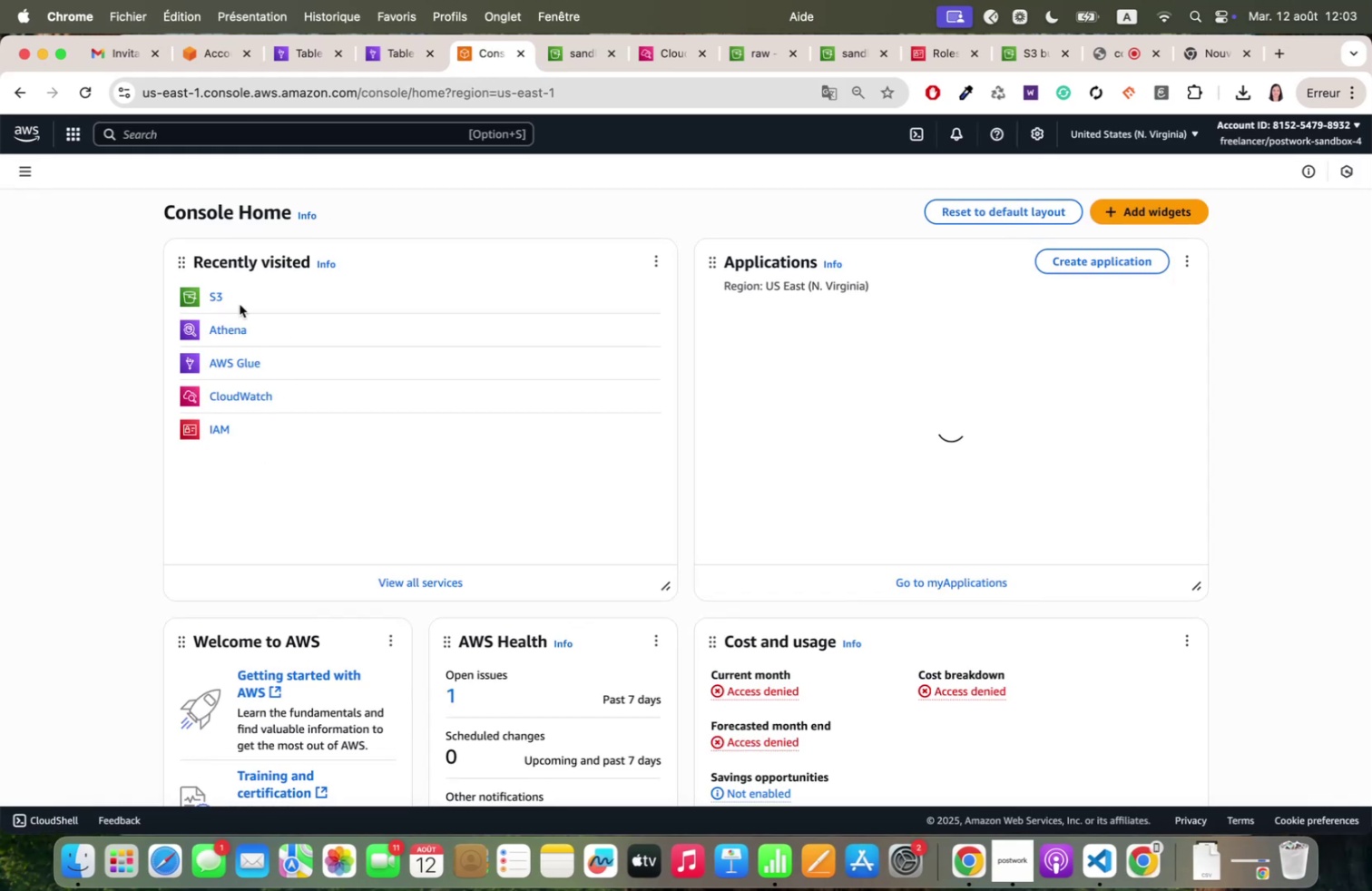 
left_click([250, 397])
 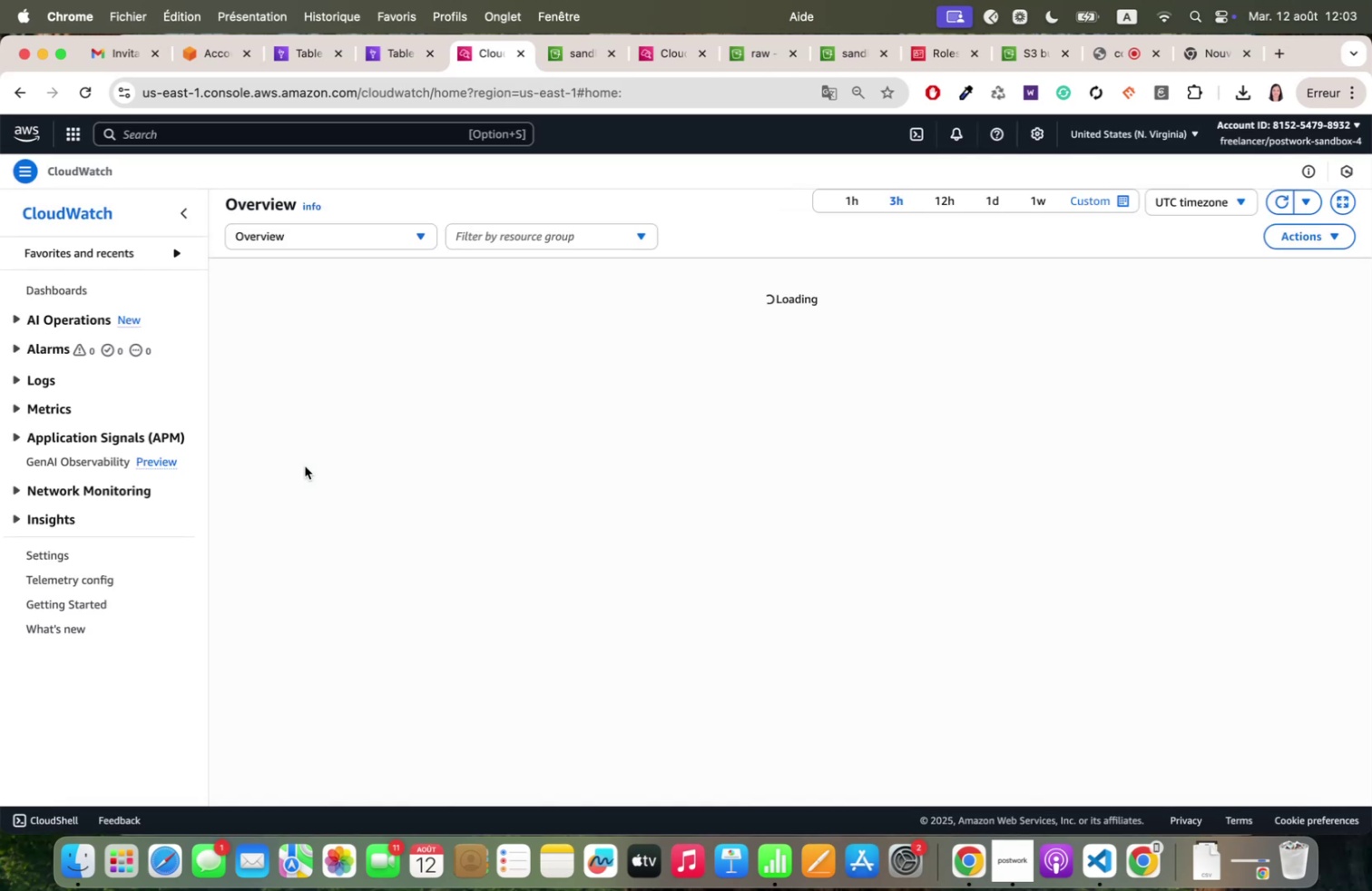 
scroll: coordinate [281, 262], scroll_direction: up, amount: 80.0
 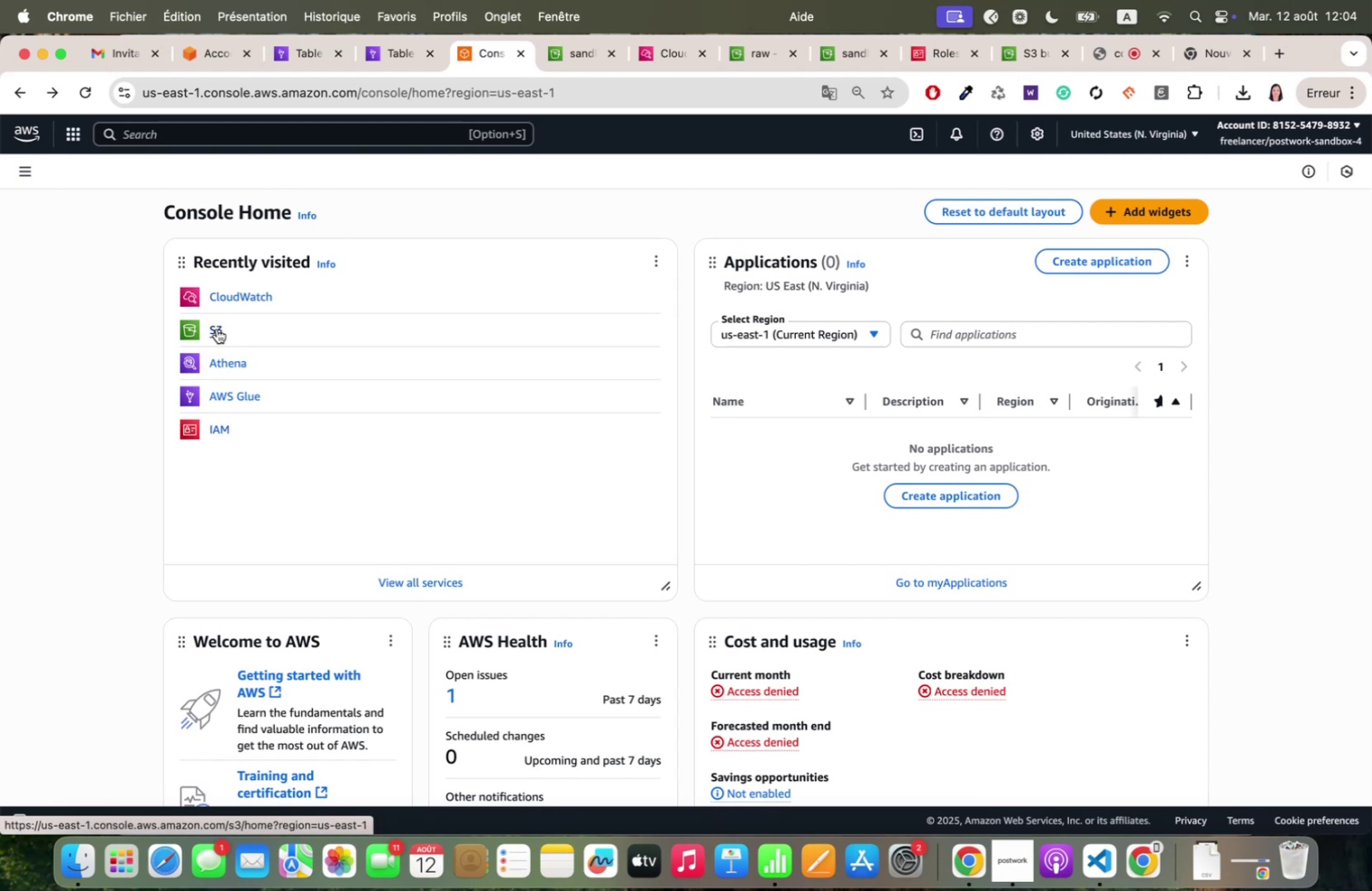 
wait(10.18)
 